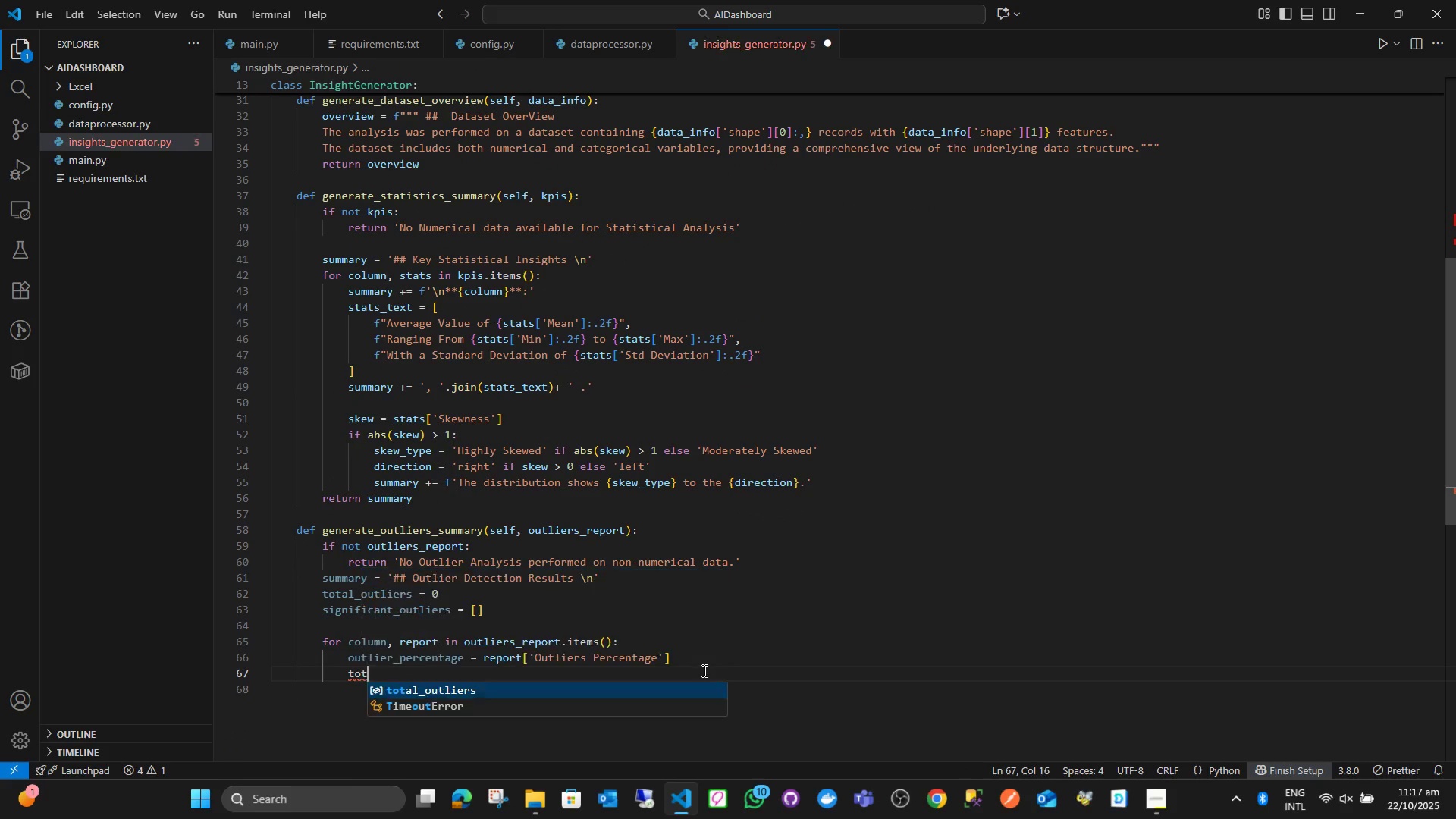 
key(Control+A)
 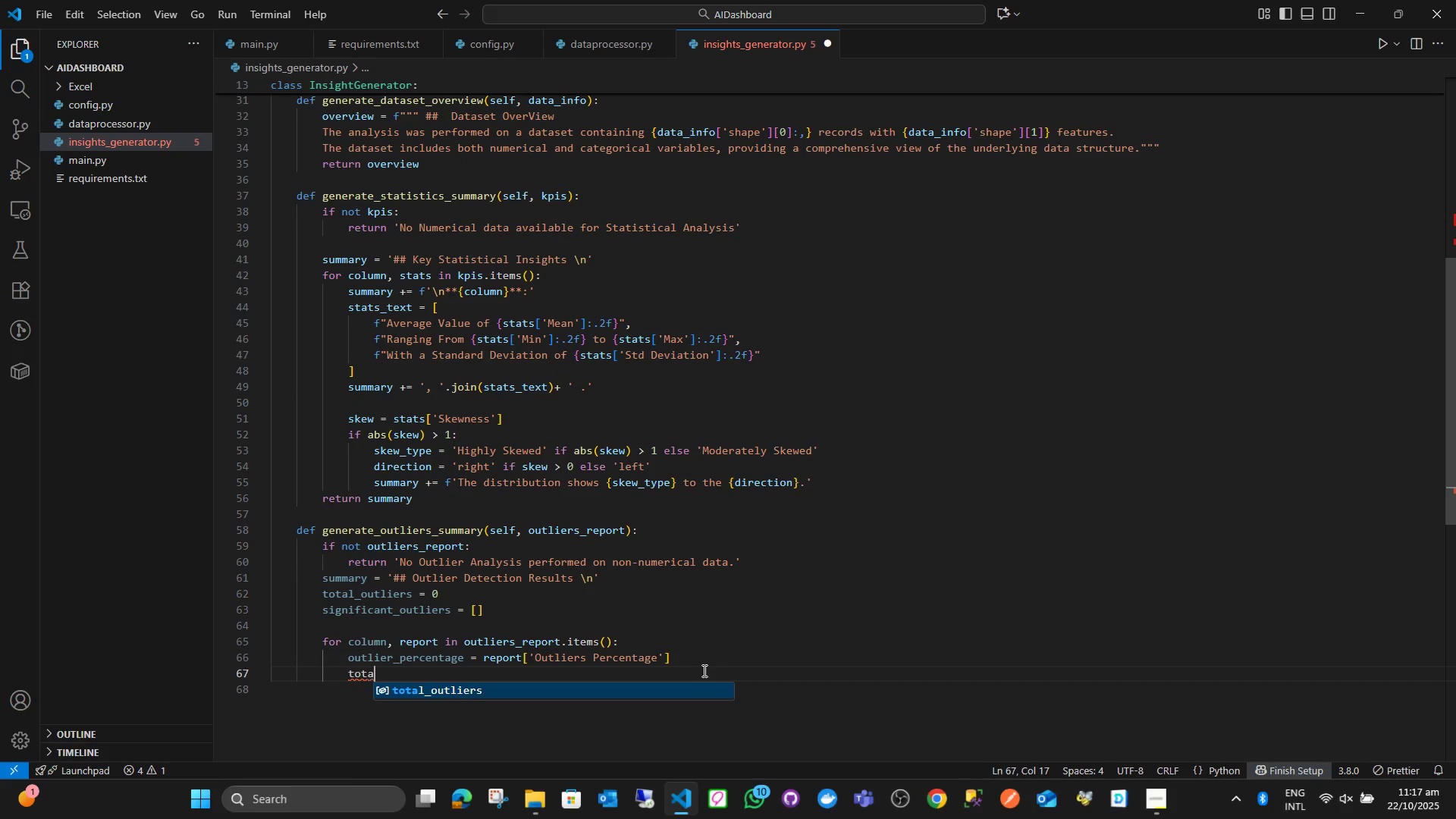 
key(Control+L)
 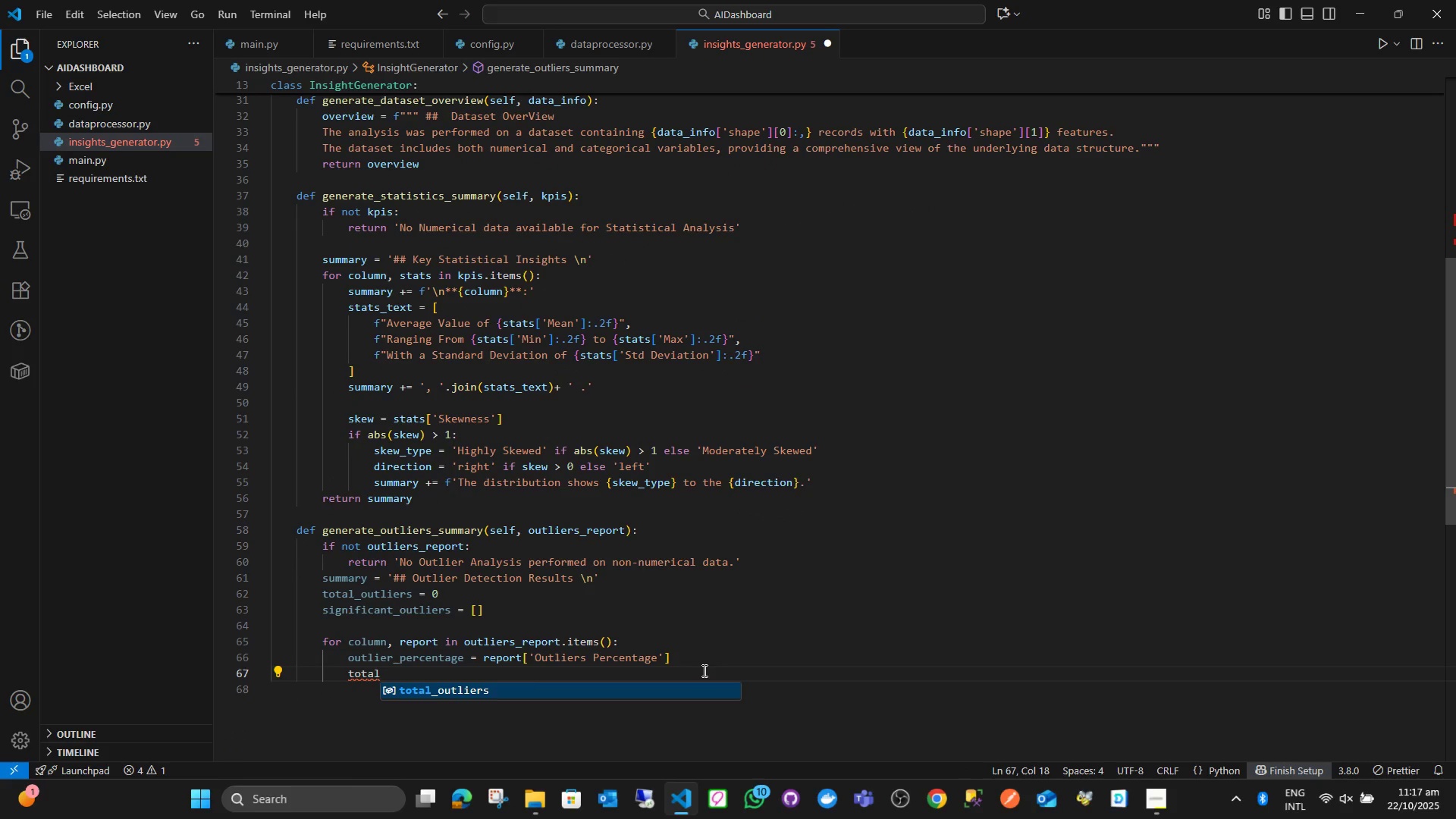 
key(Control+Enter)
 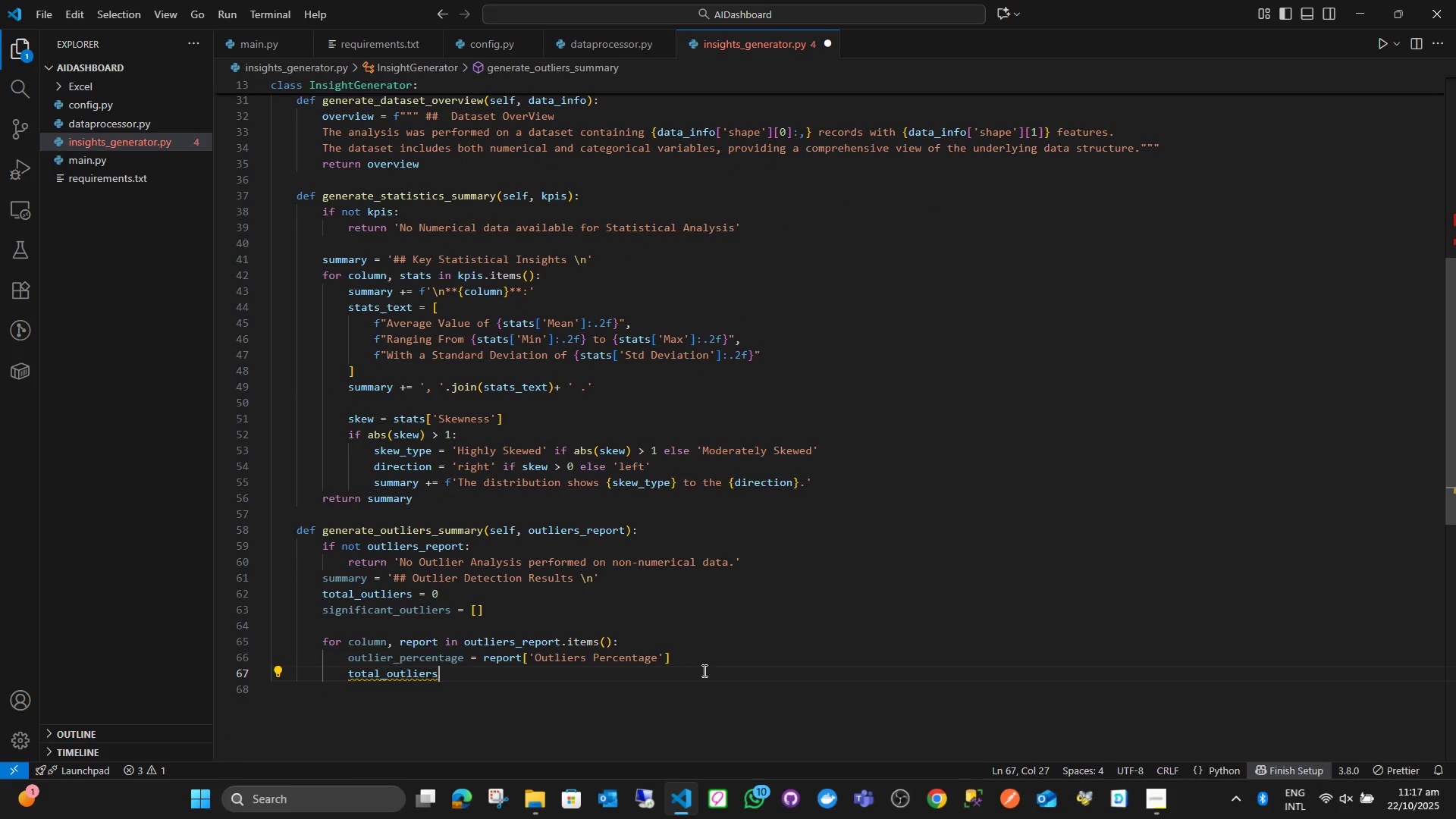 
key(Control+Space)
 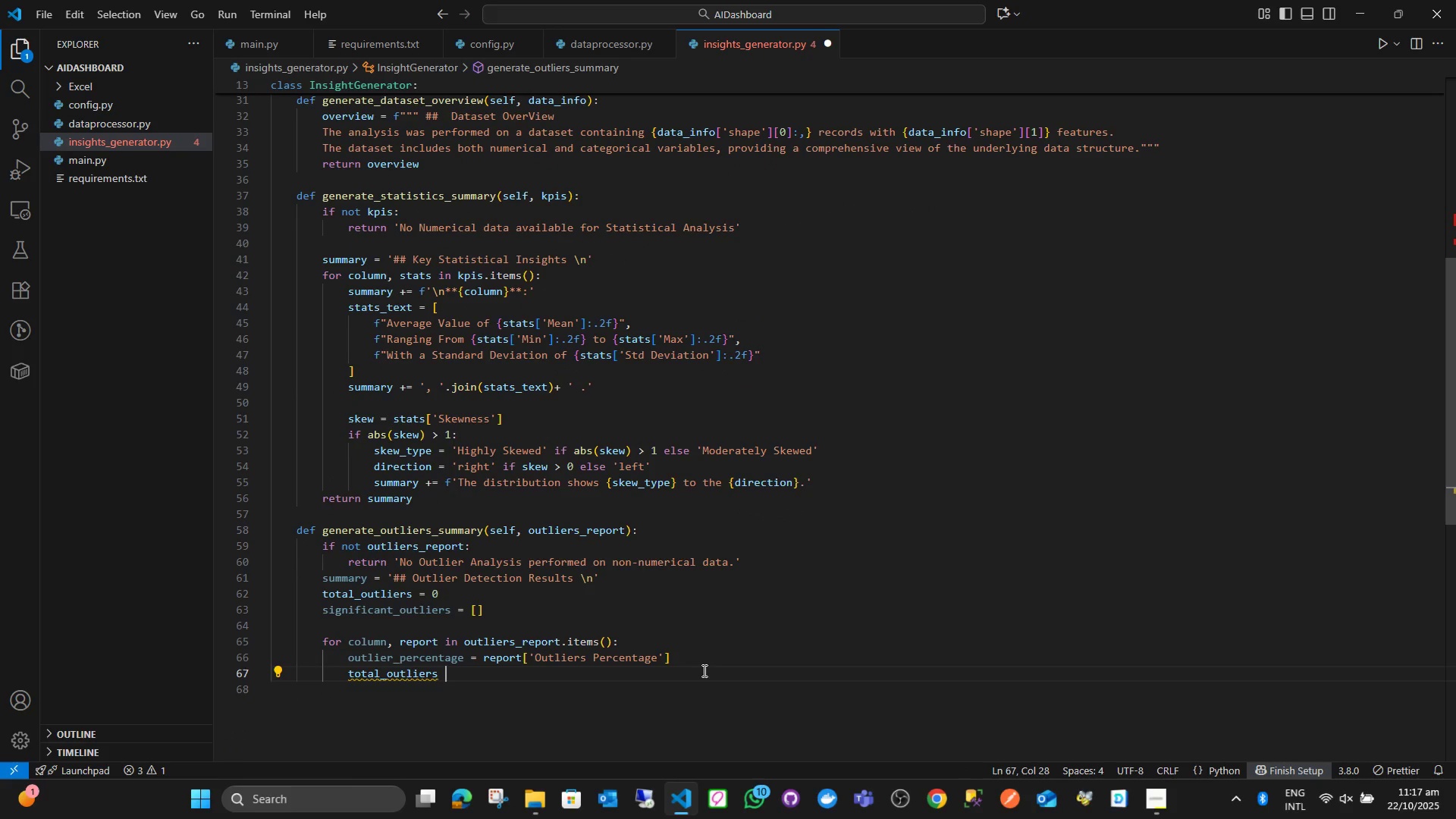 
key(Control+Shift+ShiftLeft)
 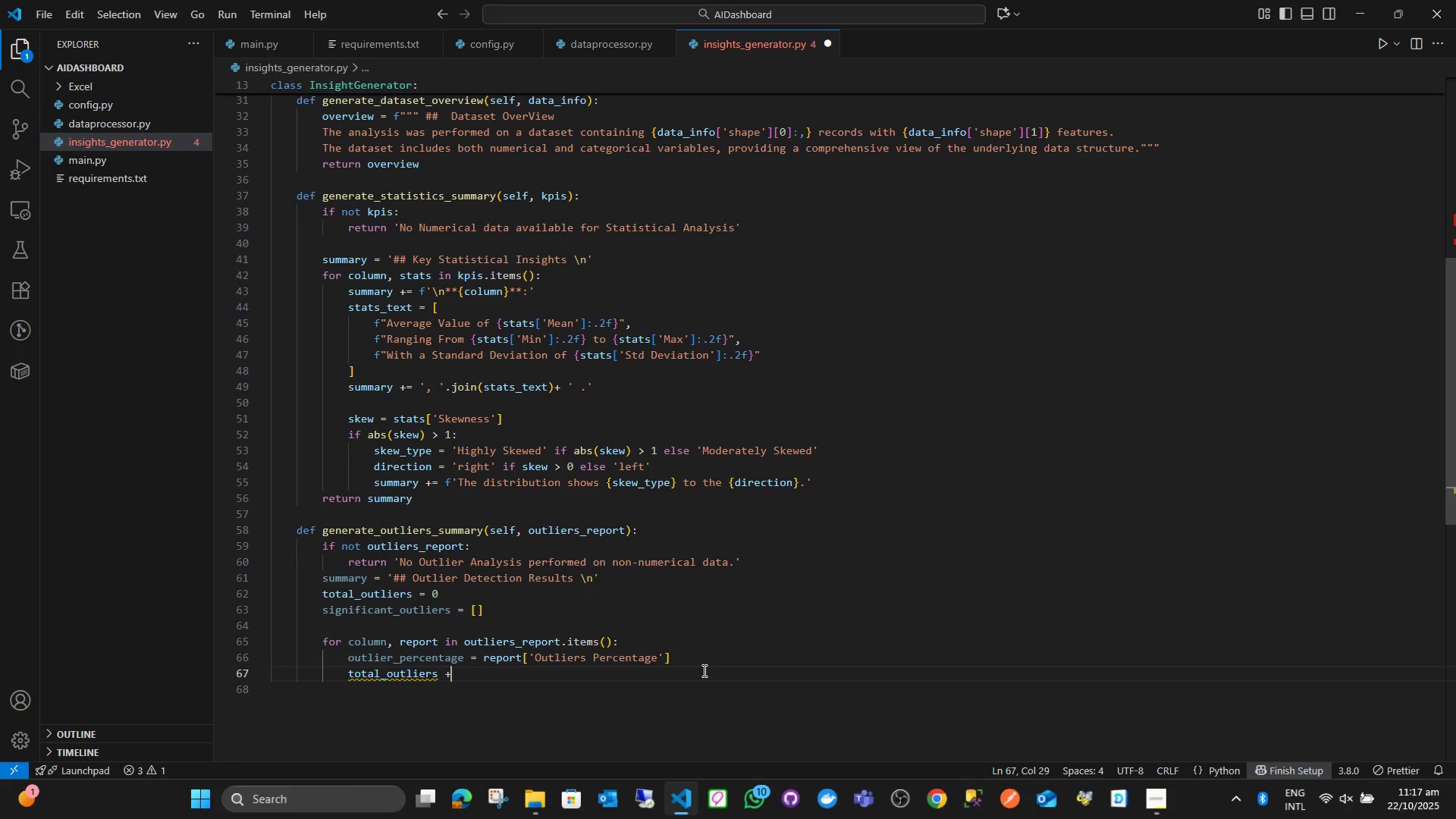 
key(Control+Shift+Equal)
 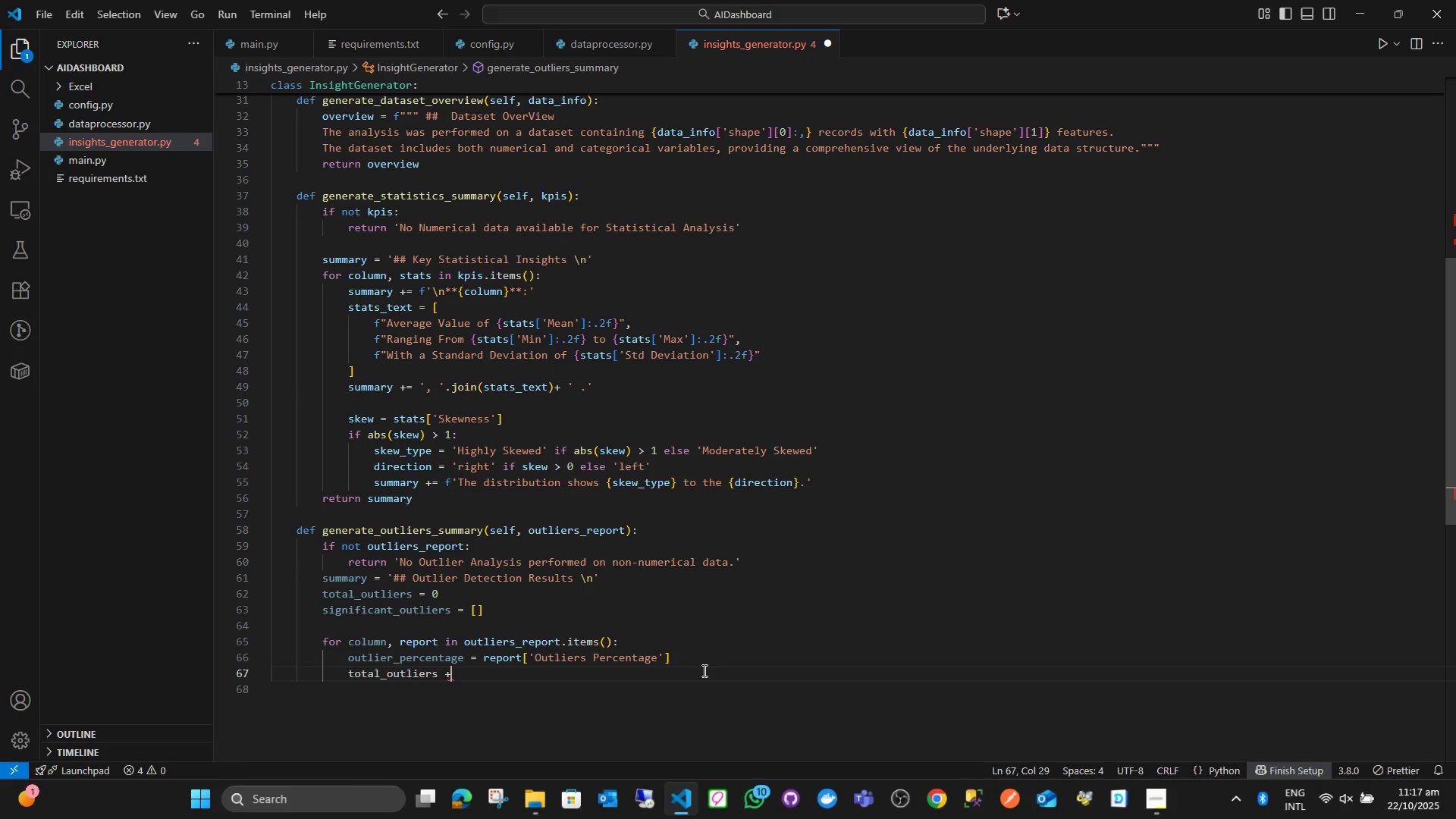 
key(Control+Equal)
 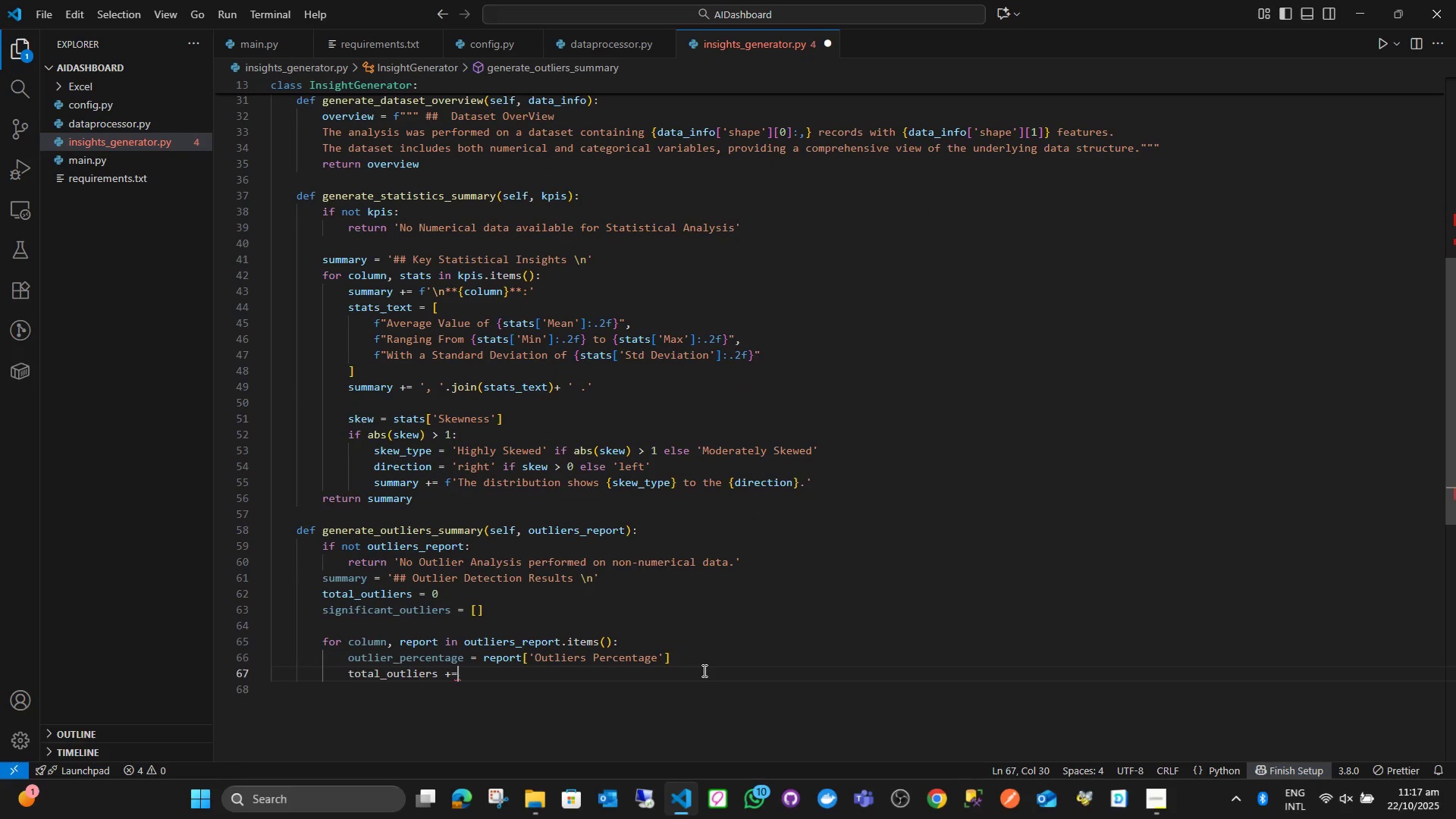 
key(Control+Space)
 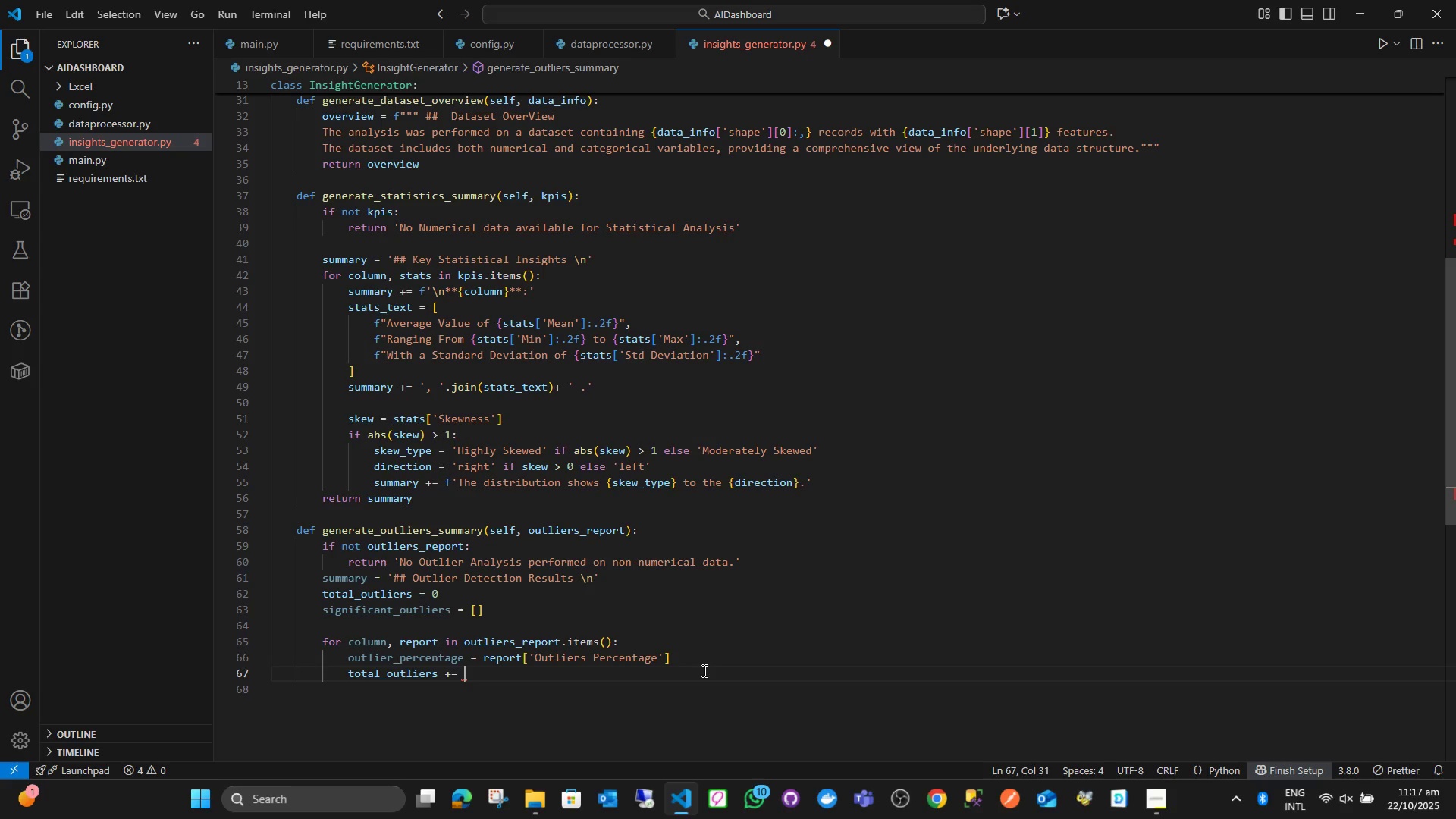 
key(Control+R)
 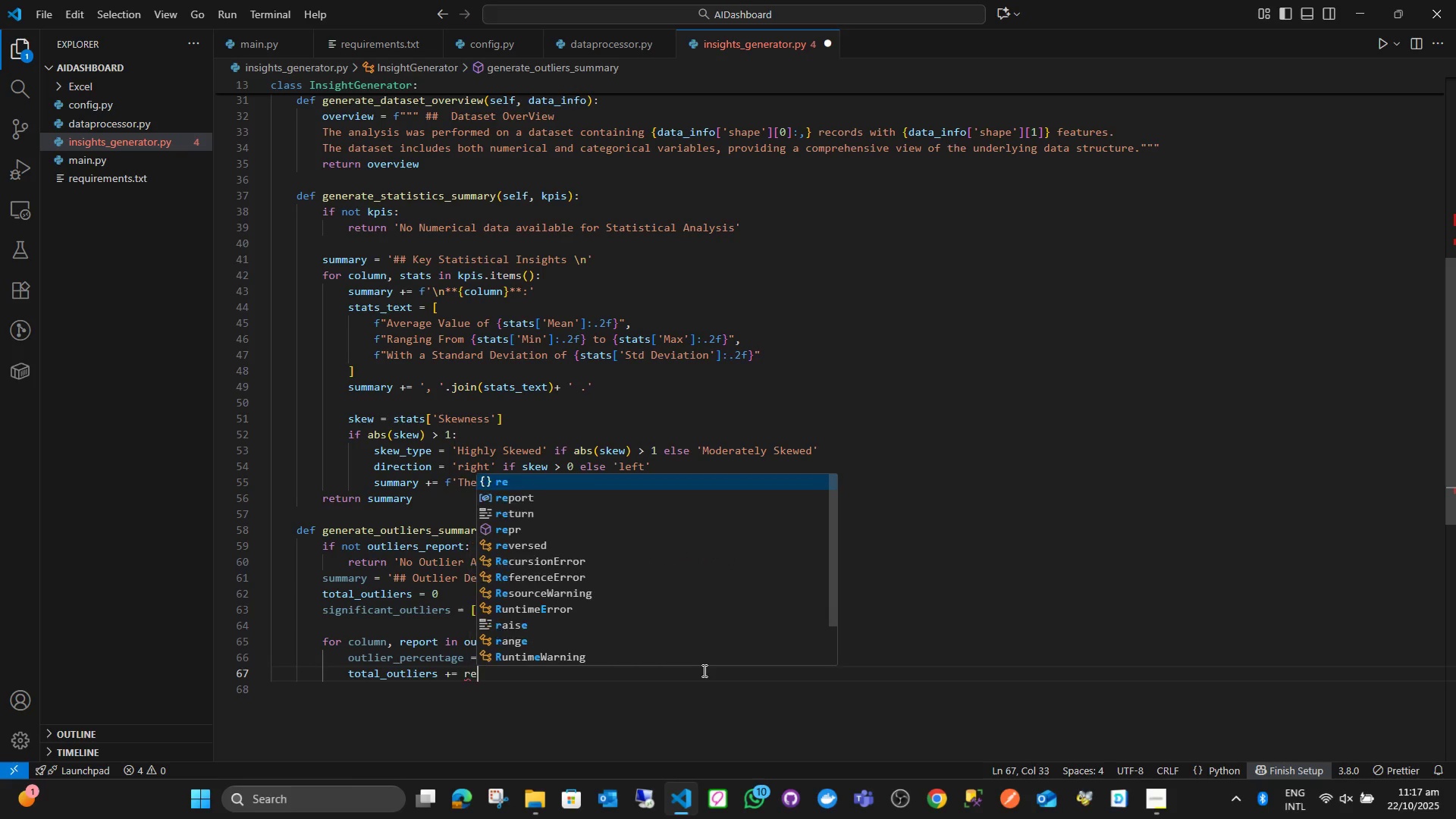 
key(Control+E)
 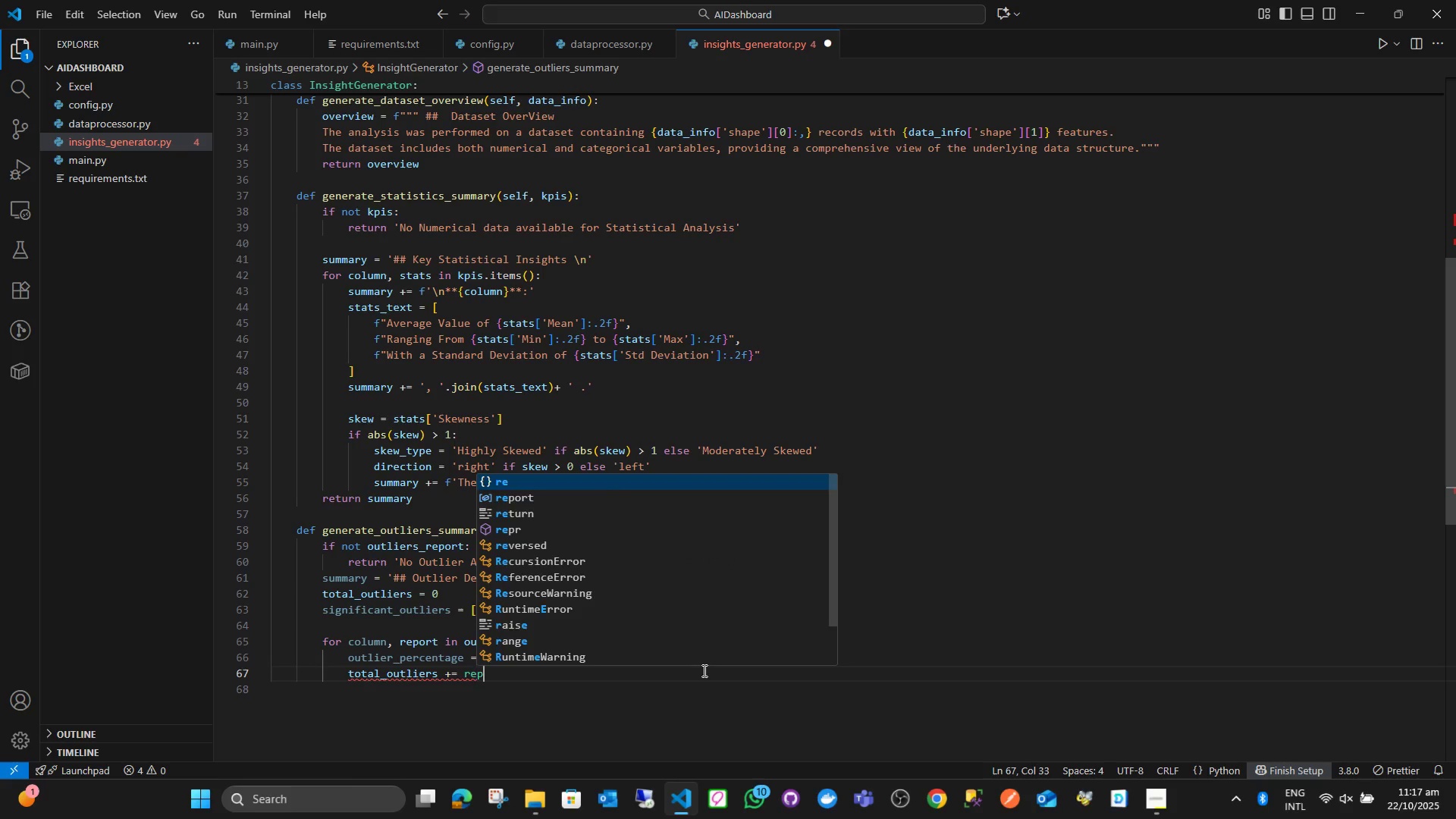 
key(Control+P)
 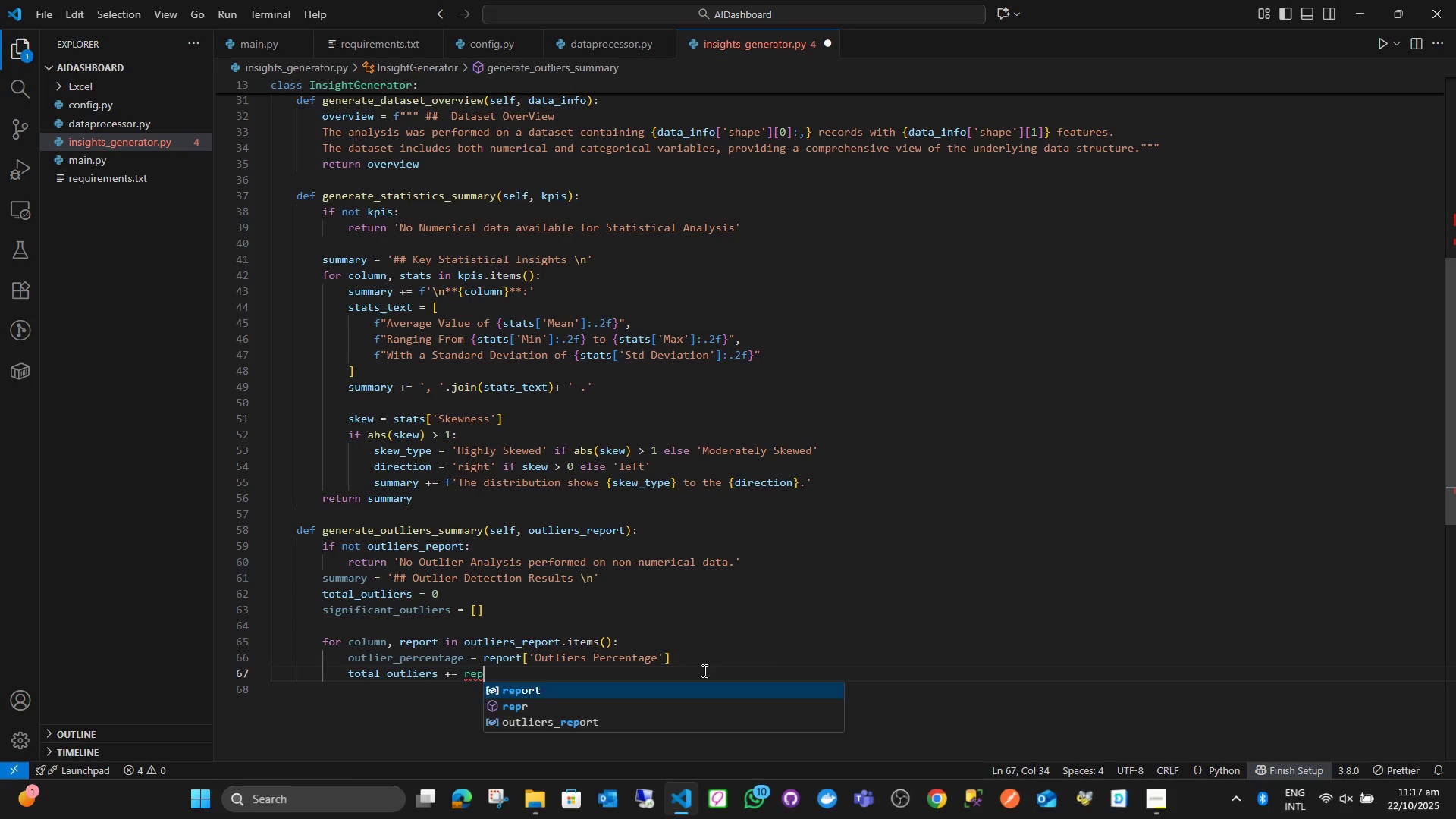 
key(Control+O)
 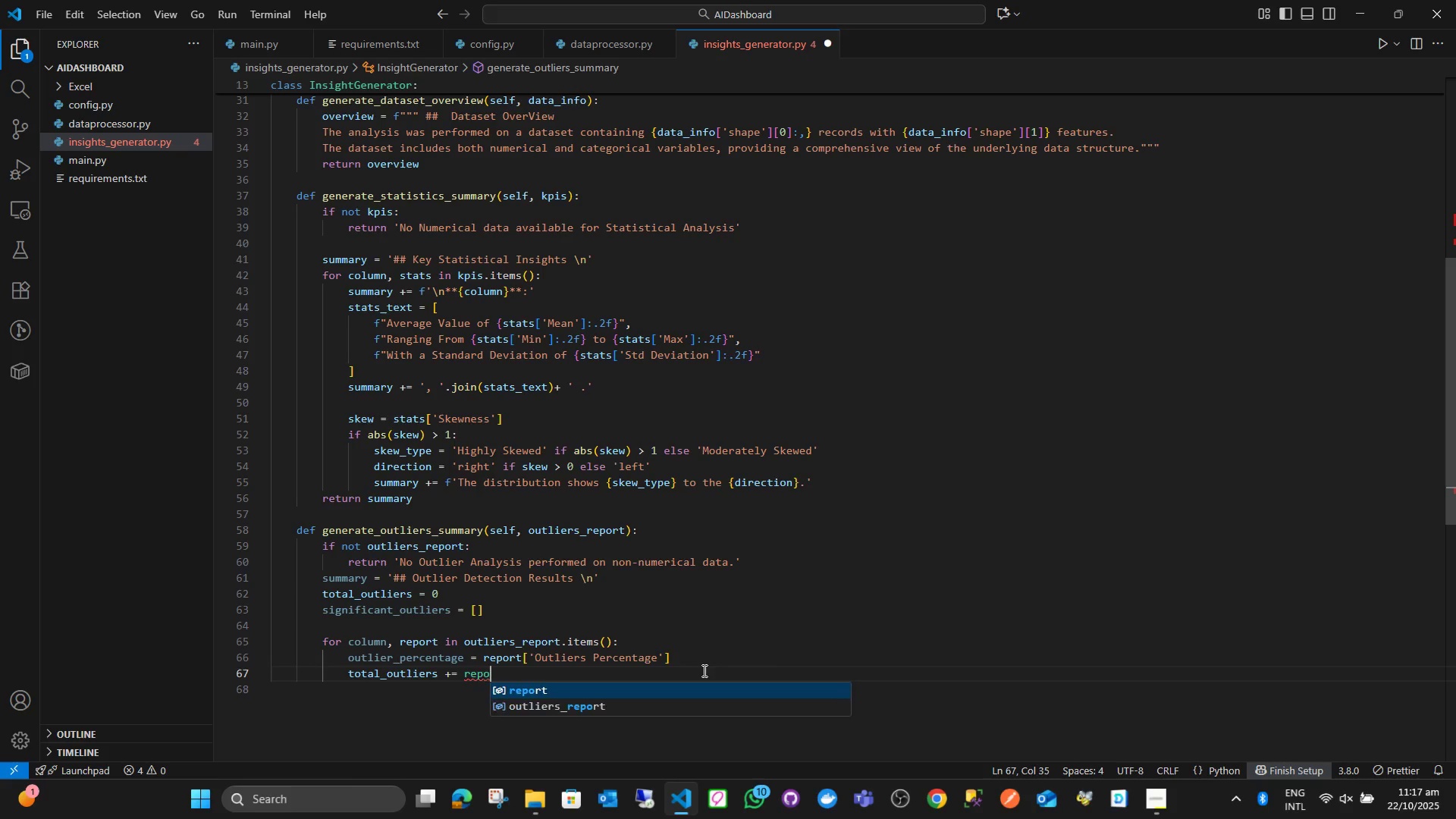 
key(Control+R)
 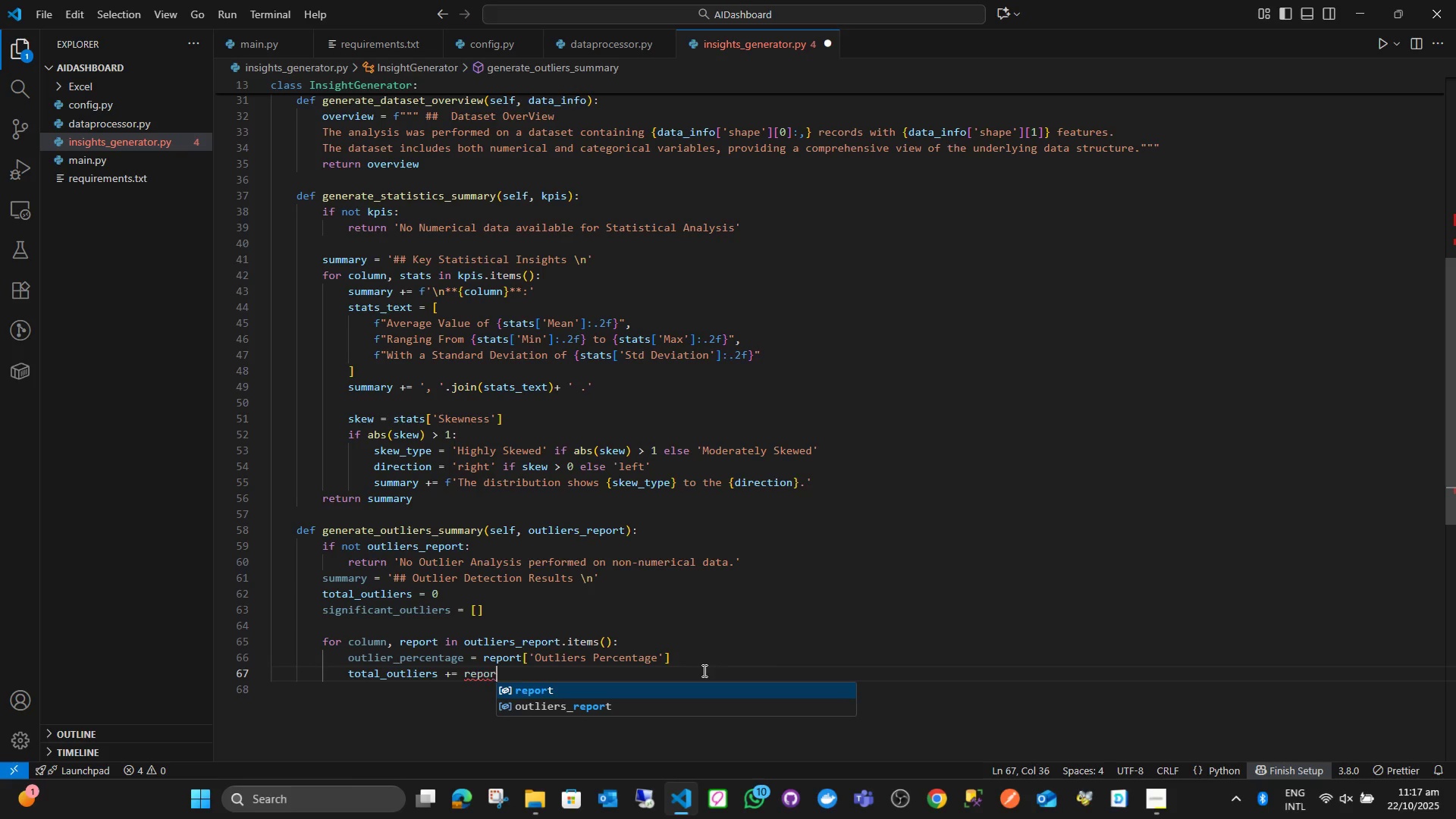 
key(Control+T)
 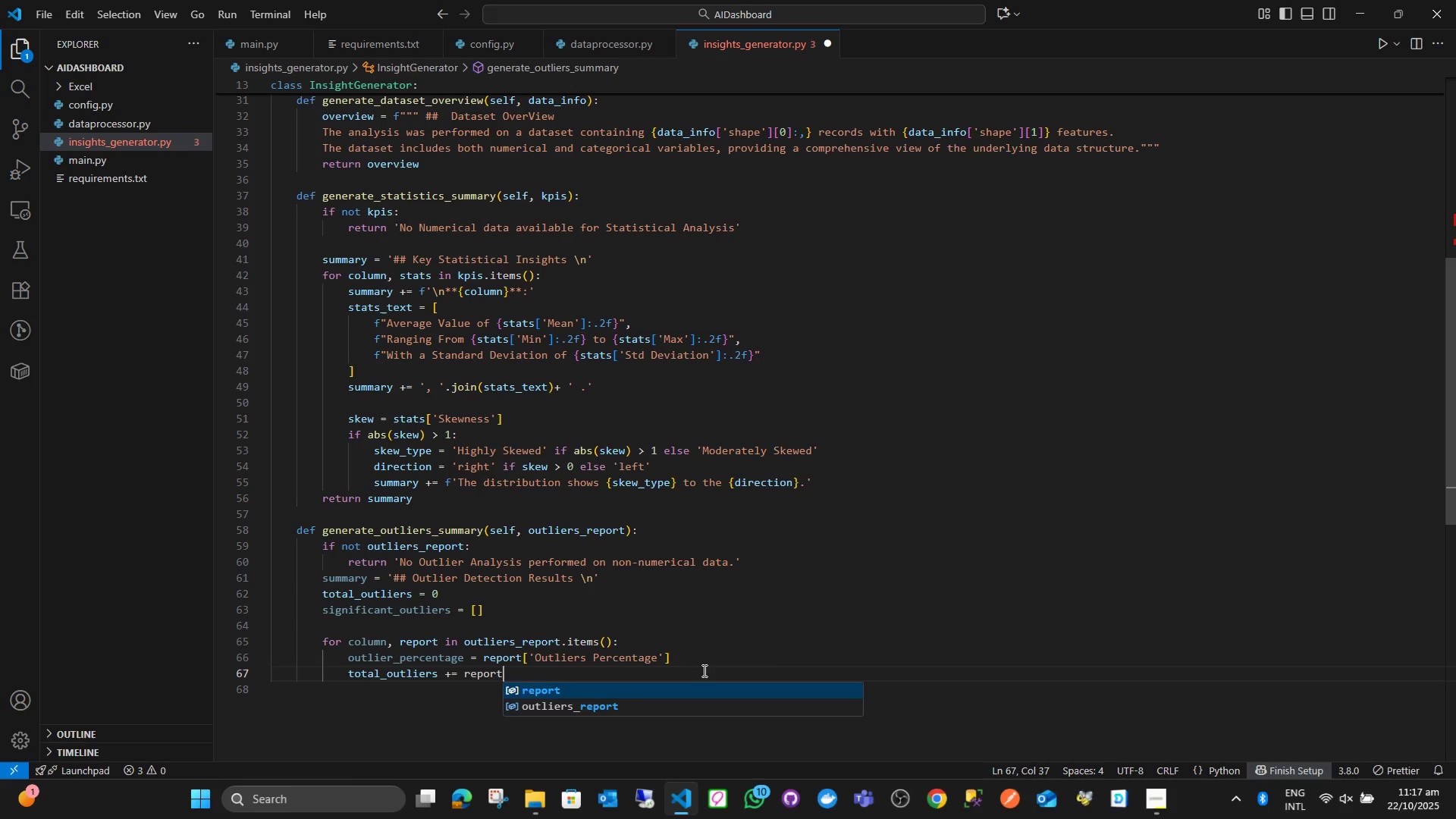 
key(Control+Enter)
 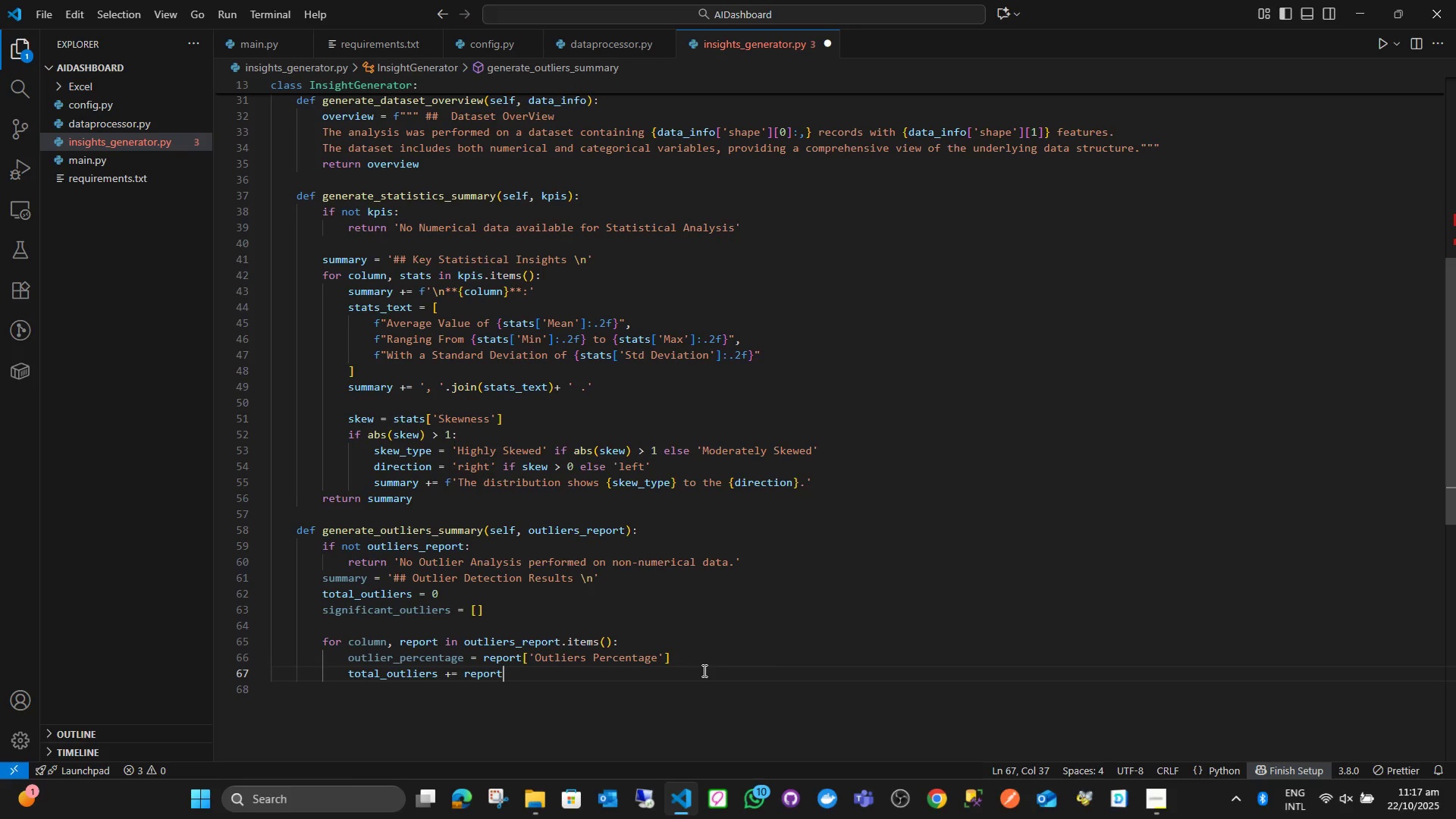 
key(Control+BracketLeft)
 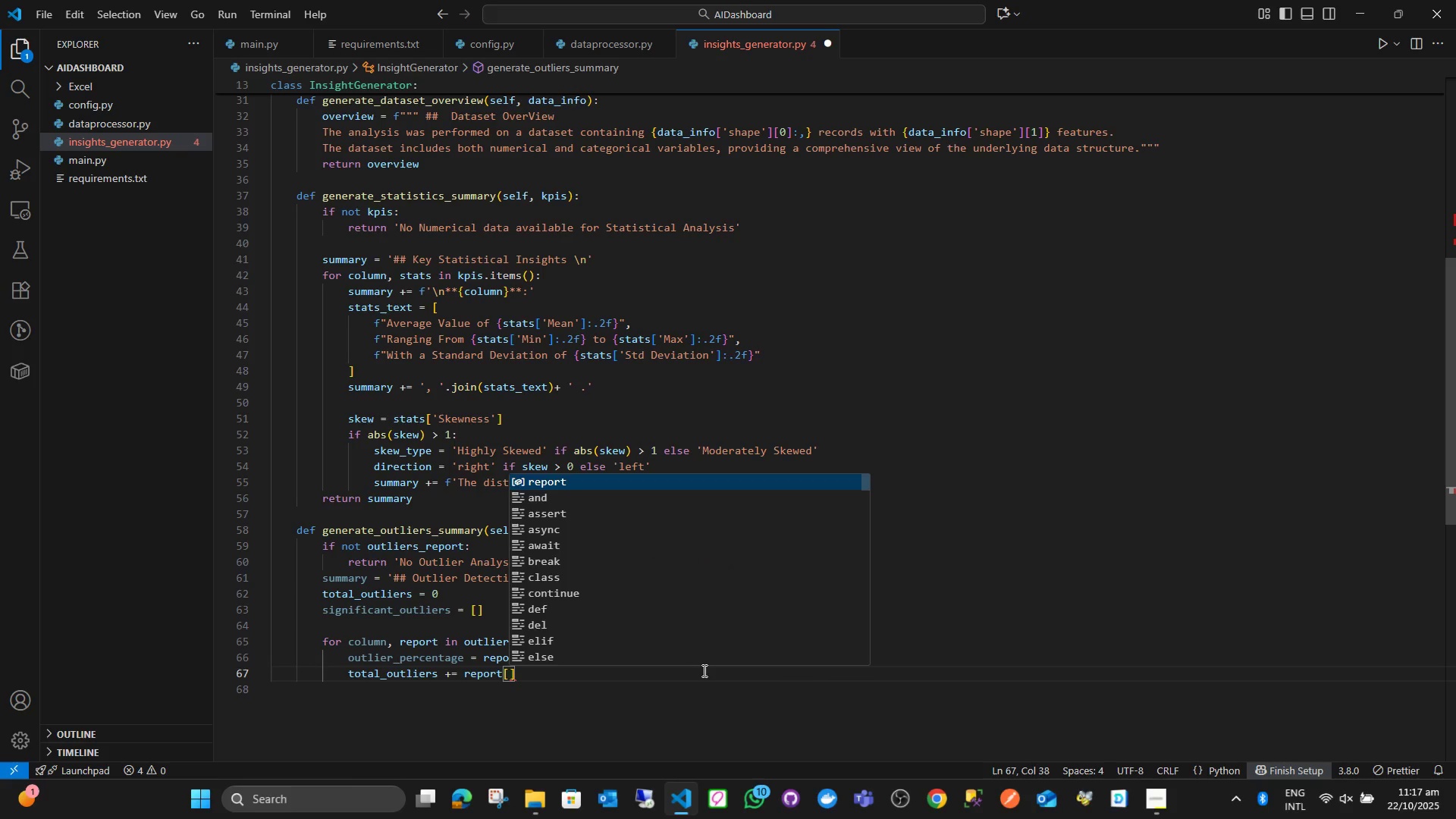 
key(Control+Quote)
 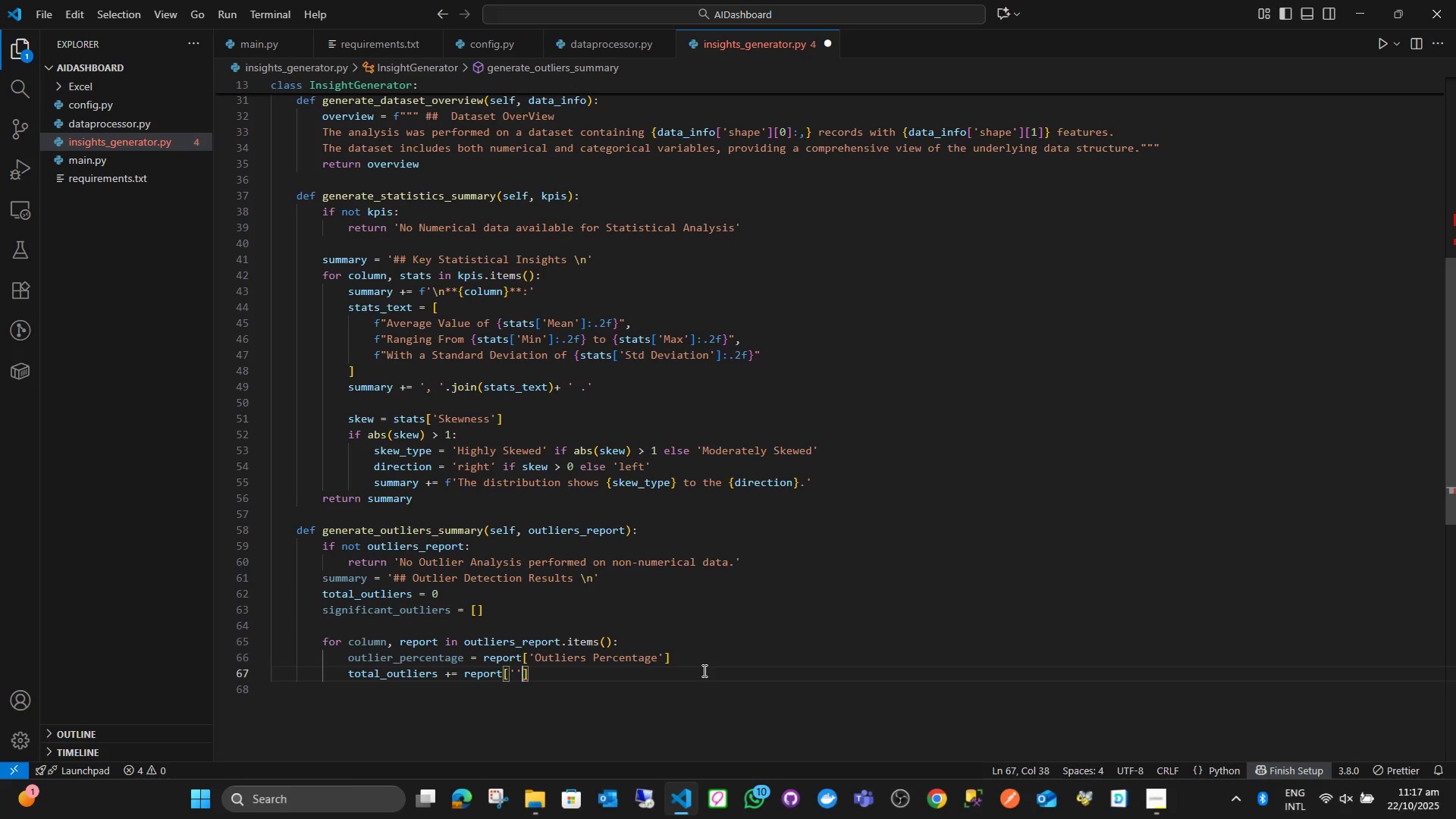 
key(Control+Quote)
 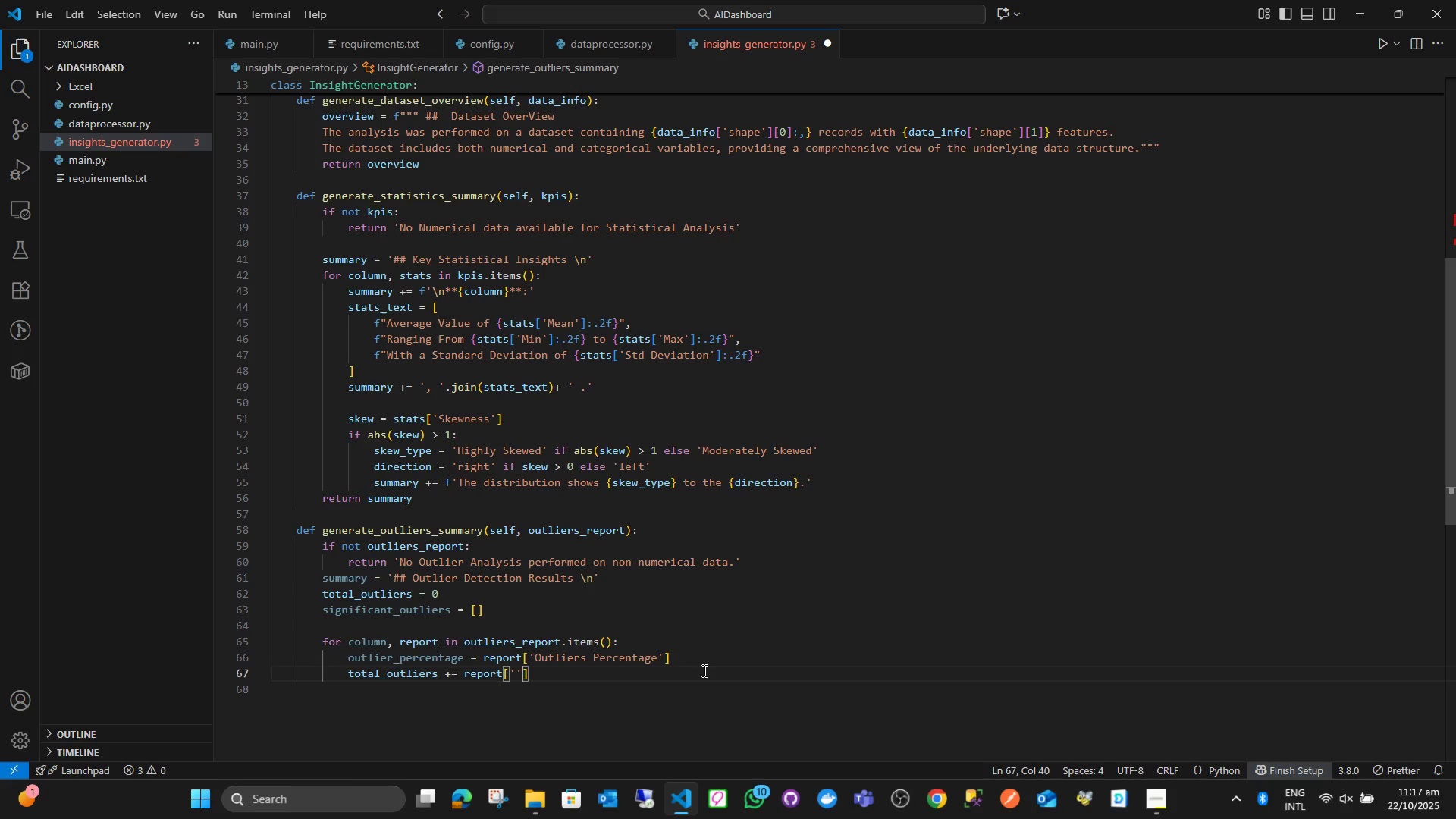 
hold_key(key=ControlLeft, duration=0.43)
 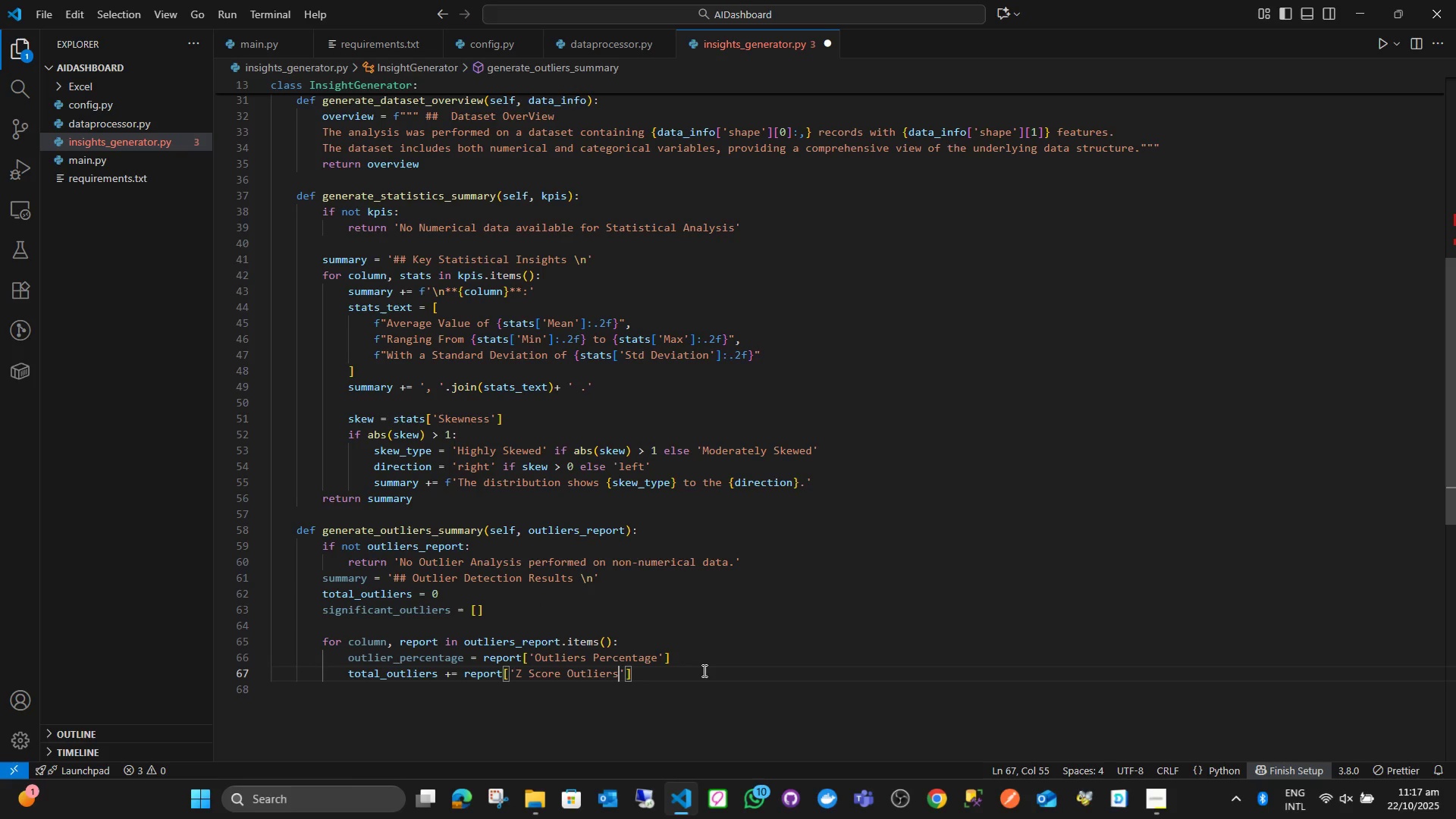 
key(ArrowLeft)
 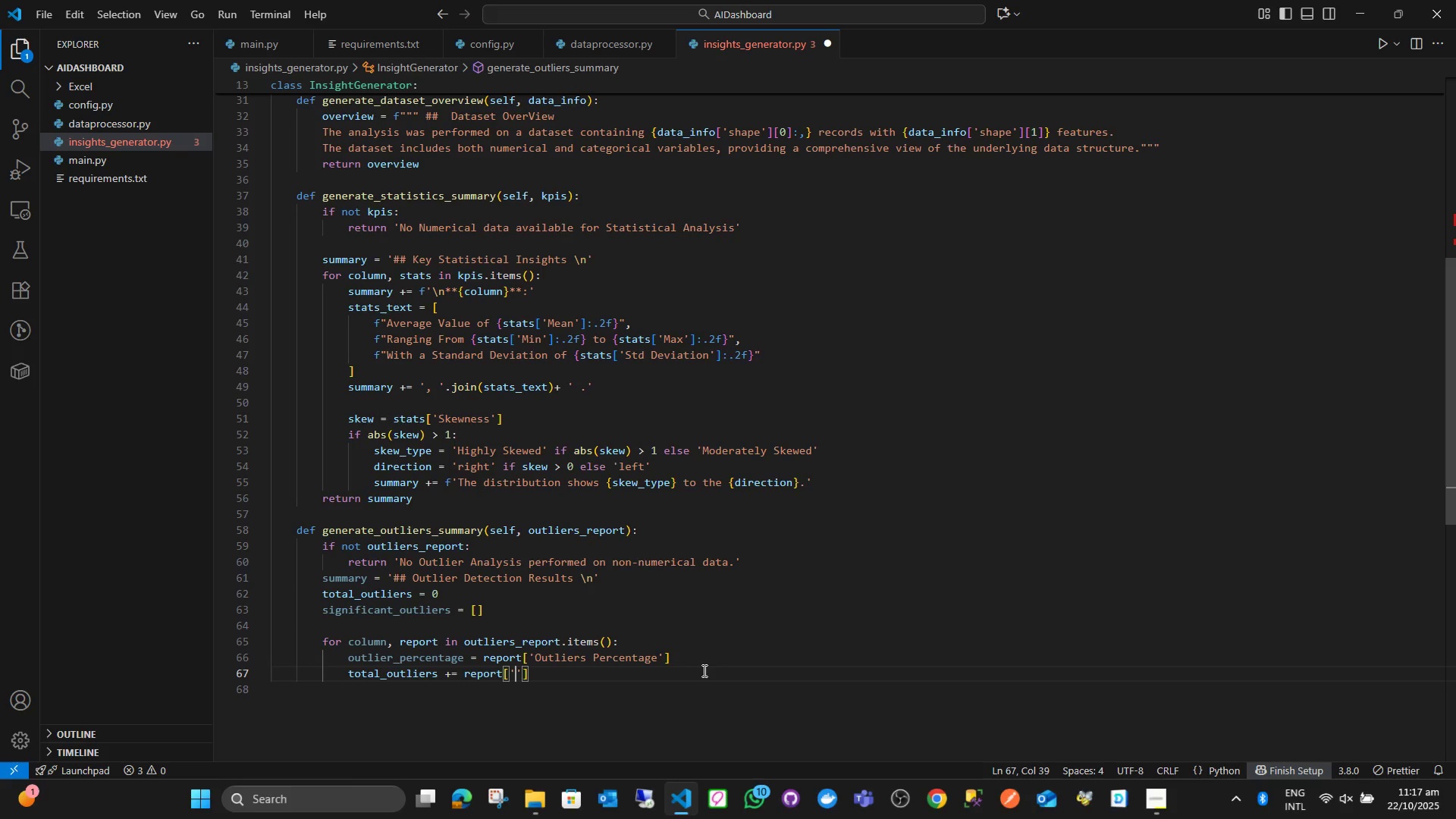 
key(Control+ControlLeft)
 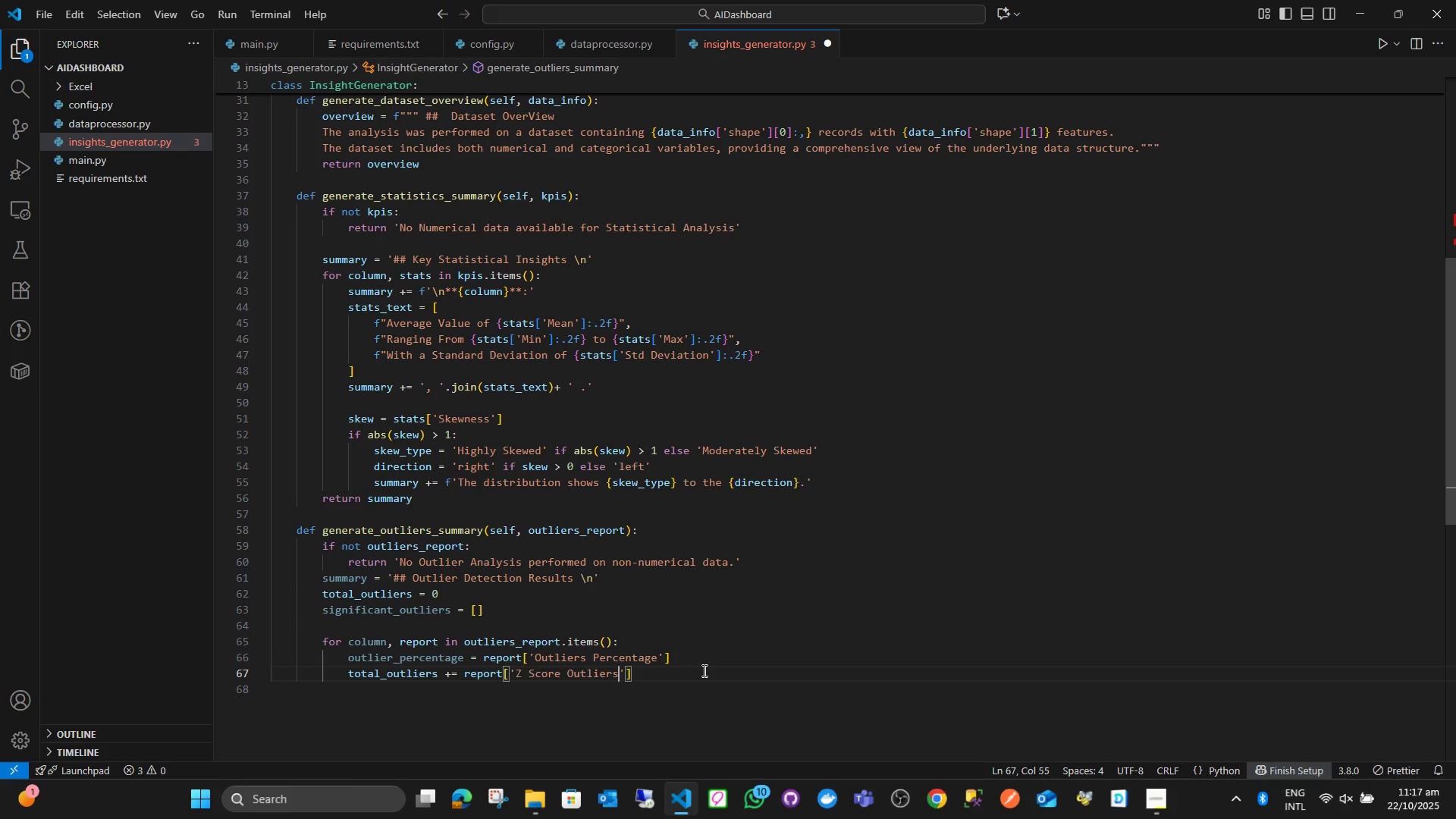 
key(Control+V)
 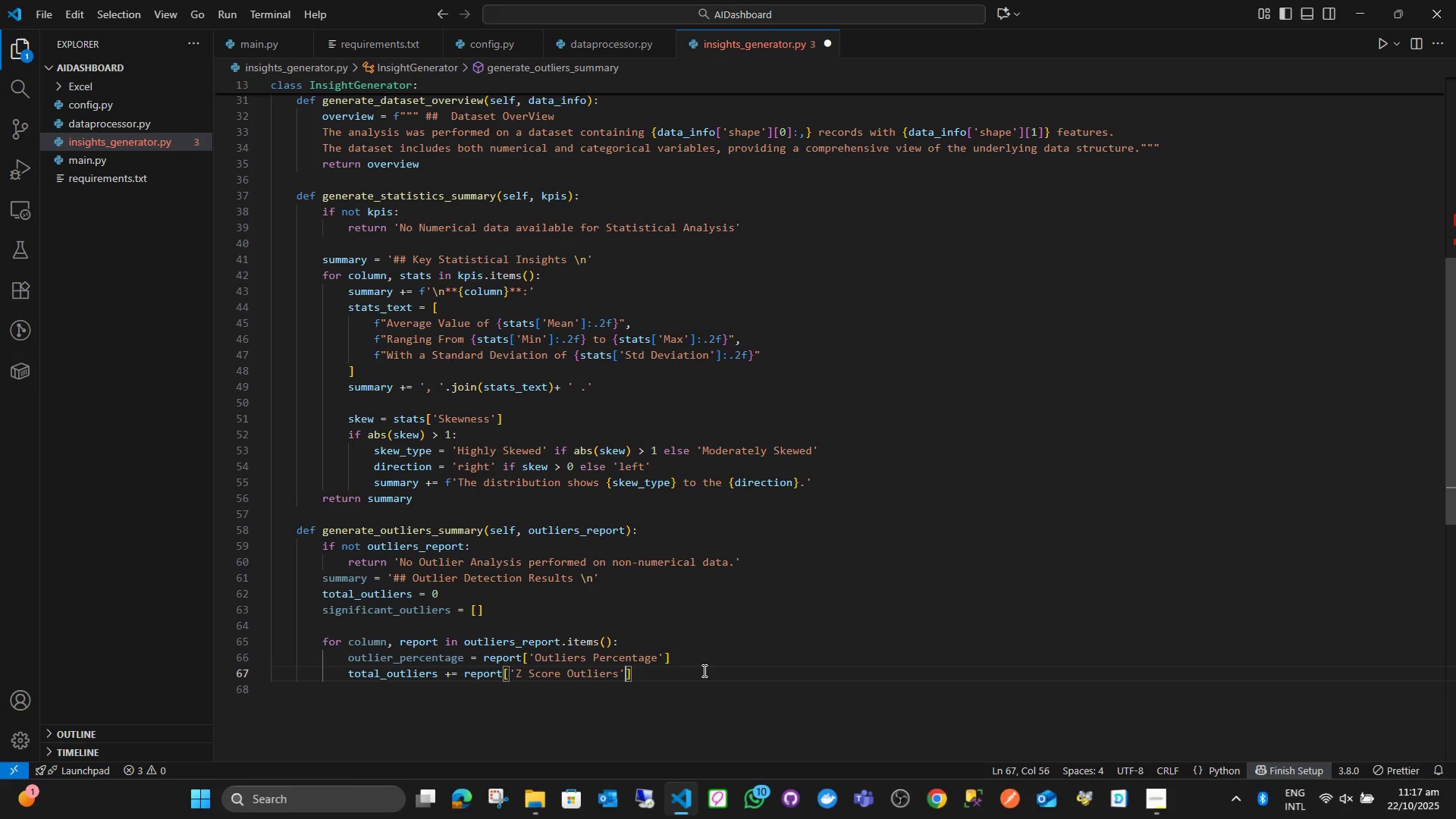 
key(ArrowRight)
 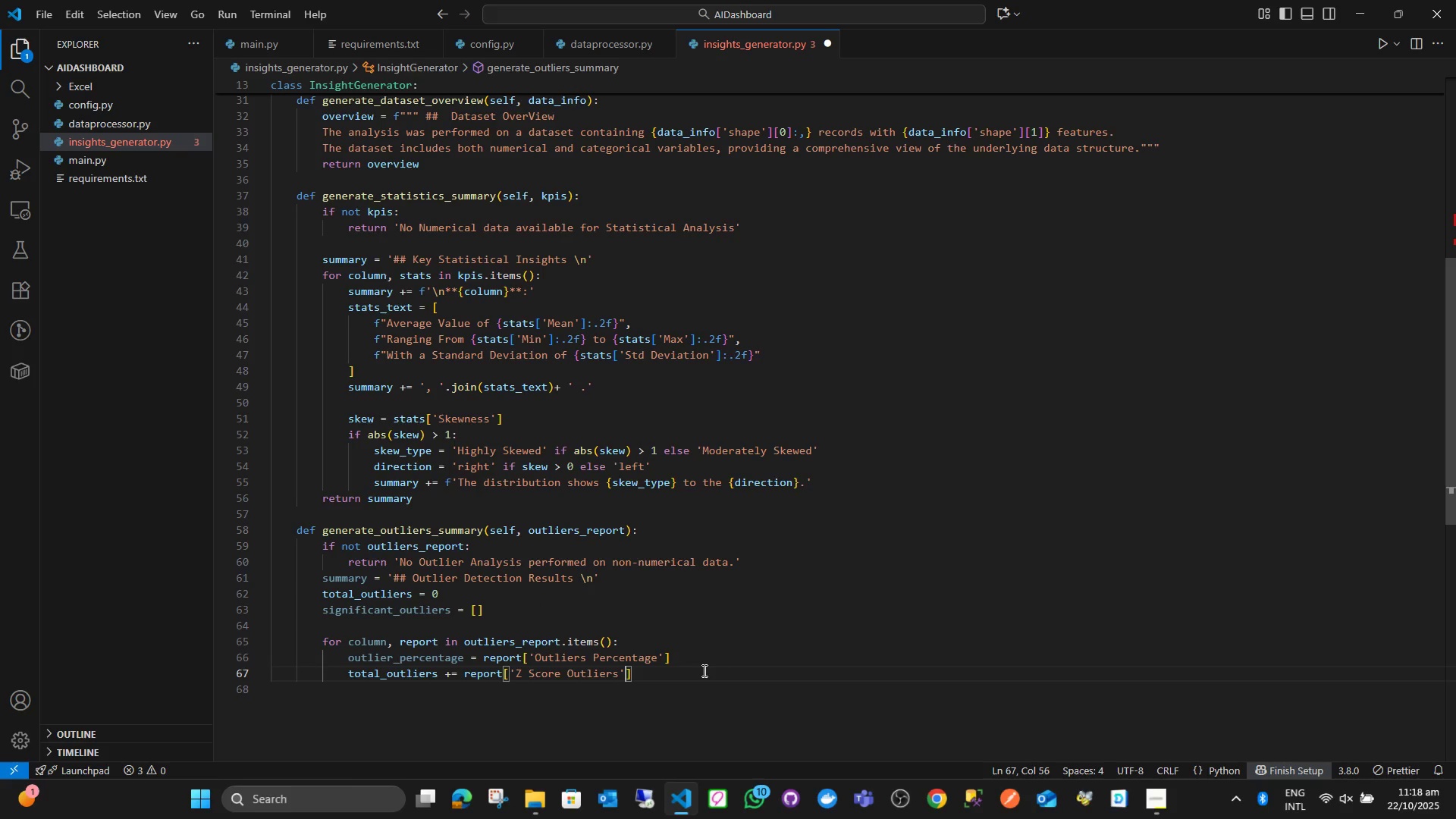 
key(ArrowRight)
 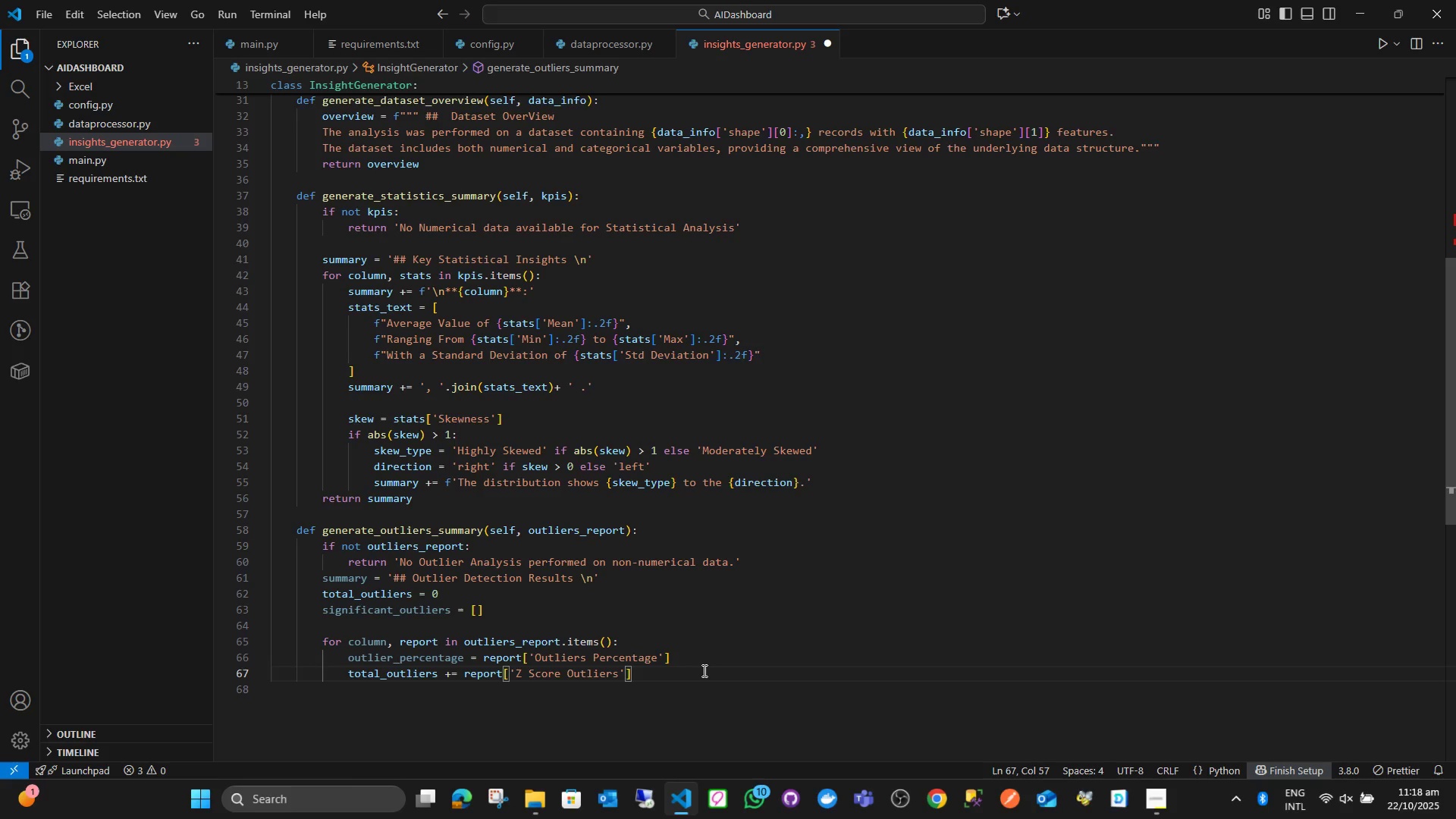 
key(Enter)
 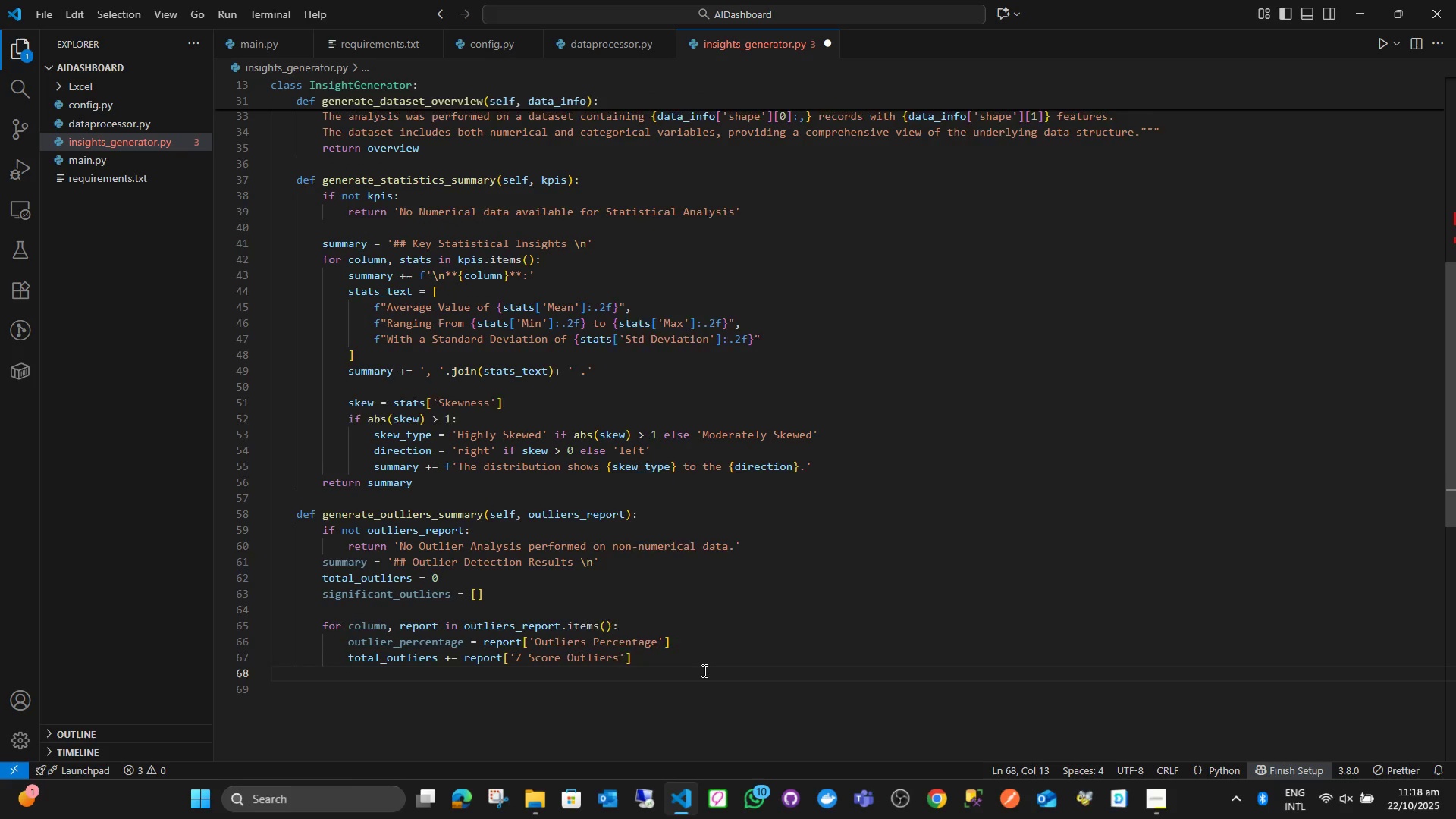 
key(Enter)
 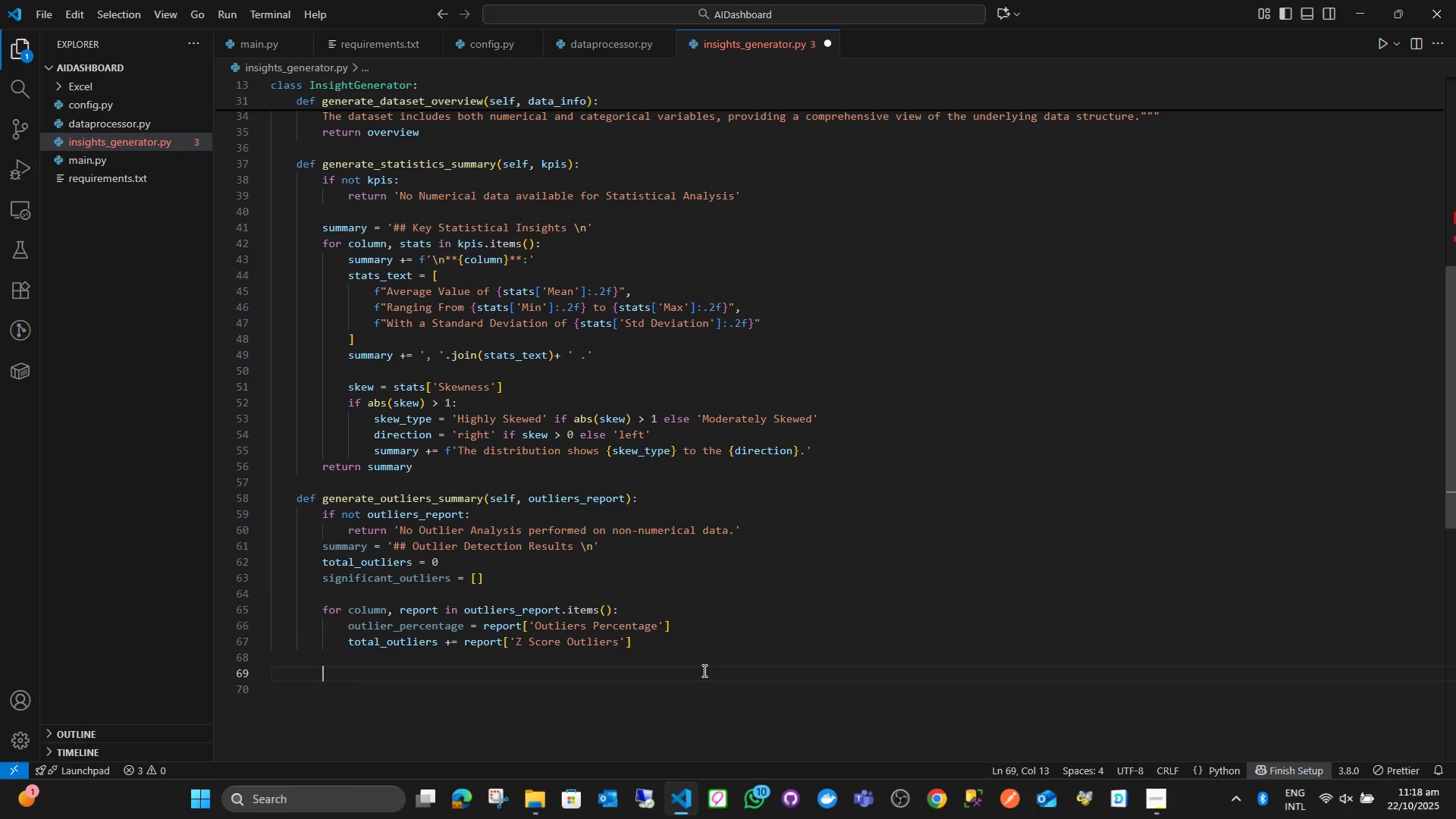 
key(Backspace)
 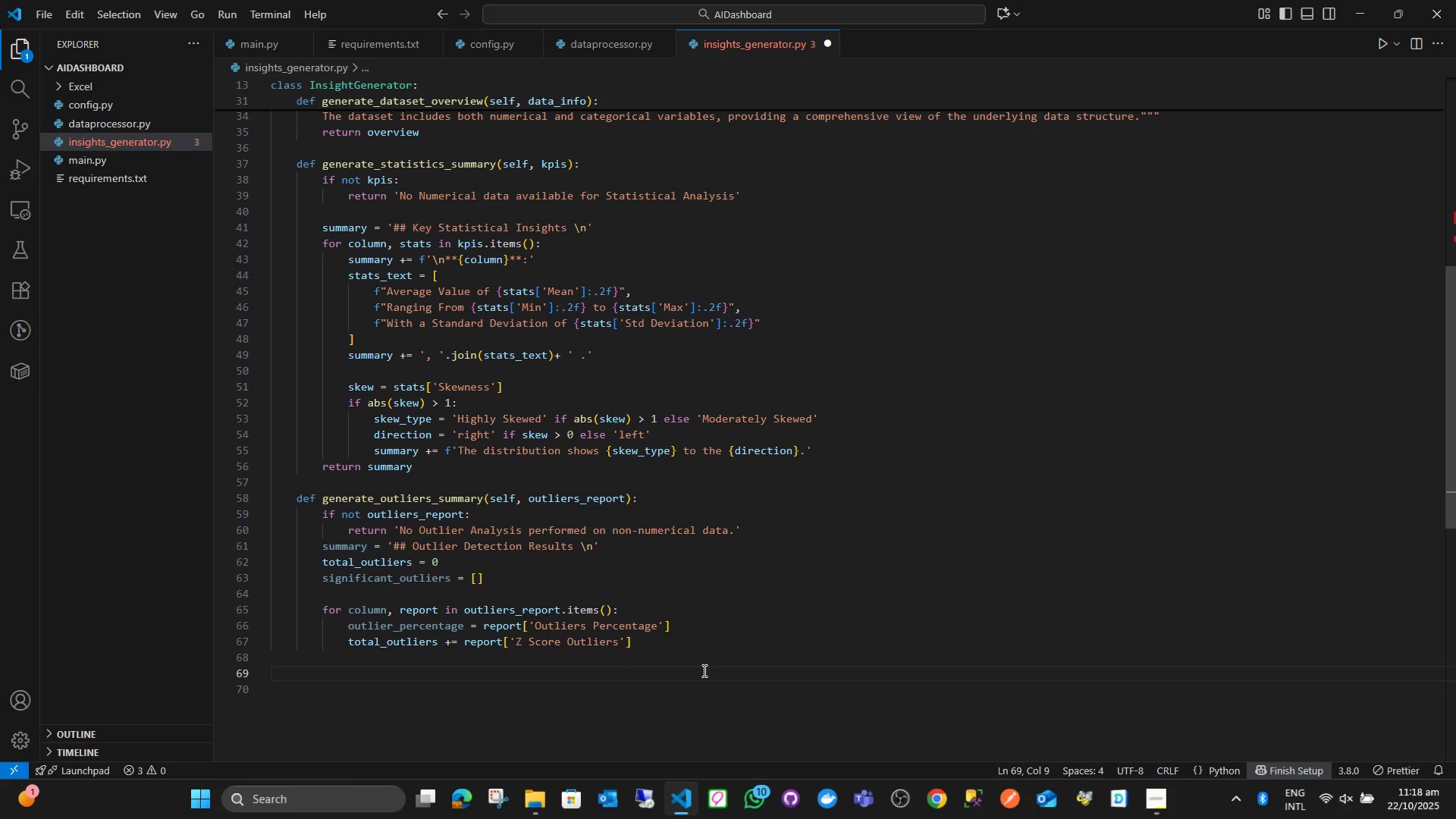 
key(Backspace)
 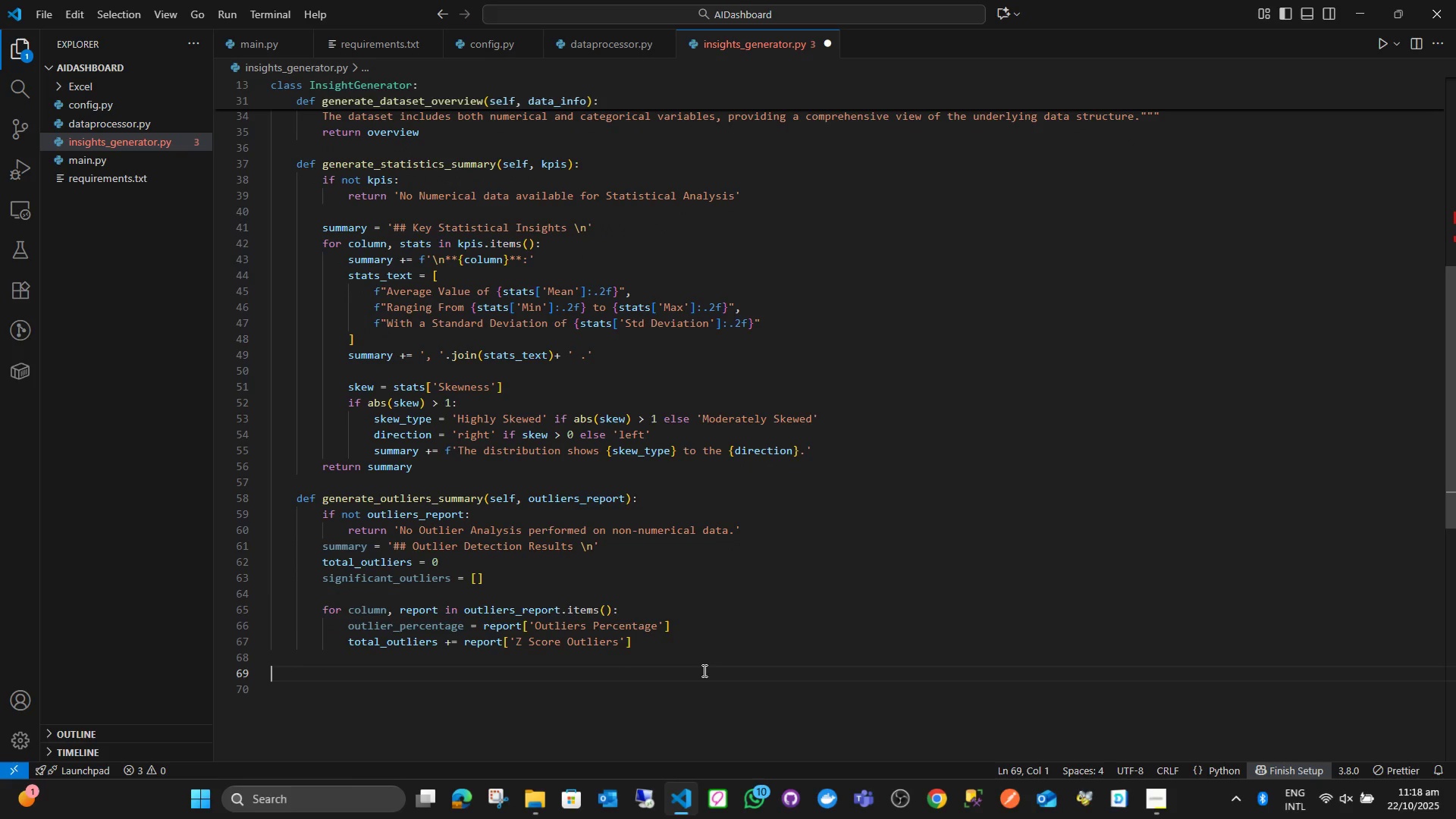 
key(Backspace)
 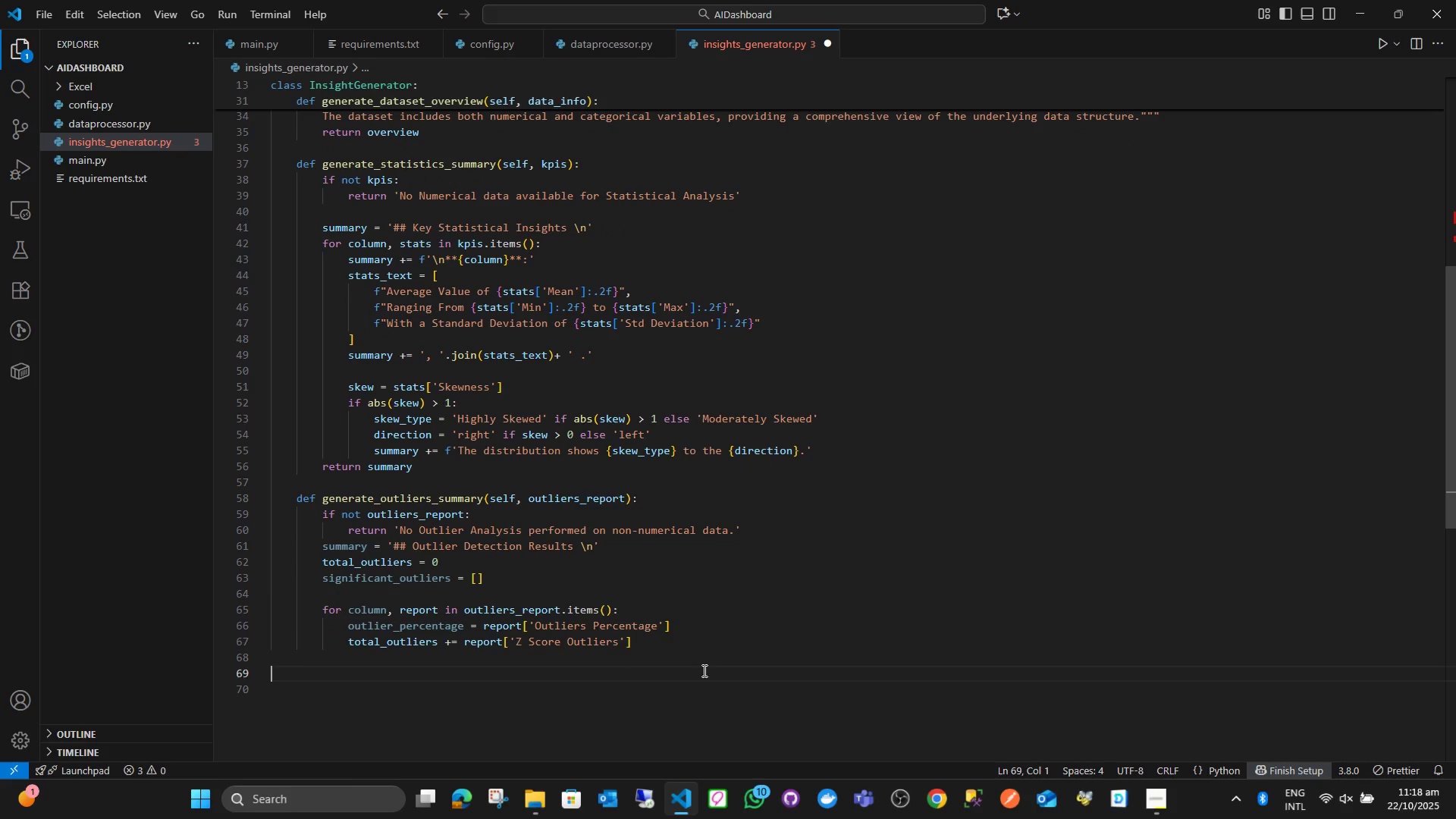 
key(Backspace)
 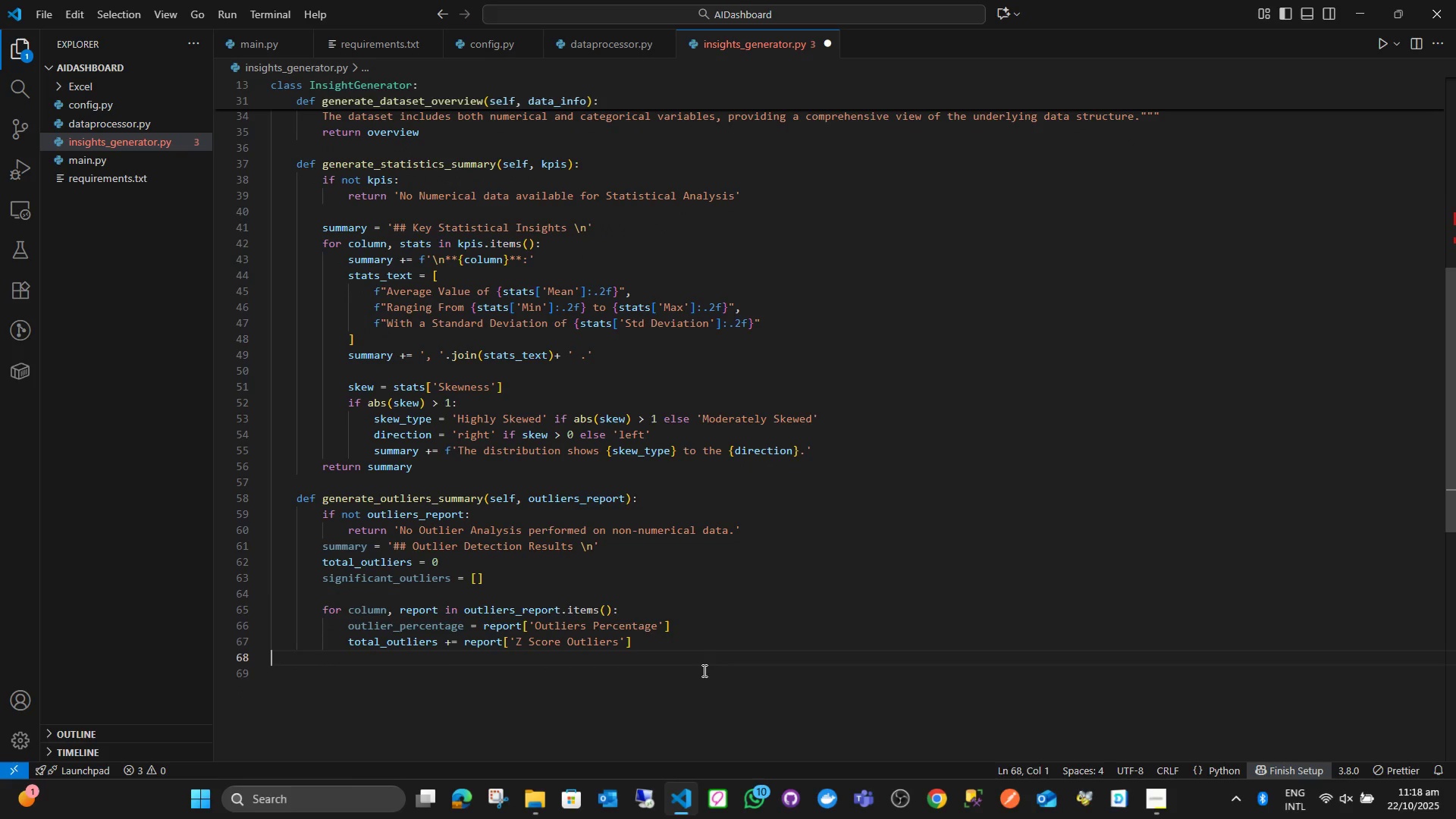 
key(Backspace)
 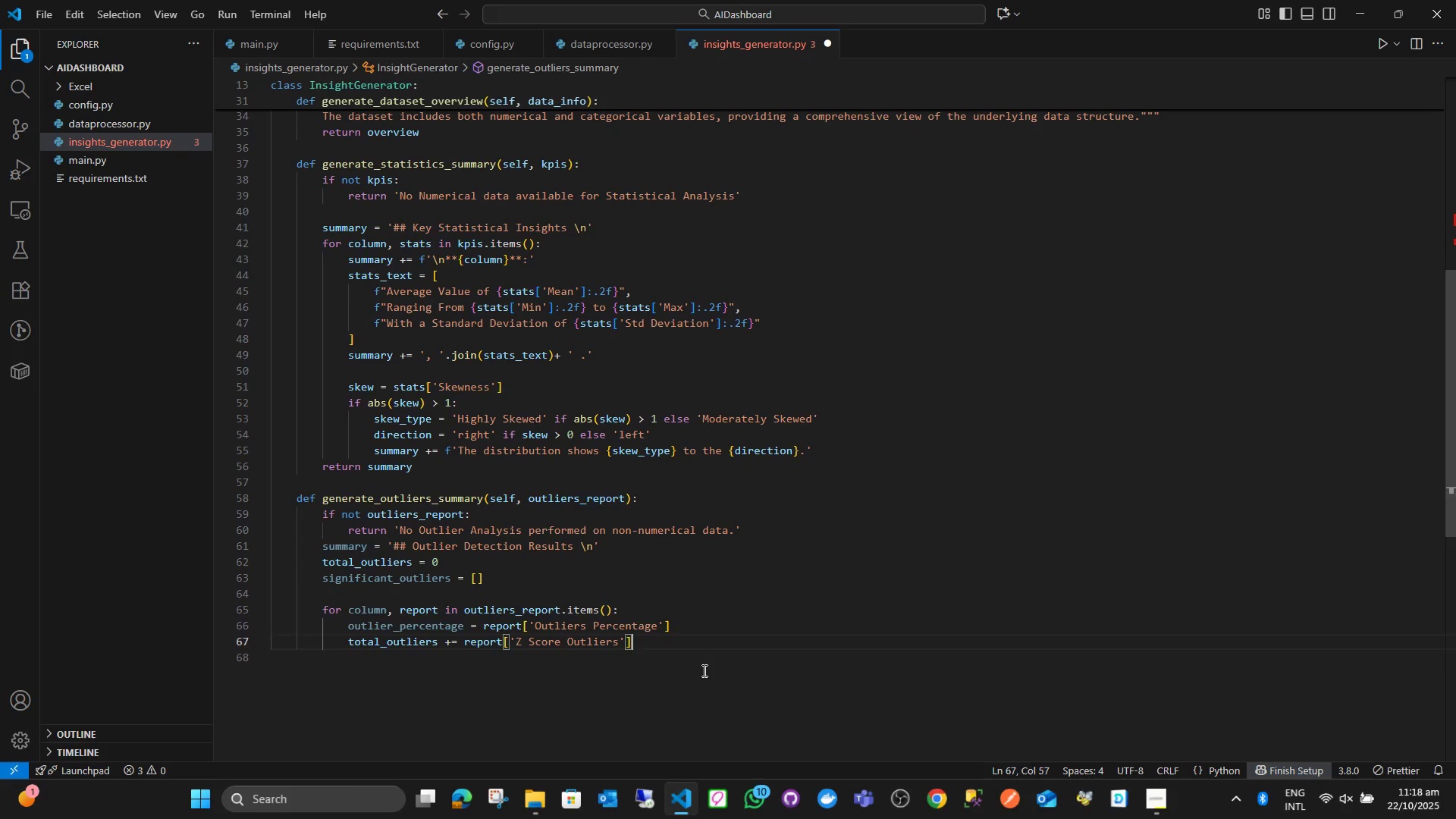 
key(Enter)
 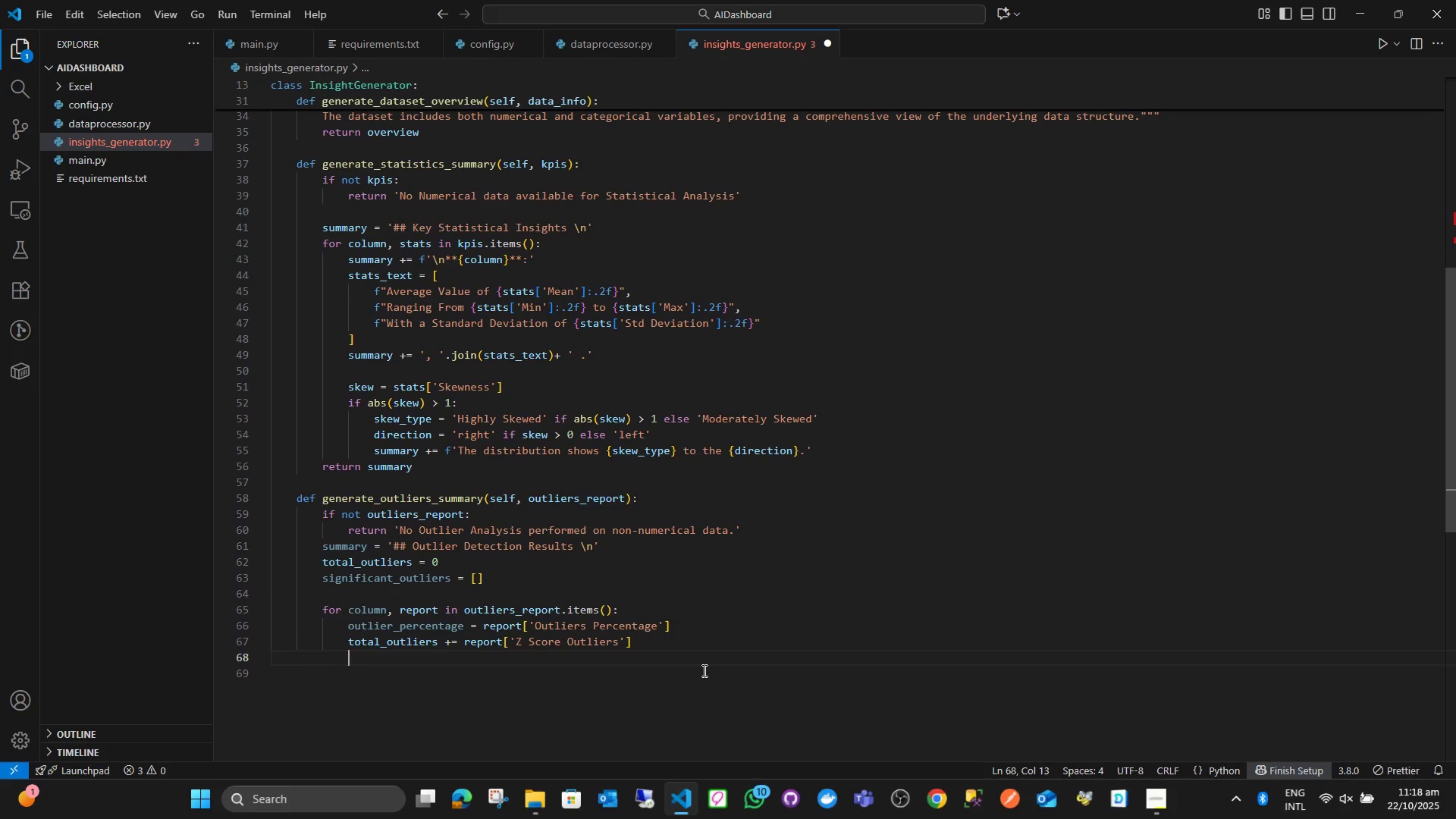 
key(Enter)
 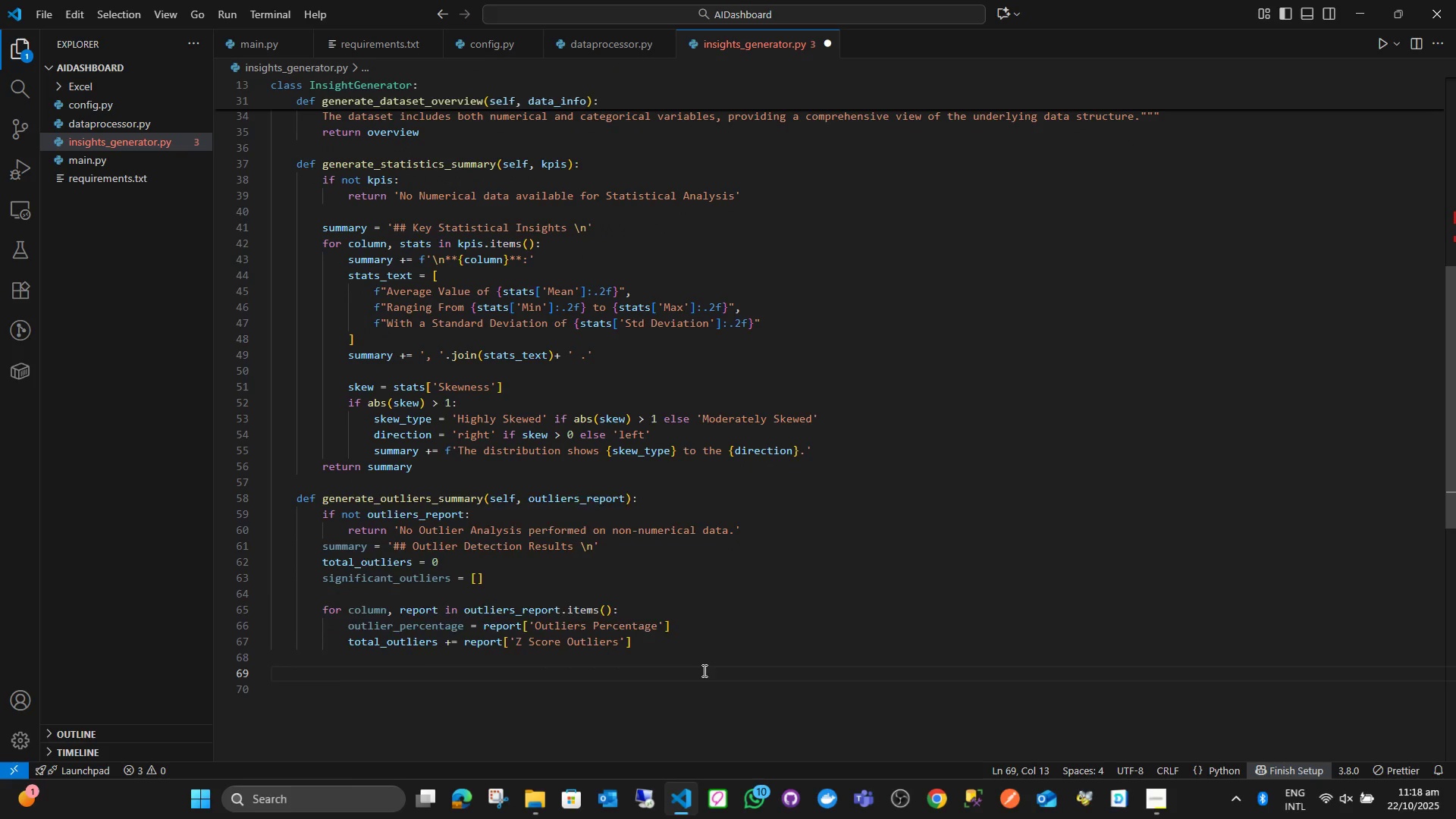 
type(if out)
 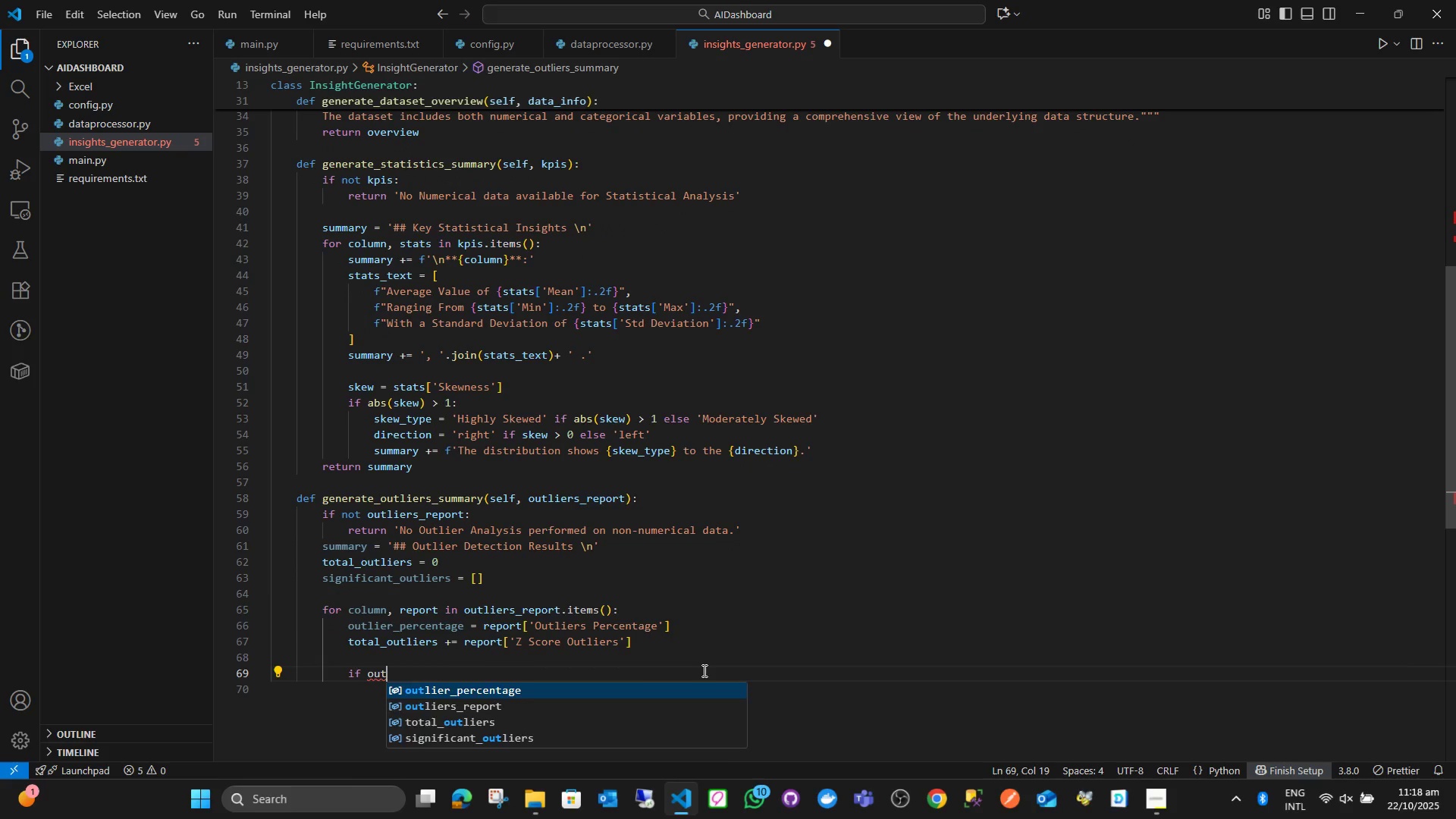 
key(Enter)
 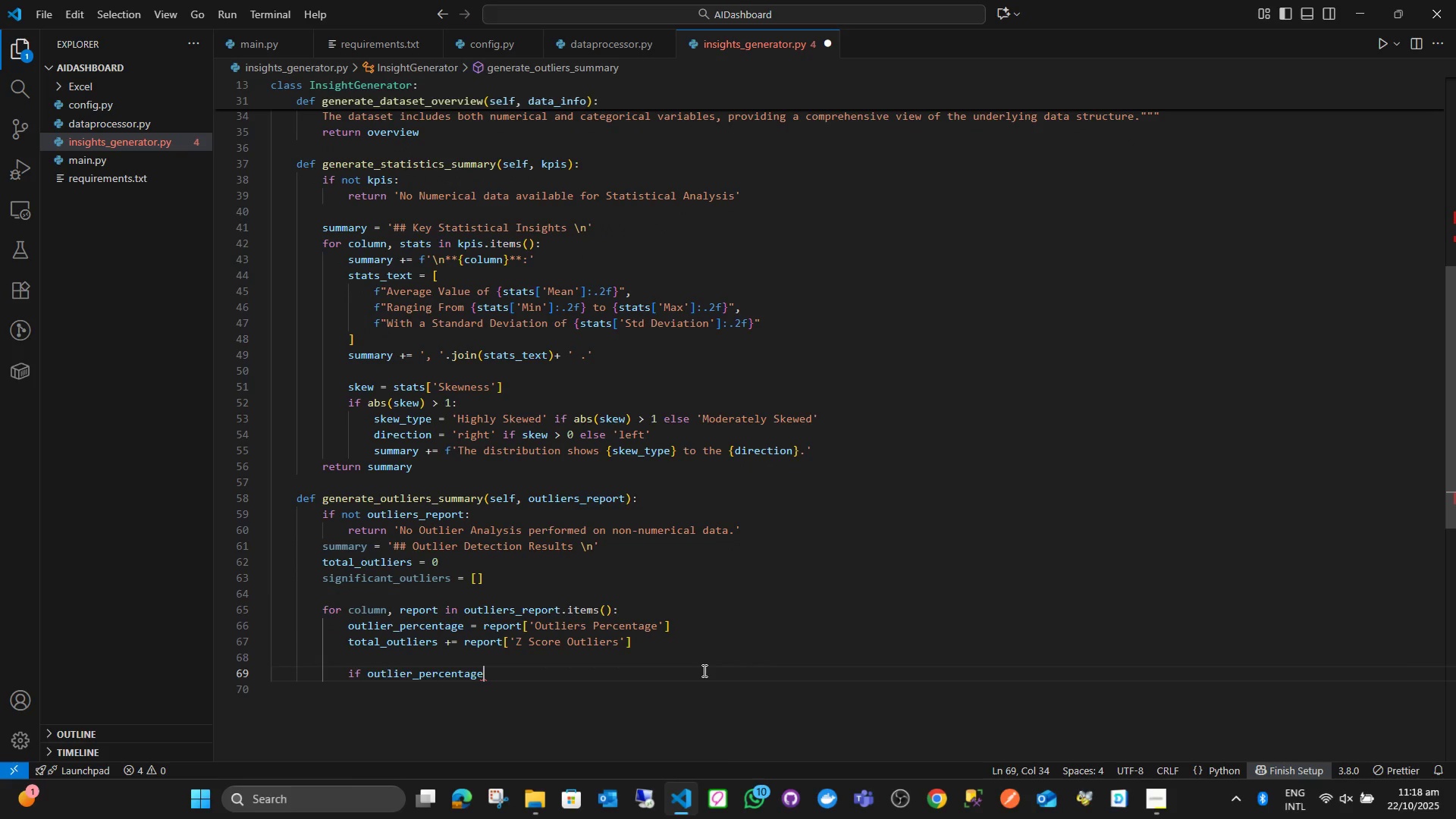 
key(Space)
 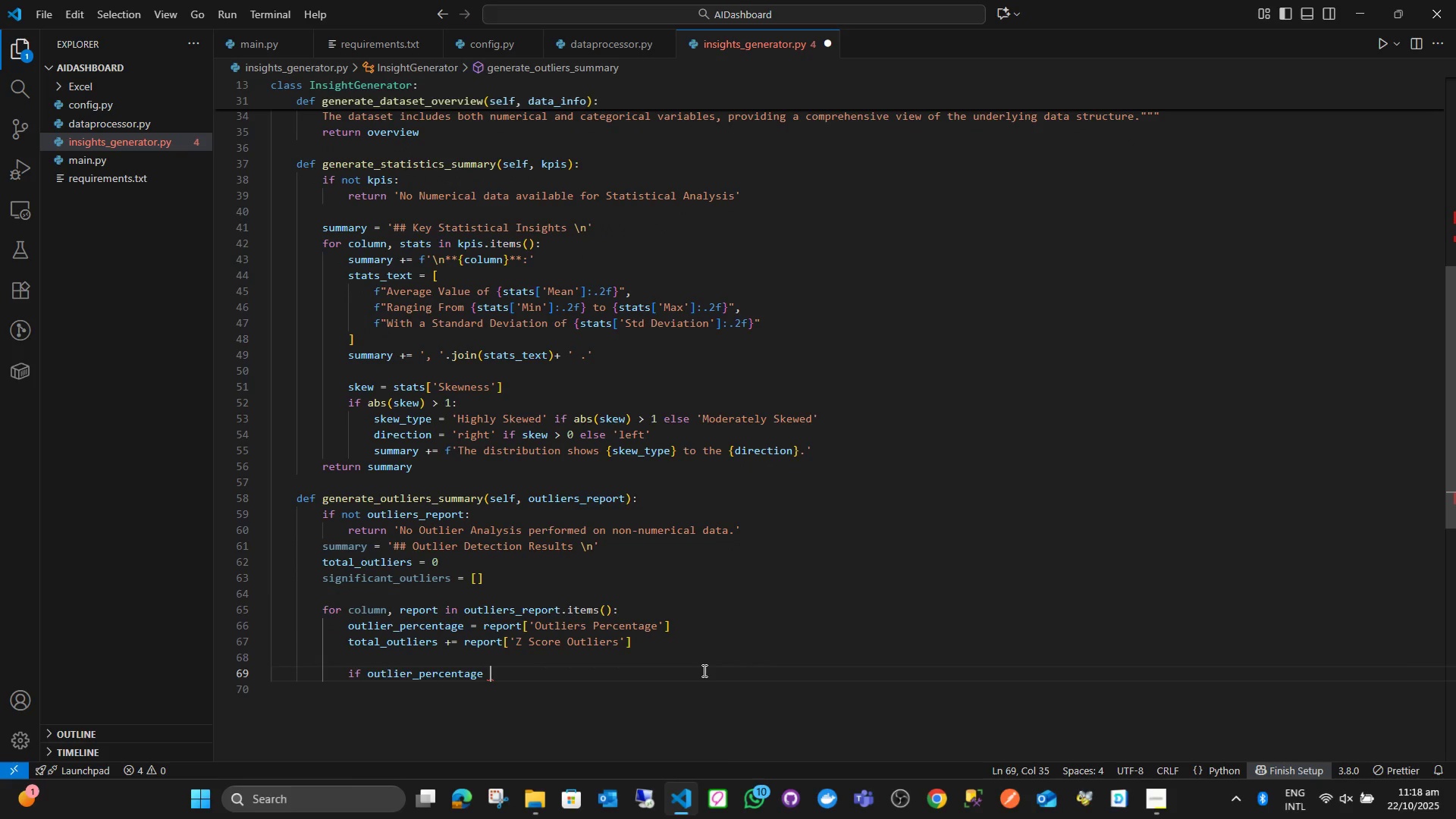 
key(Shift+ShiftLeft)
 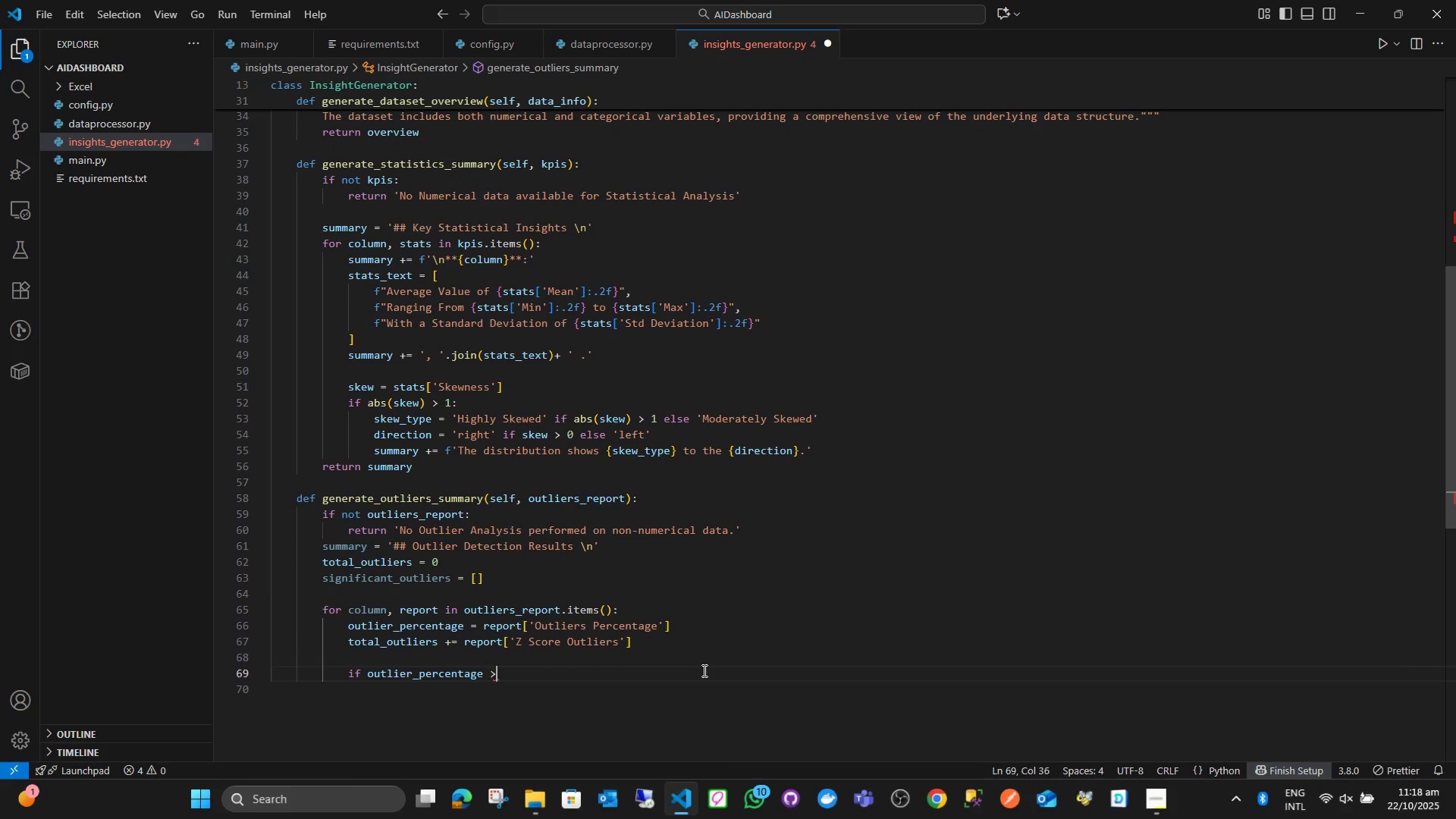 
key(Shift+Period)
 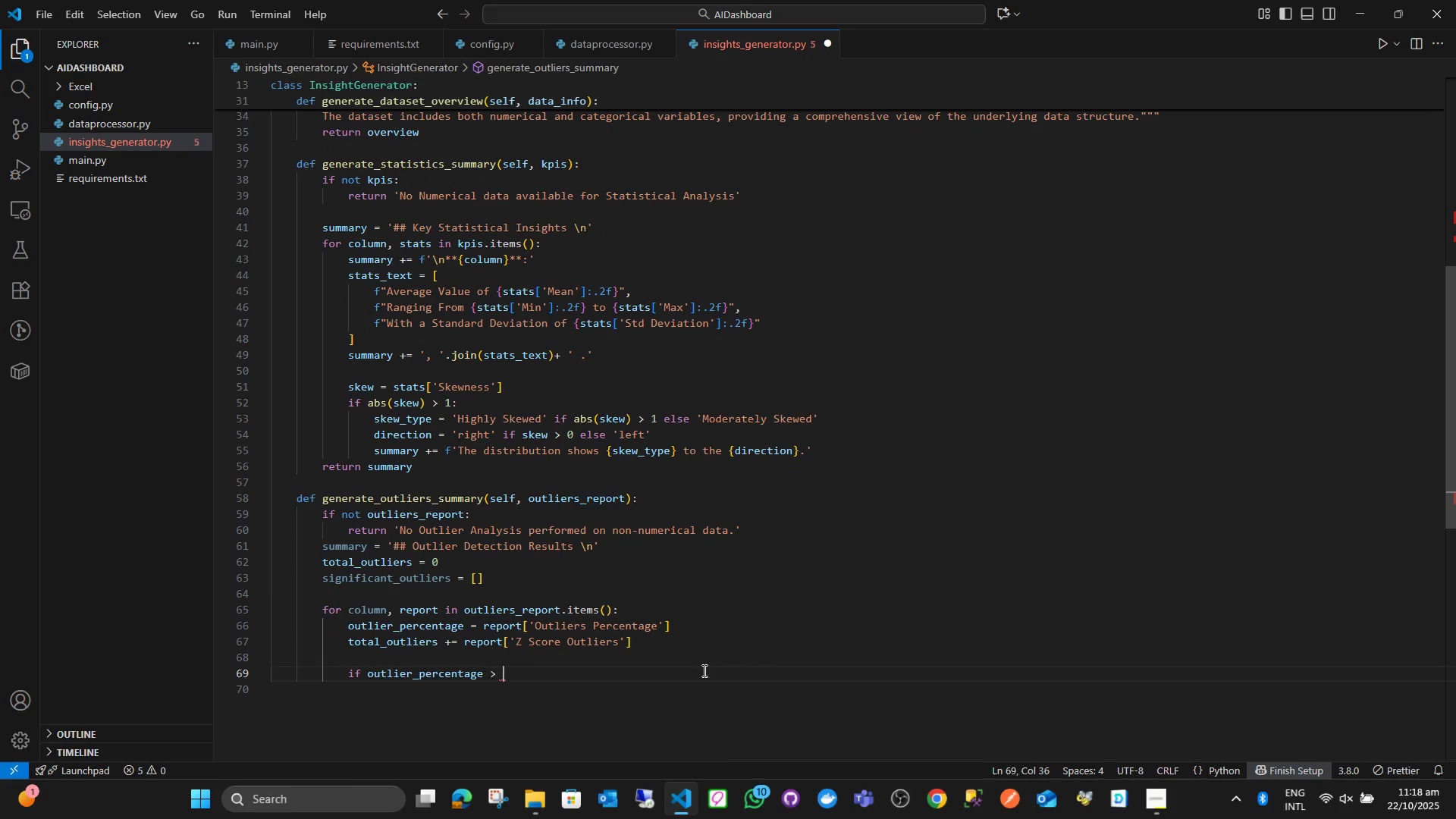 
key(Space)
 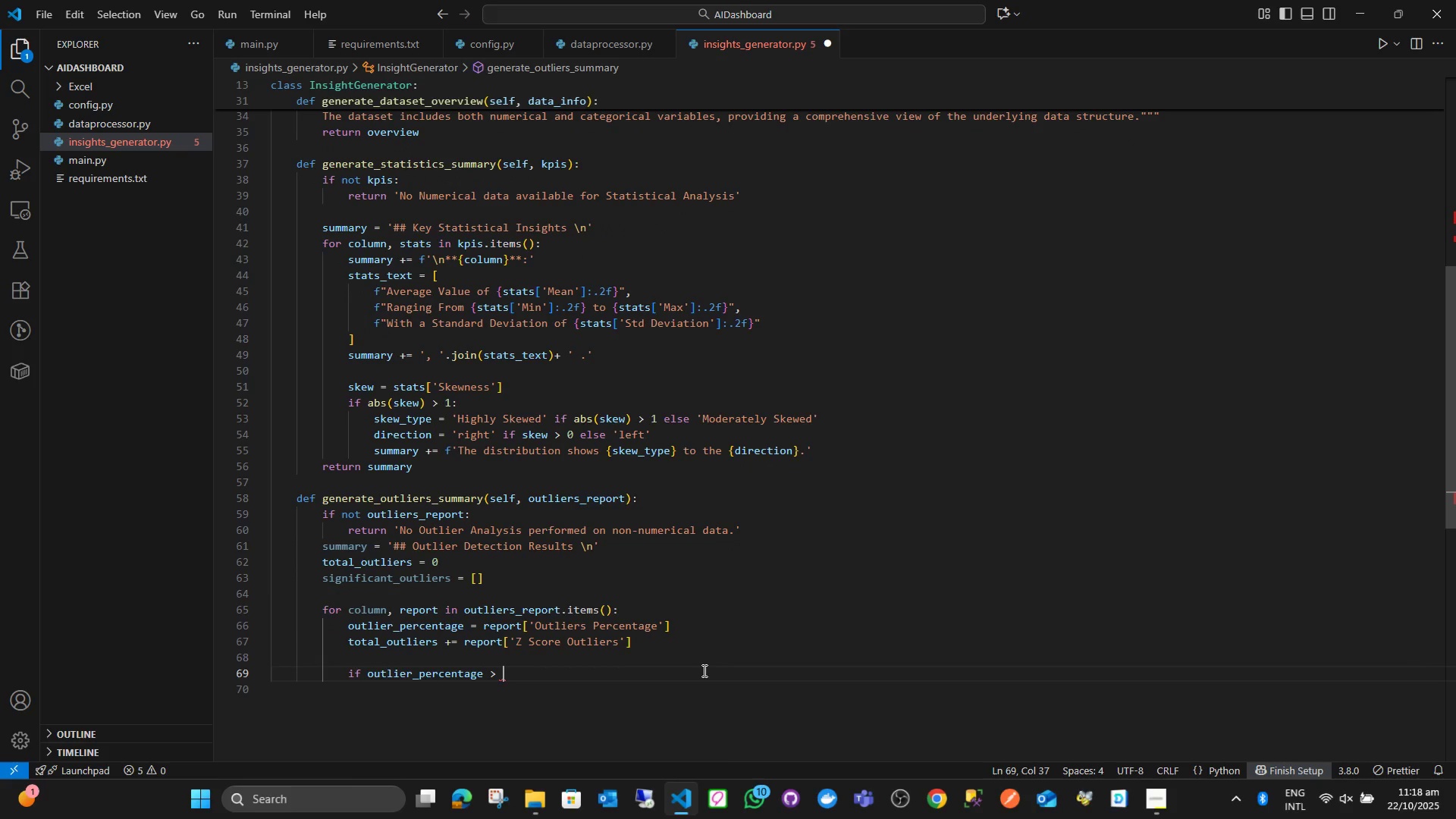 
key(5)
 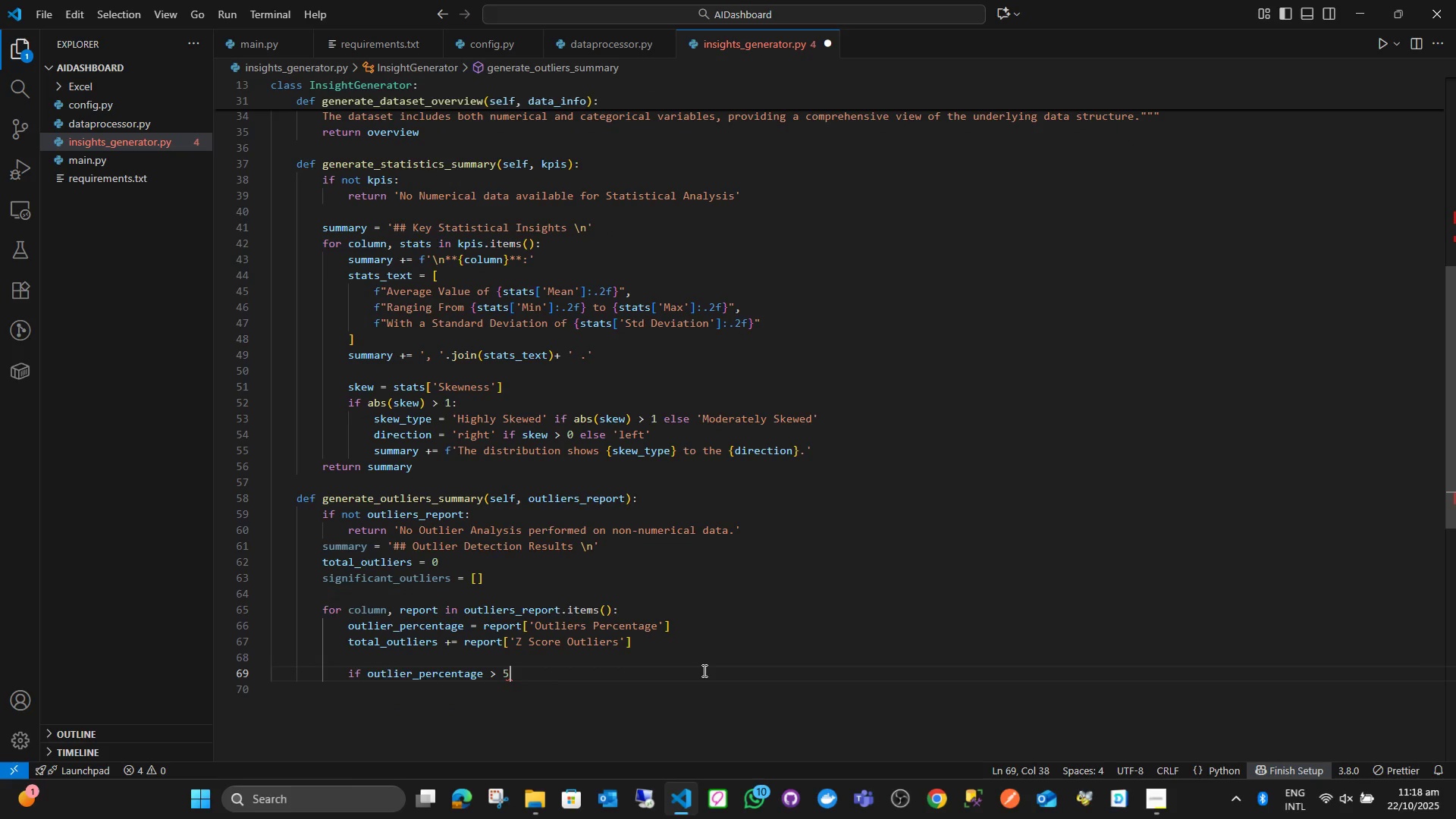 
key(Shift+ShiftLeft)
 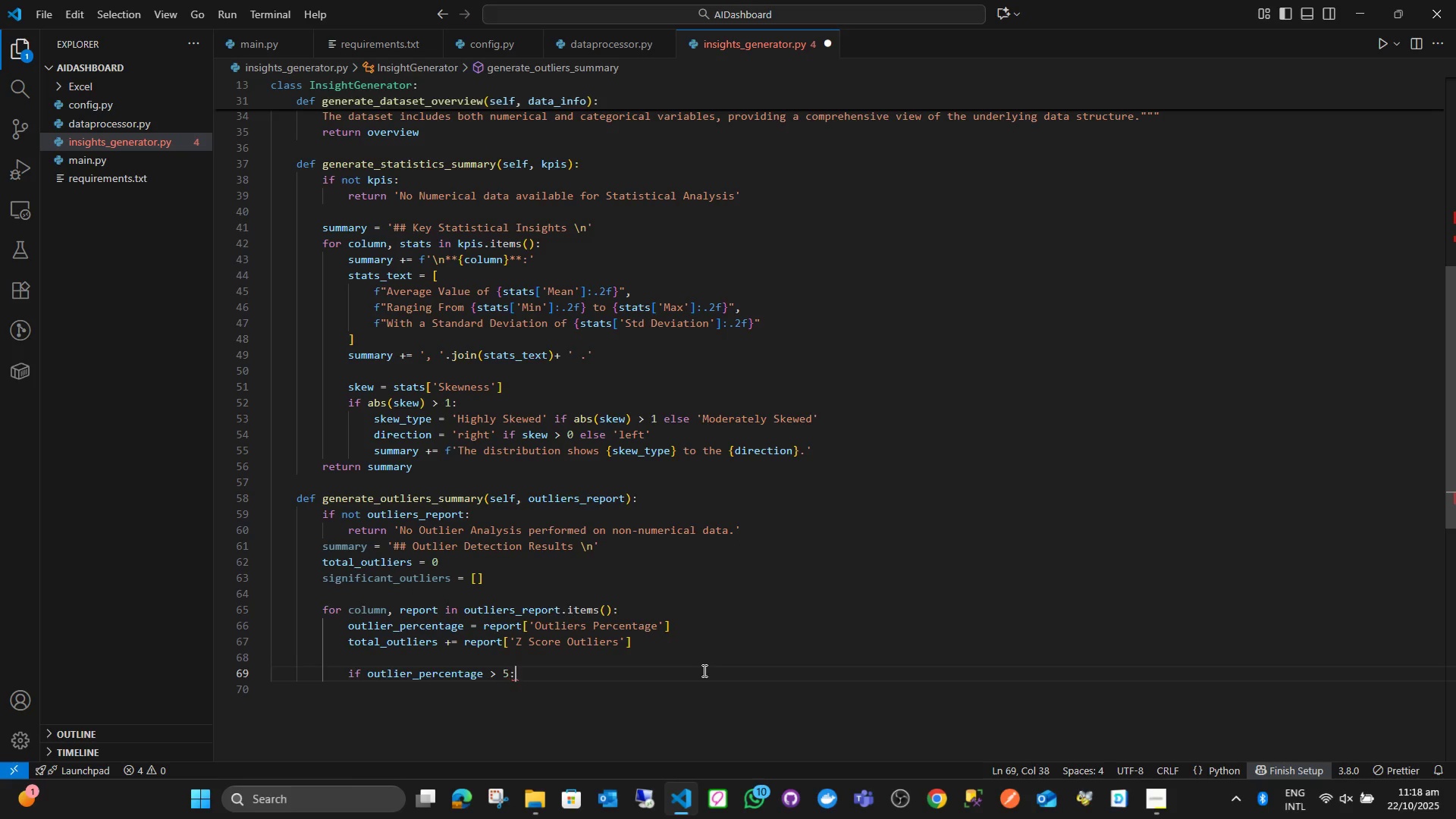 
key(Shift+Semicolon)
 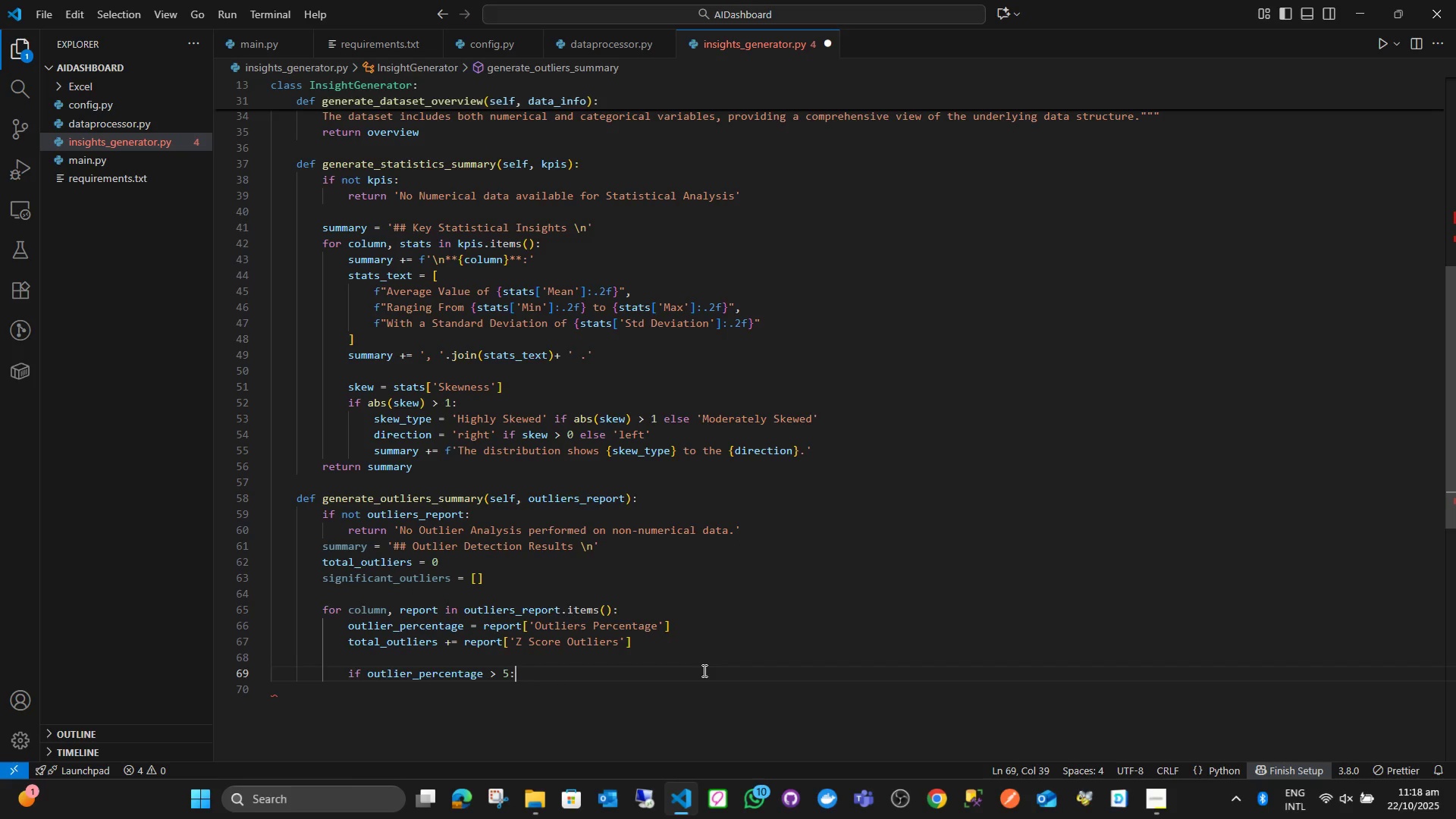 
key(Enter)
 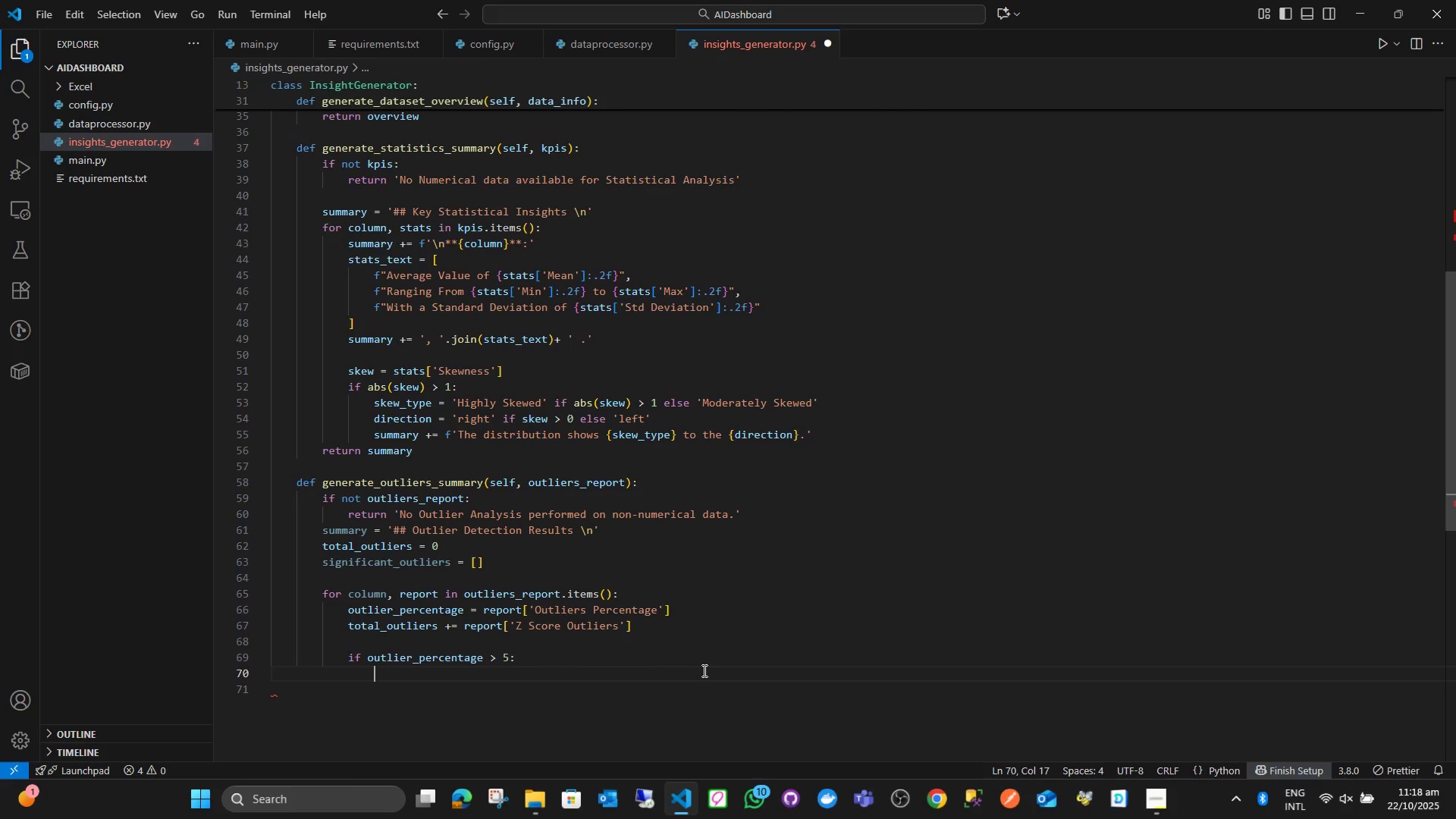 
type(sig)
 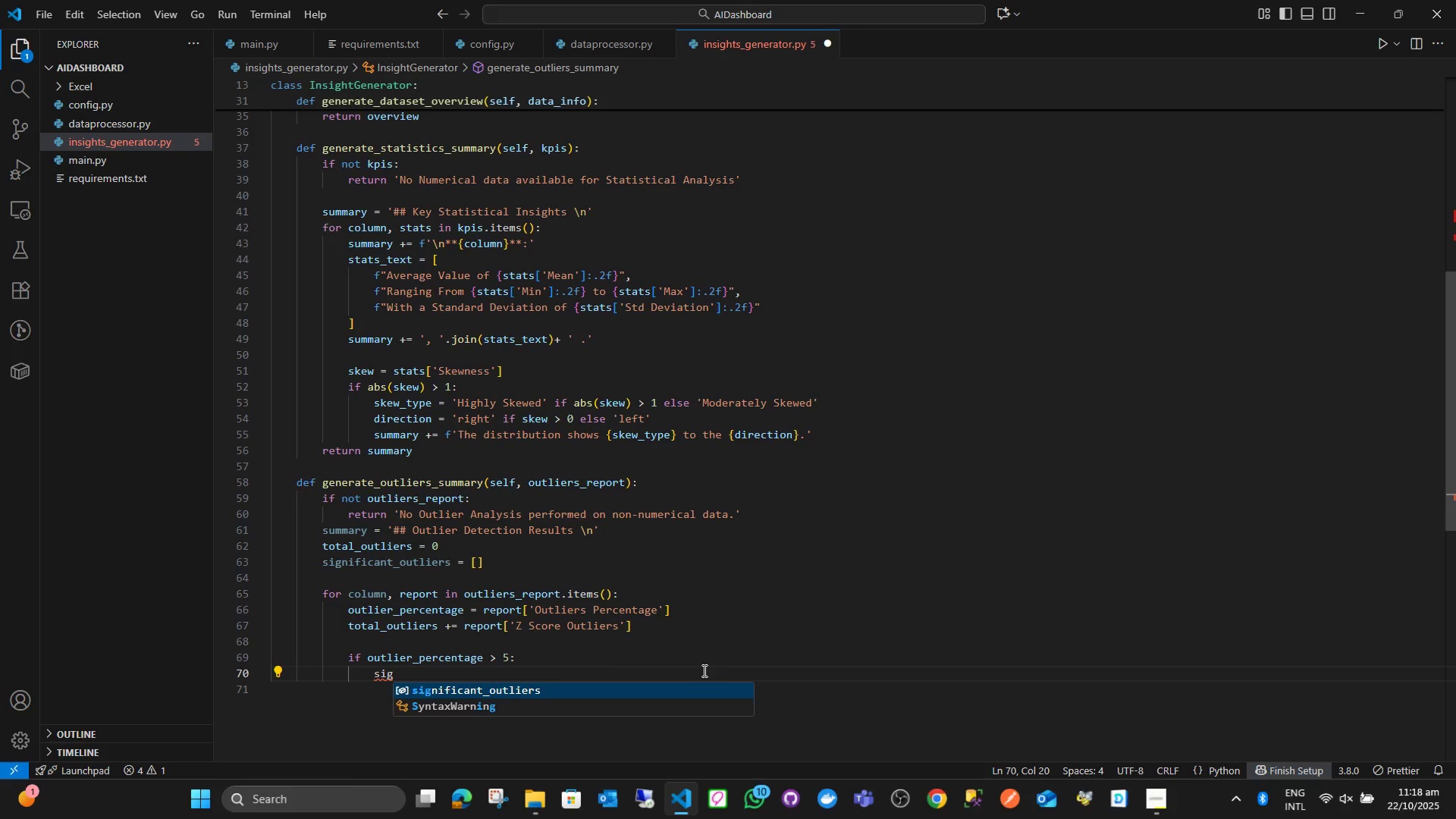 
key(Enter)
 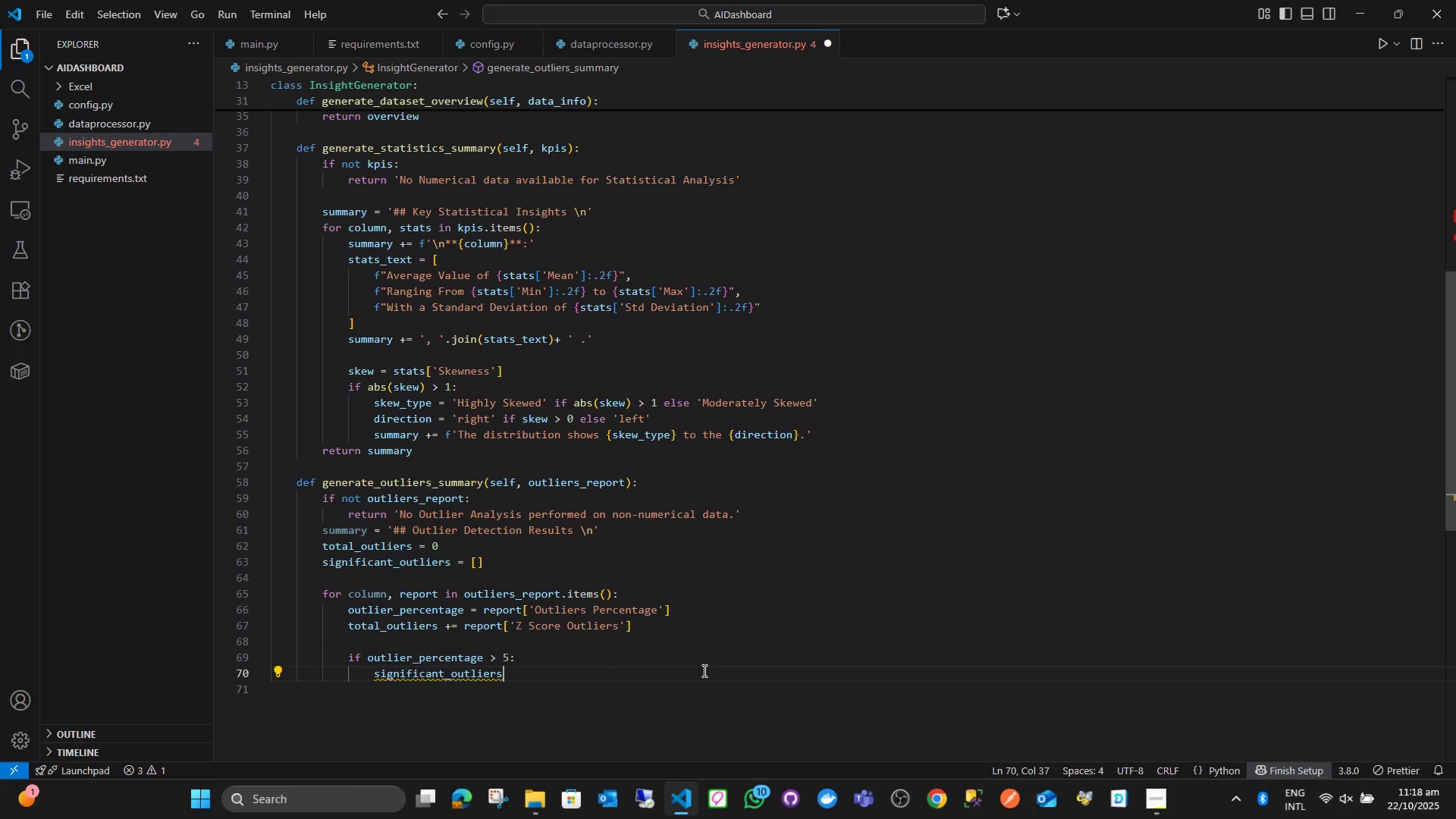 
type(.append()
 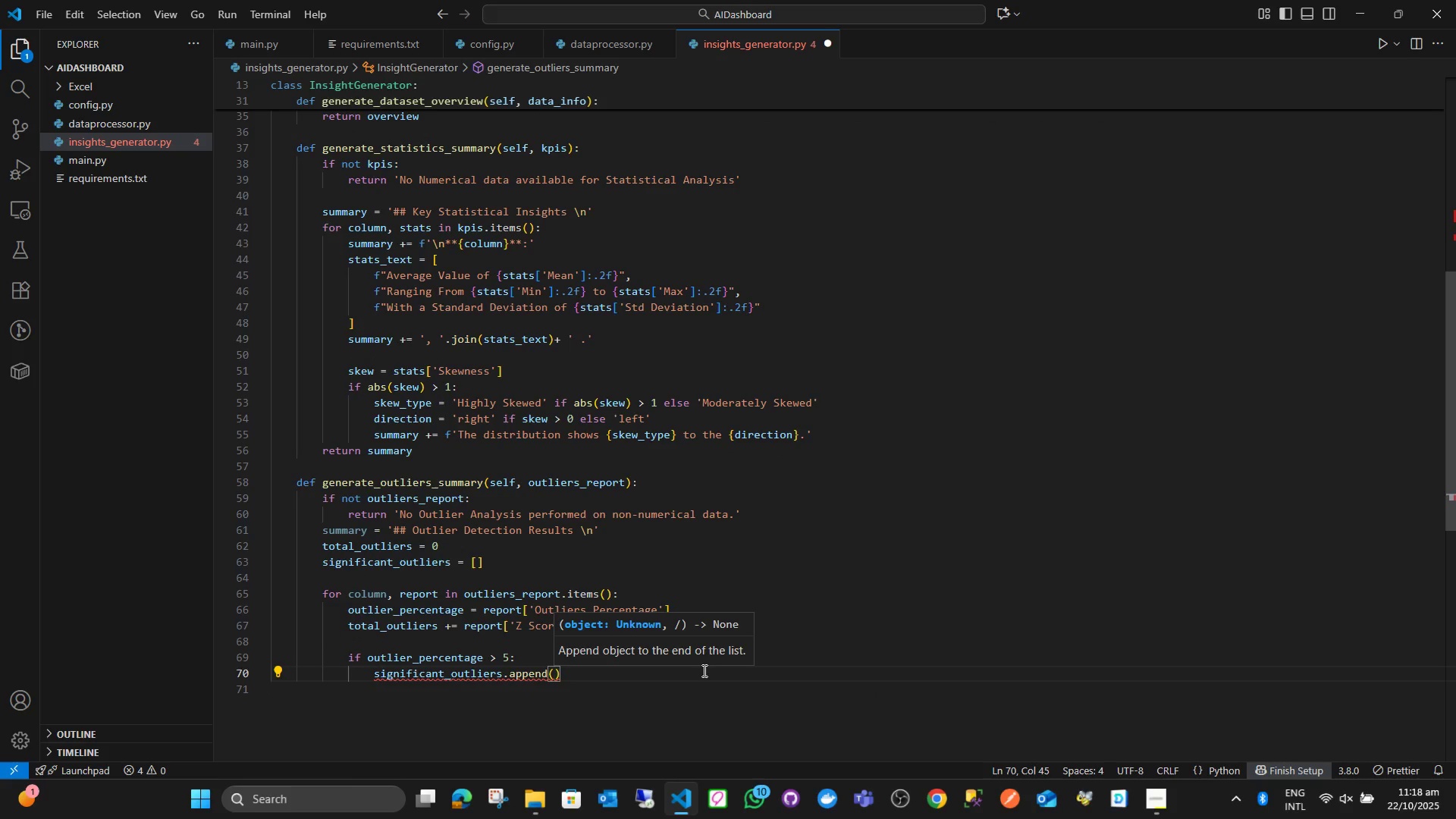 
type((col)
 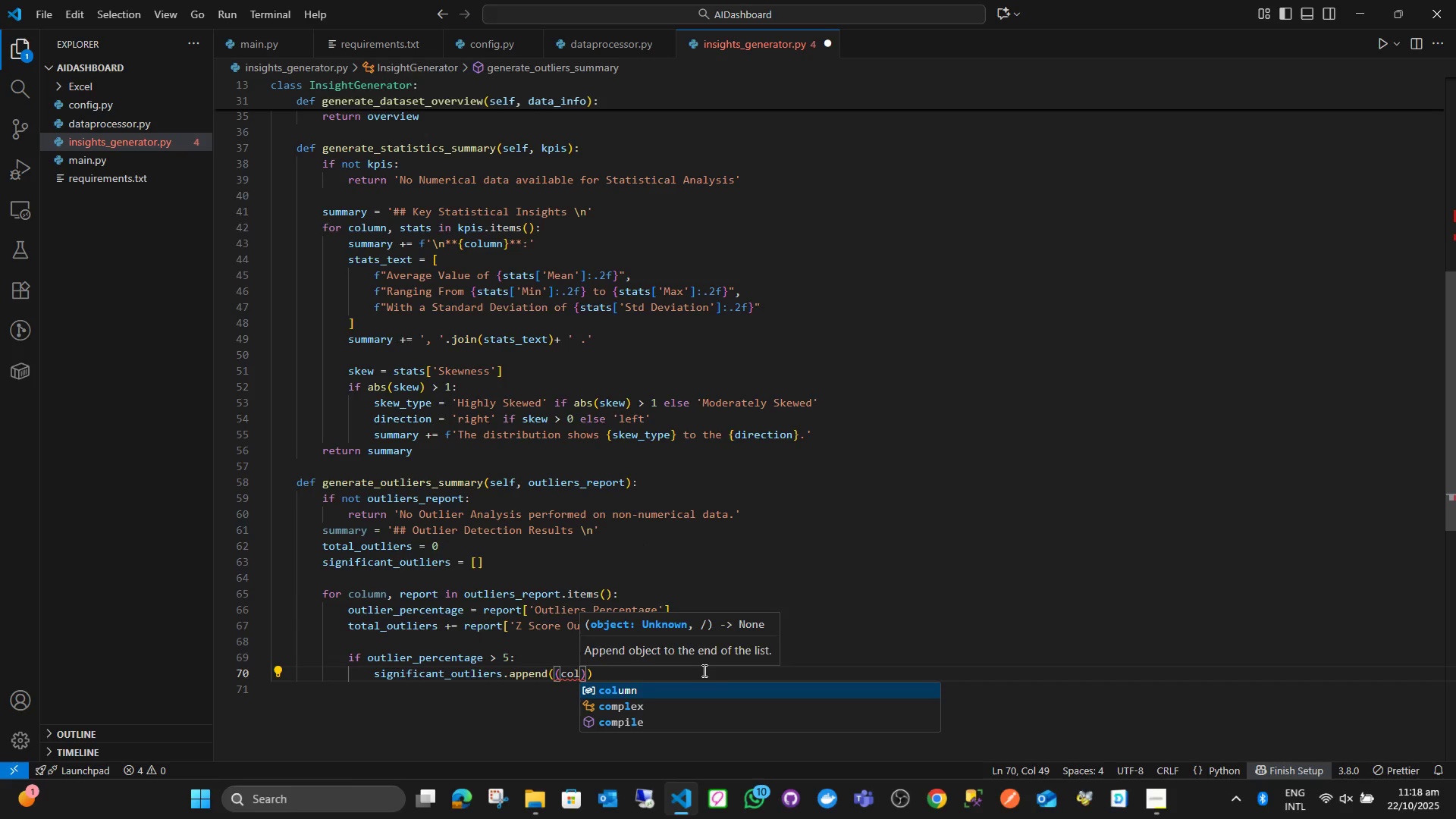 
key(Enter)
 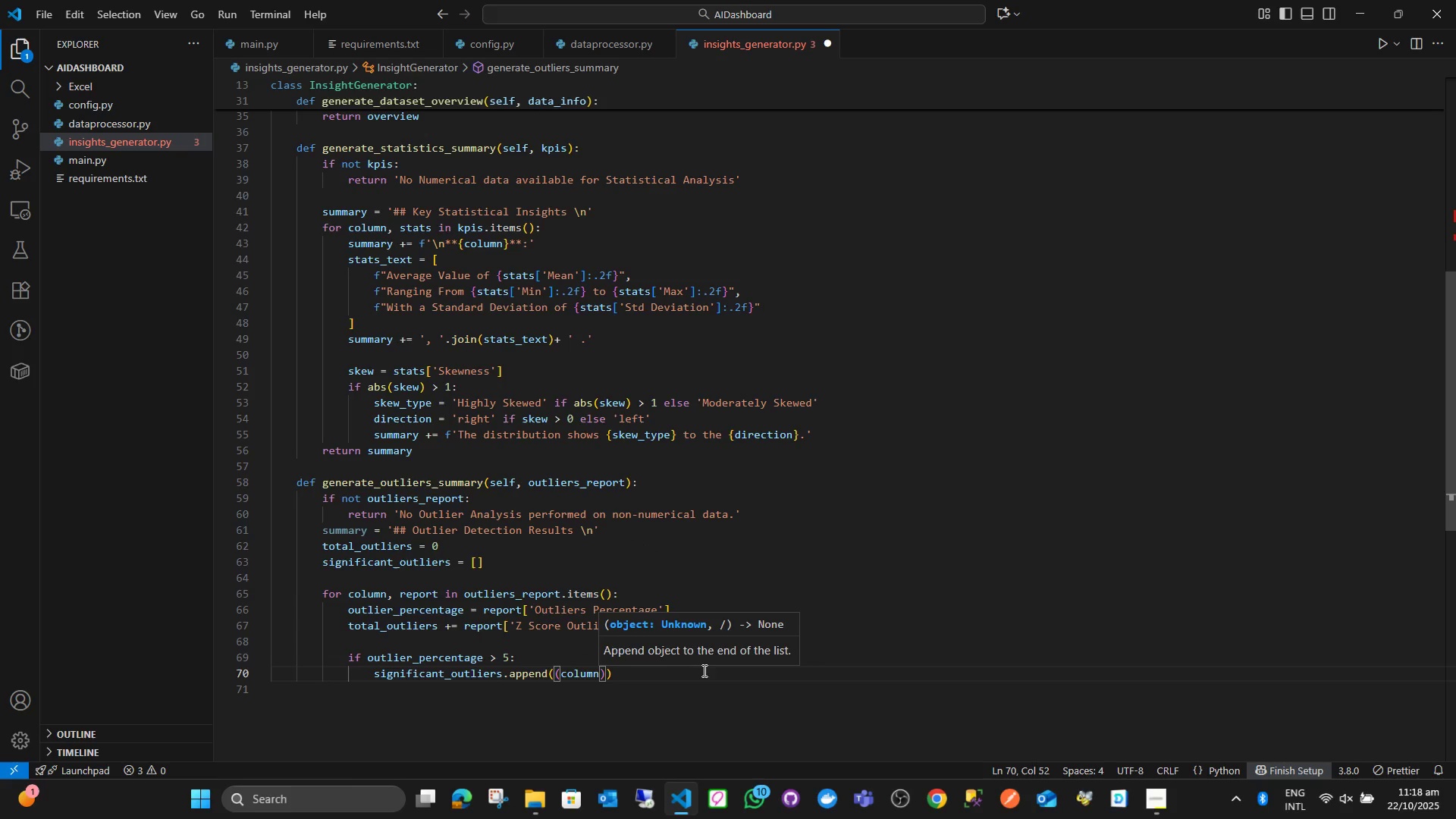 
type(, outl)
 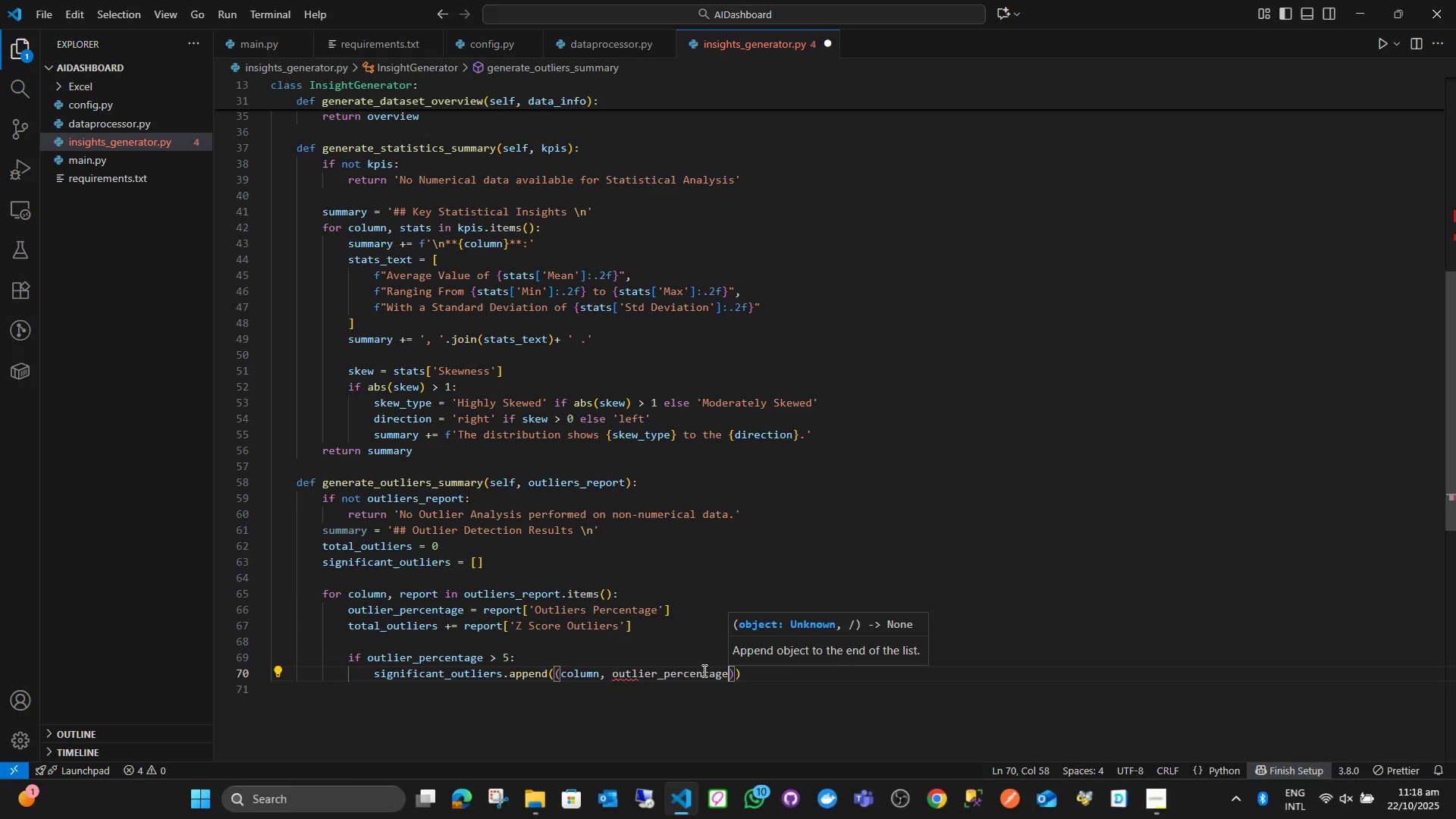 
key(Enter)
 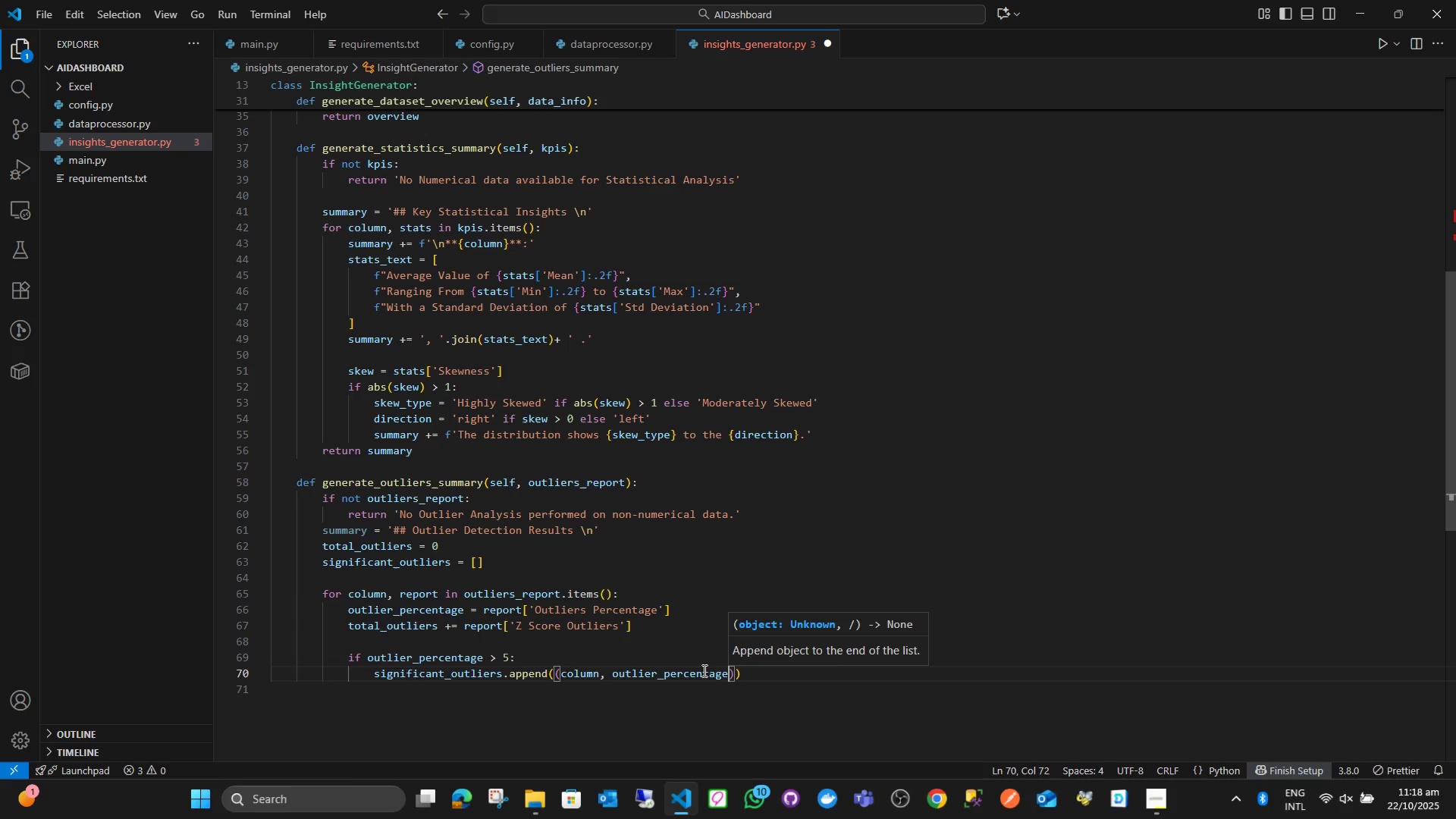 
wait(5.77)
 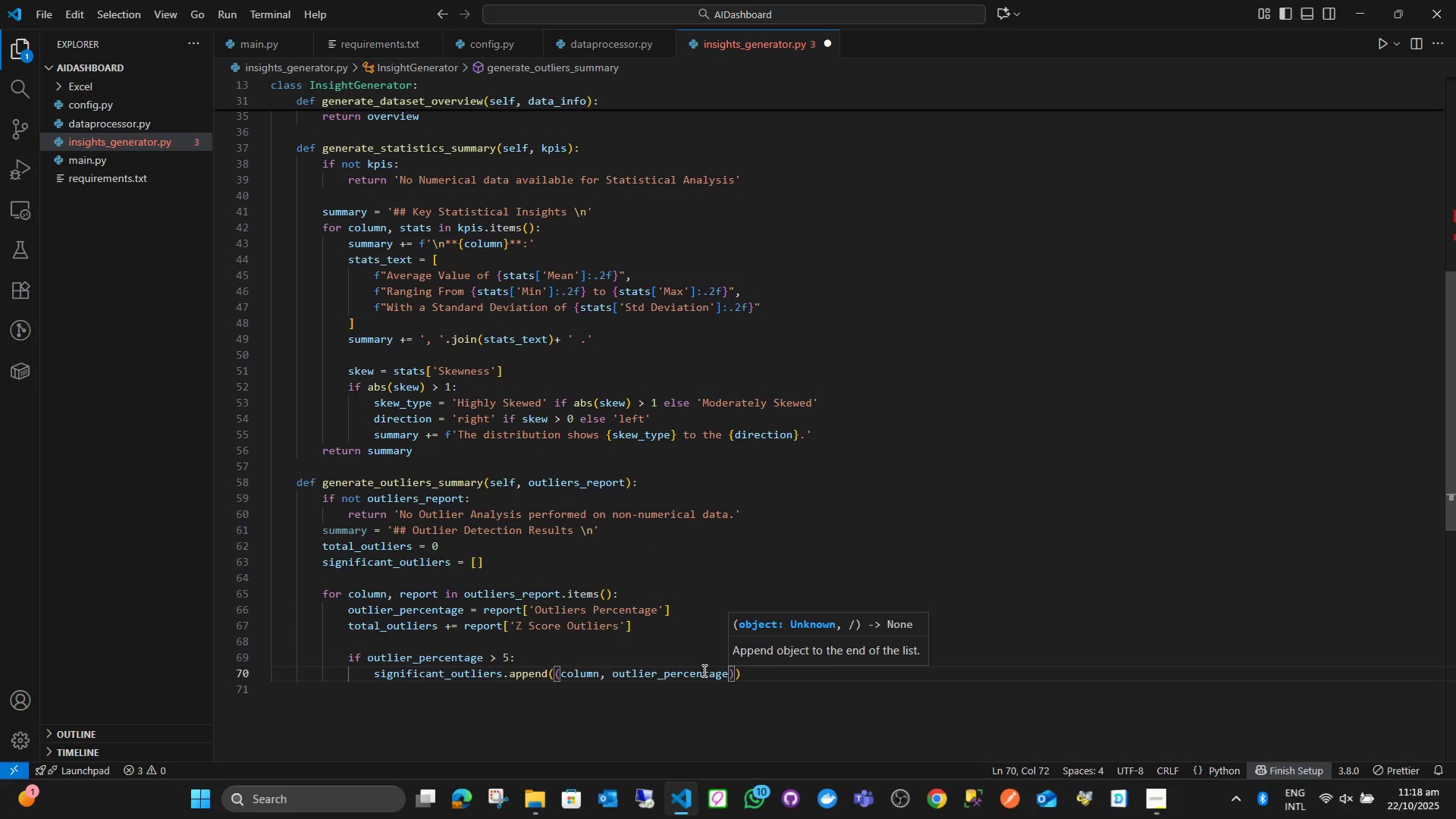 
key(ArrowRight)
 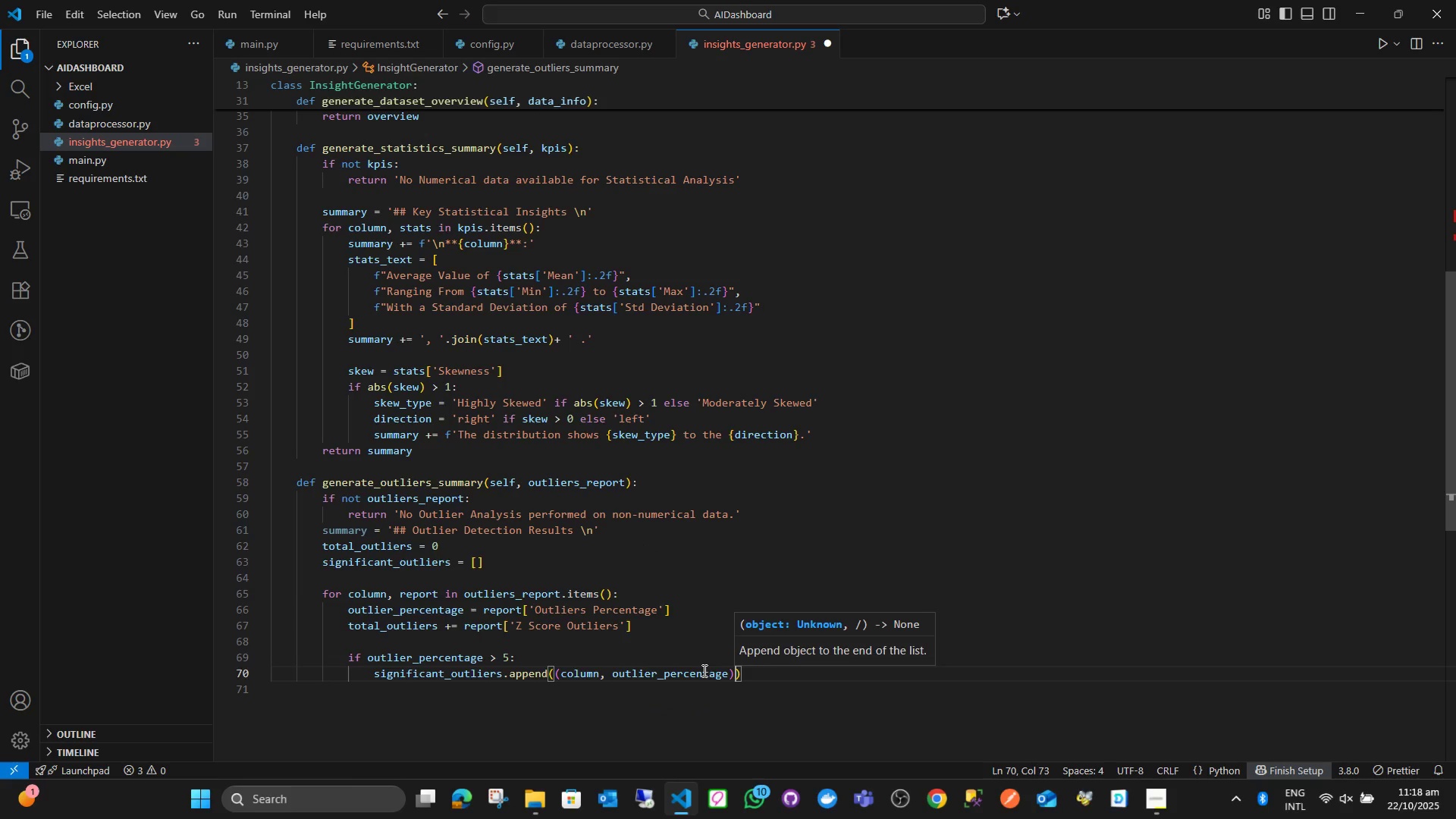 
key(ArrowRight)
 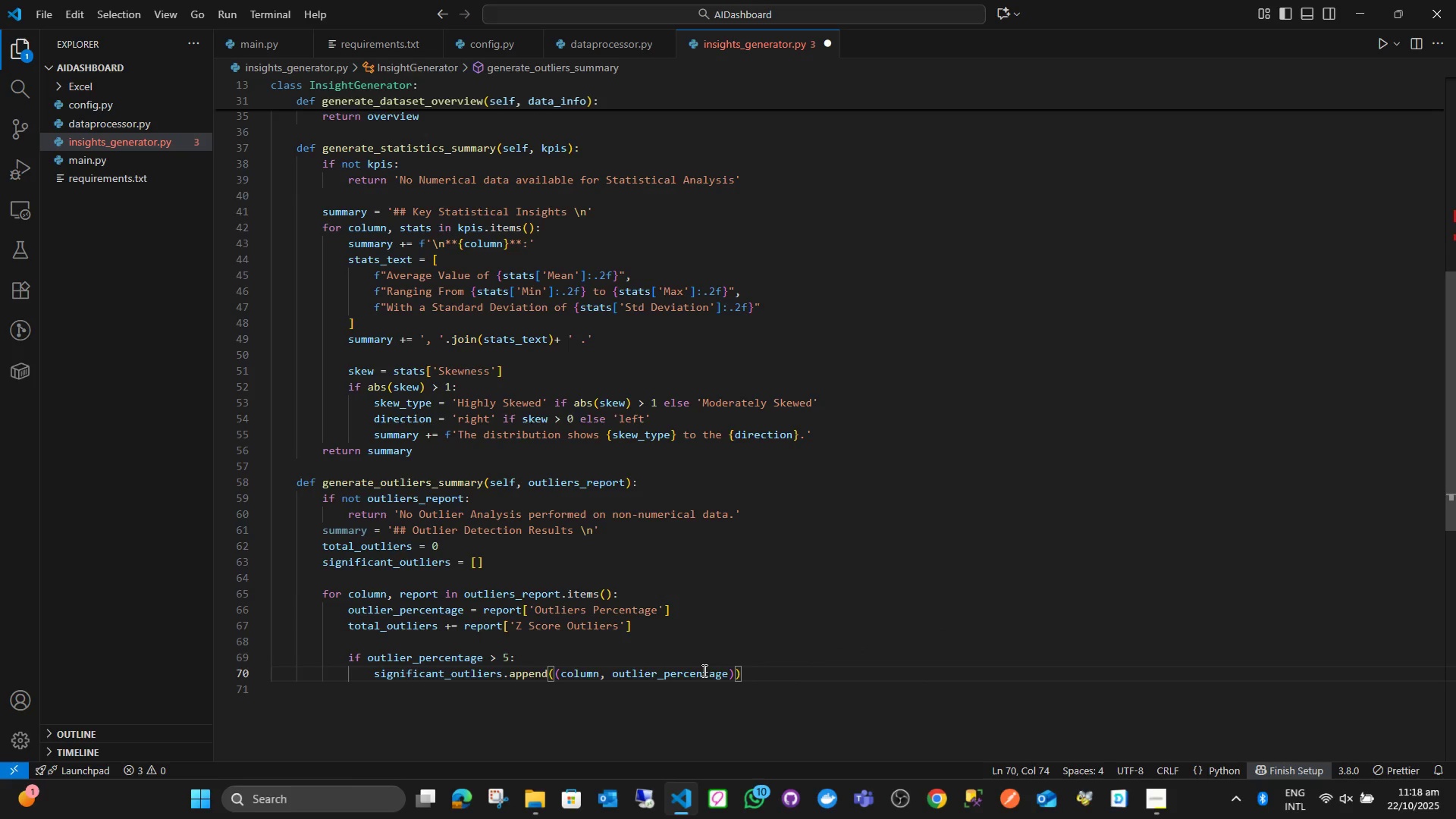 
key(Enter)
 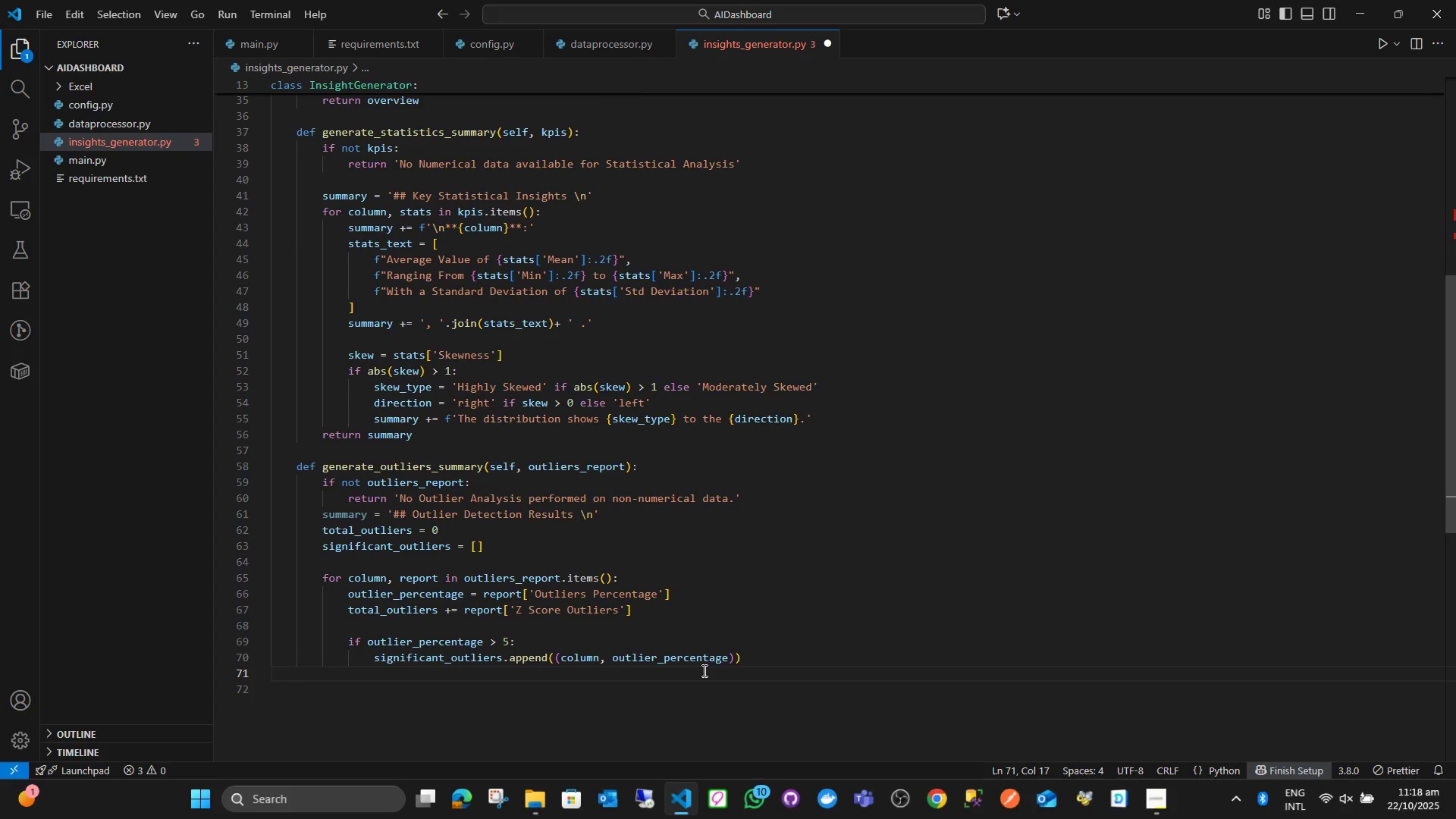 
key(Enter)
 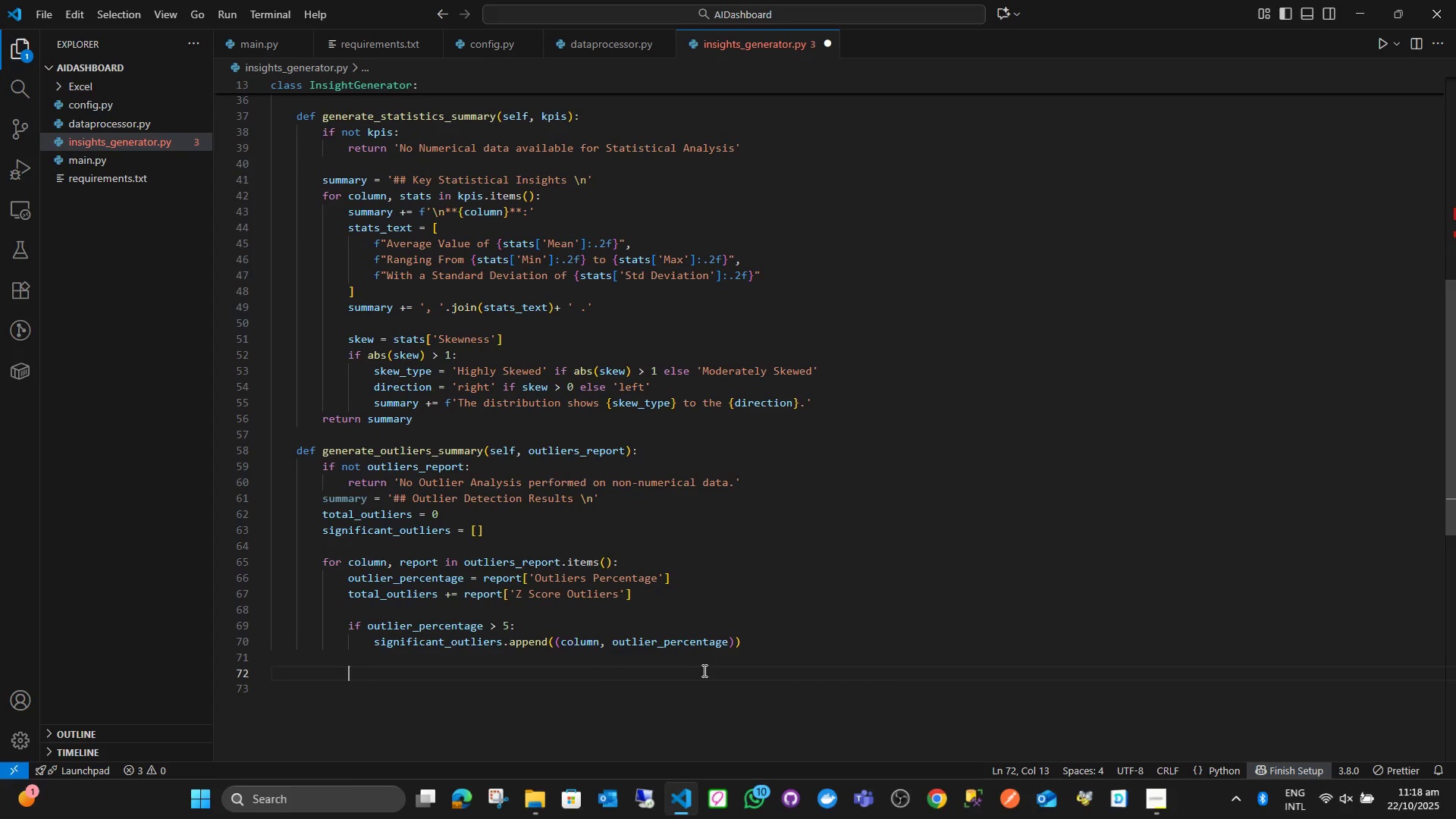 
key(Backspace)
type(suary)
 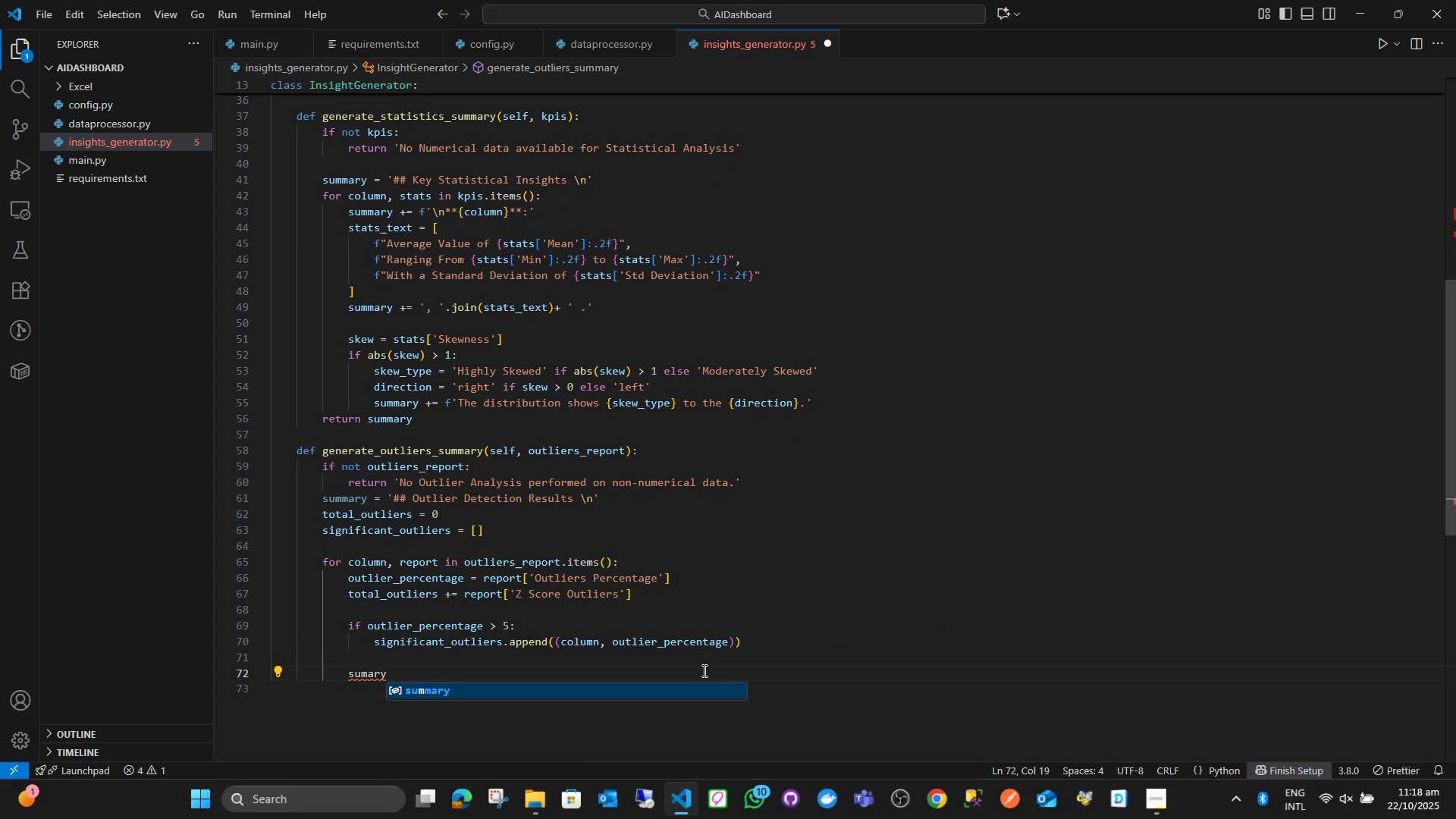 
hold_key(key=M, duration=0.3)
 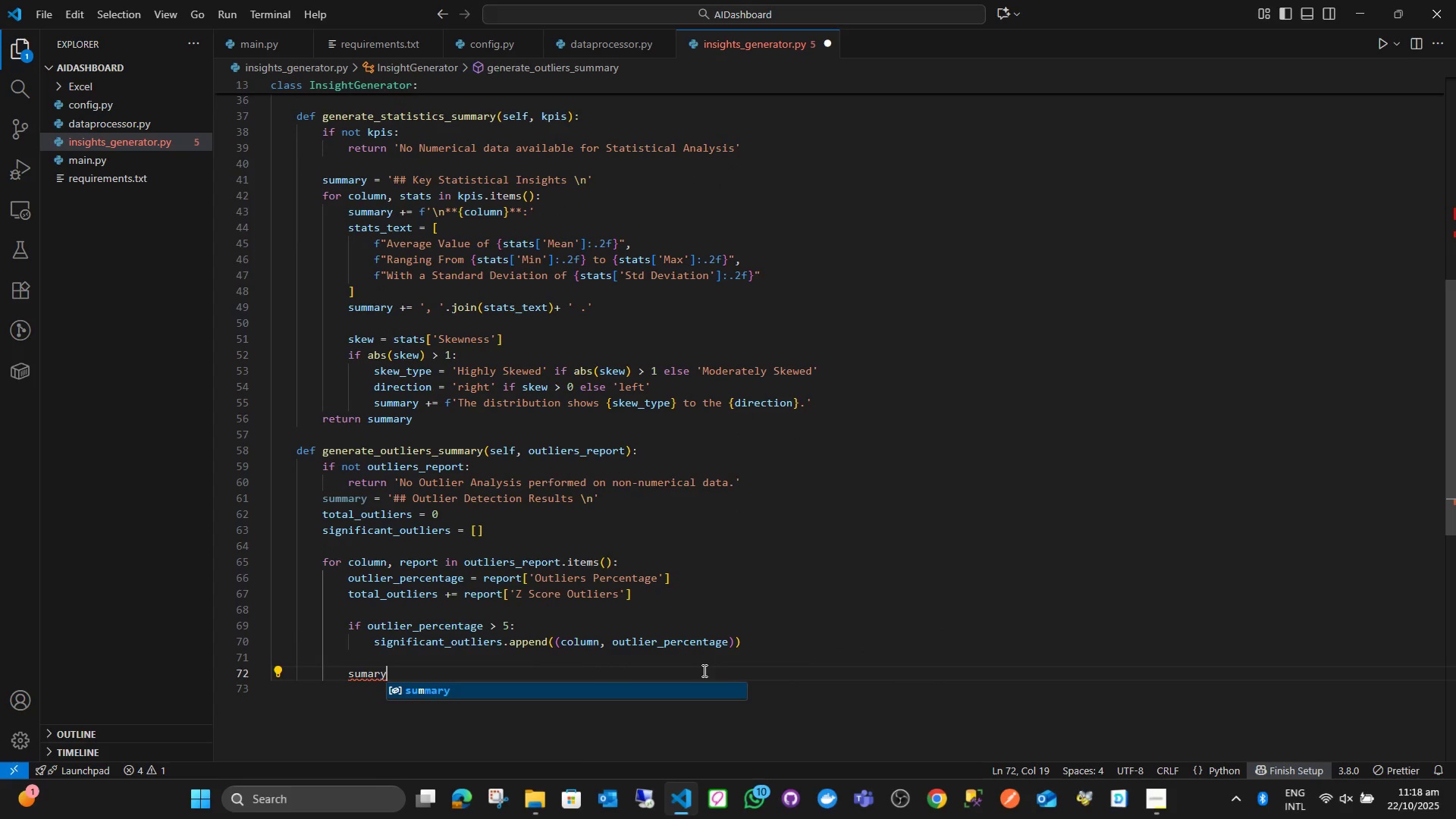 
key(Enter)
 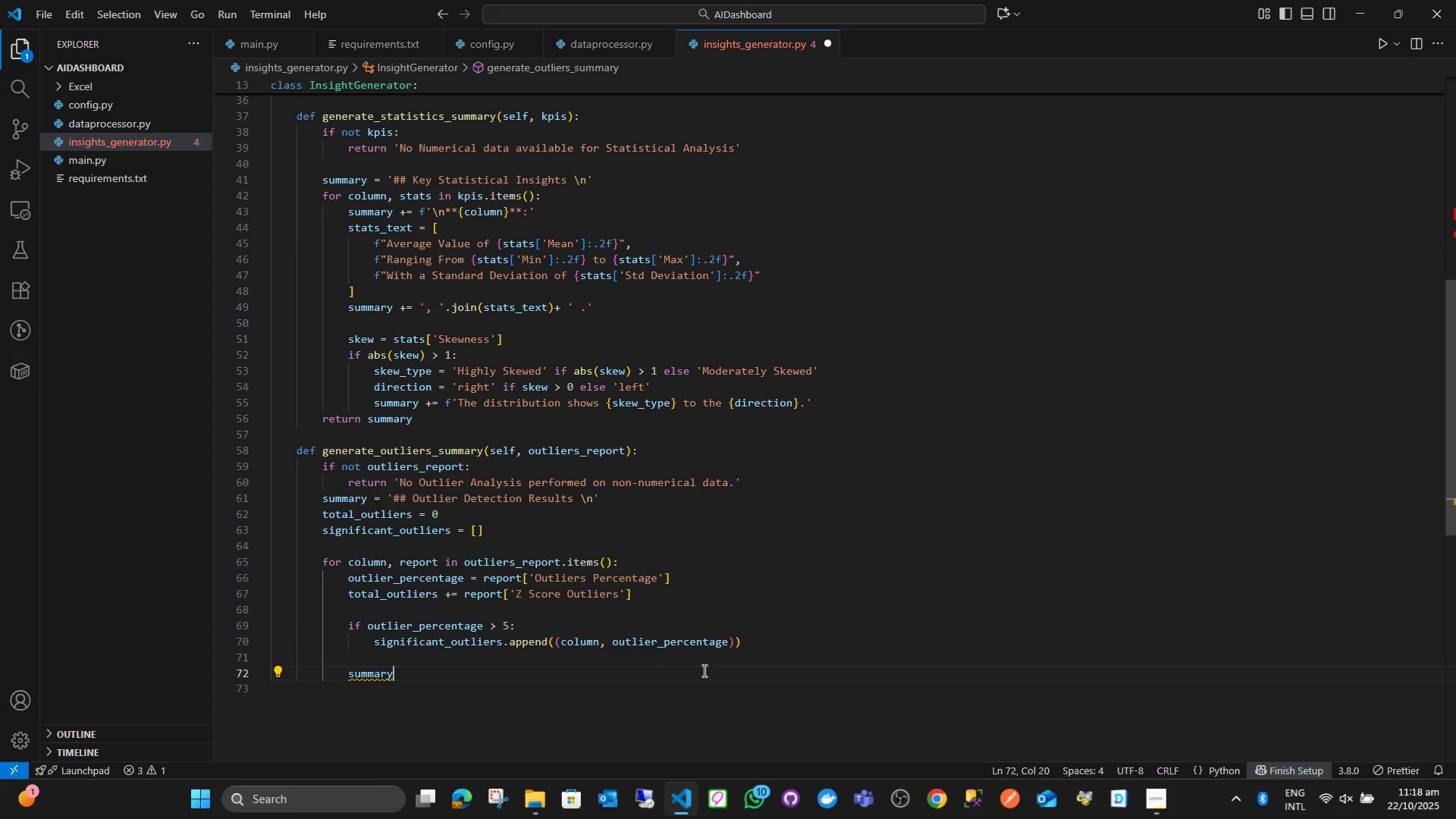 
key(Space)
 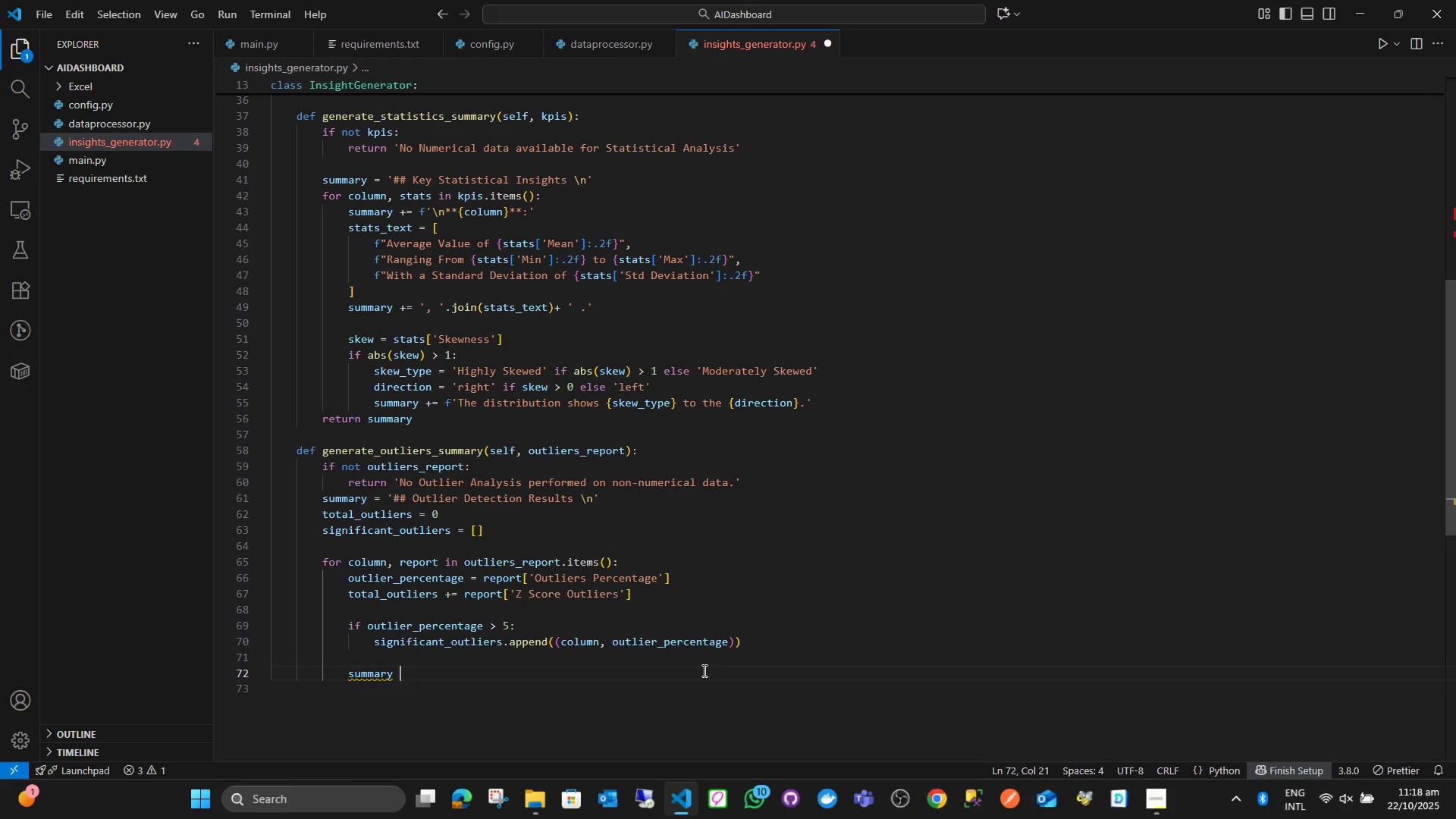 
key(Shift+Equal)
 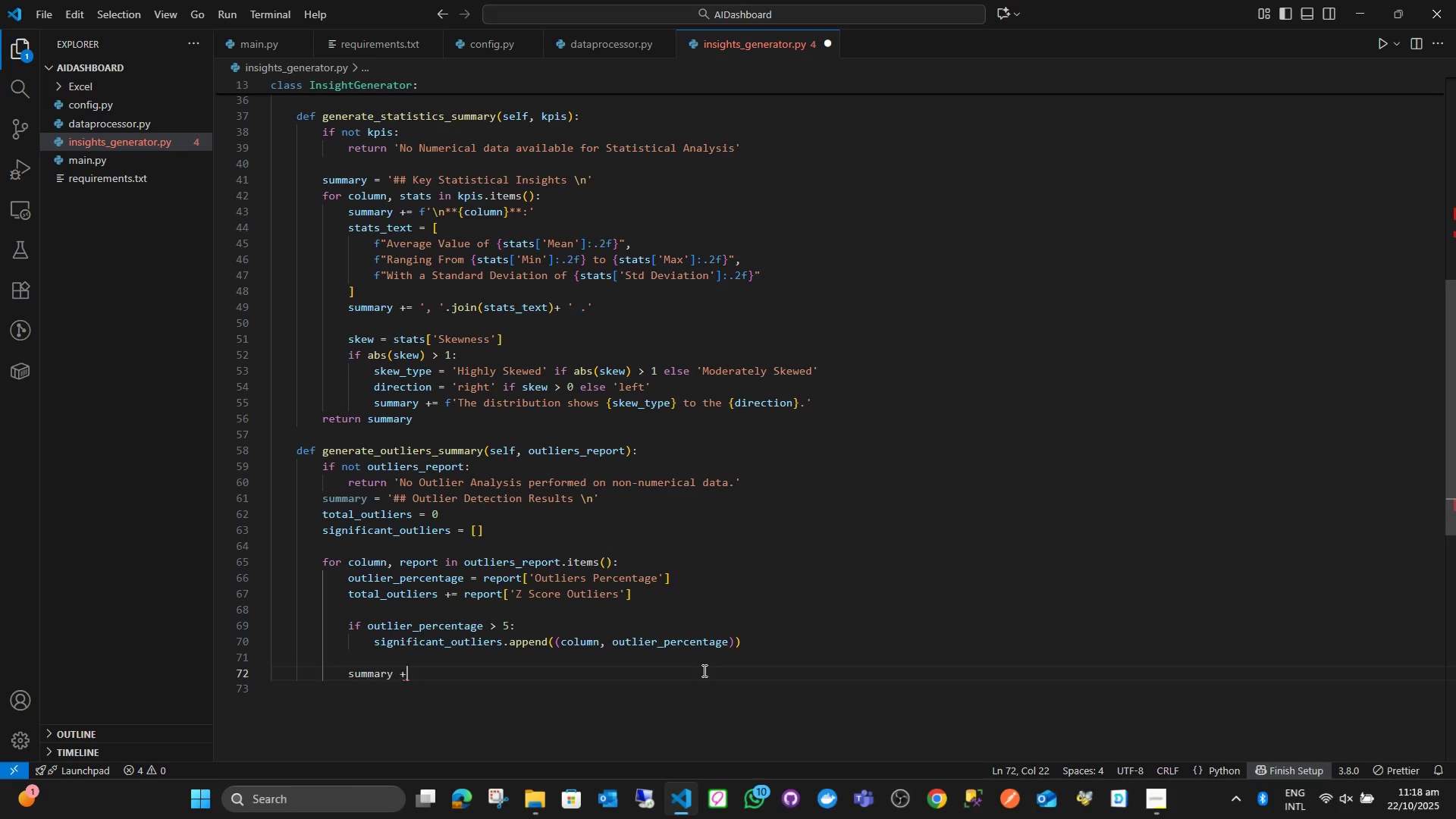 
key(Space)
 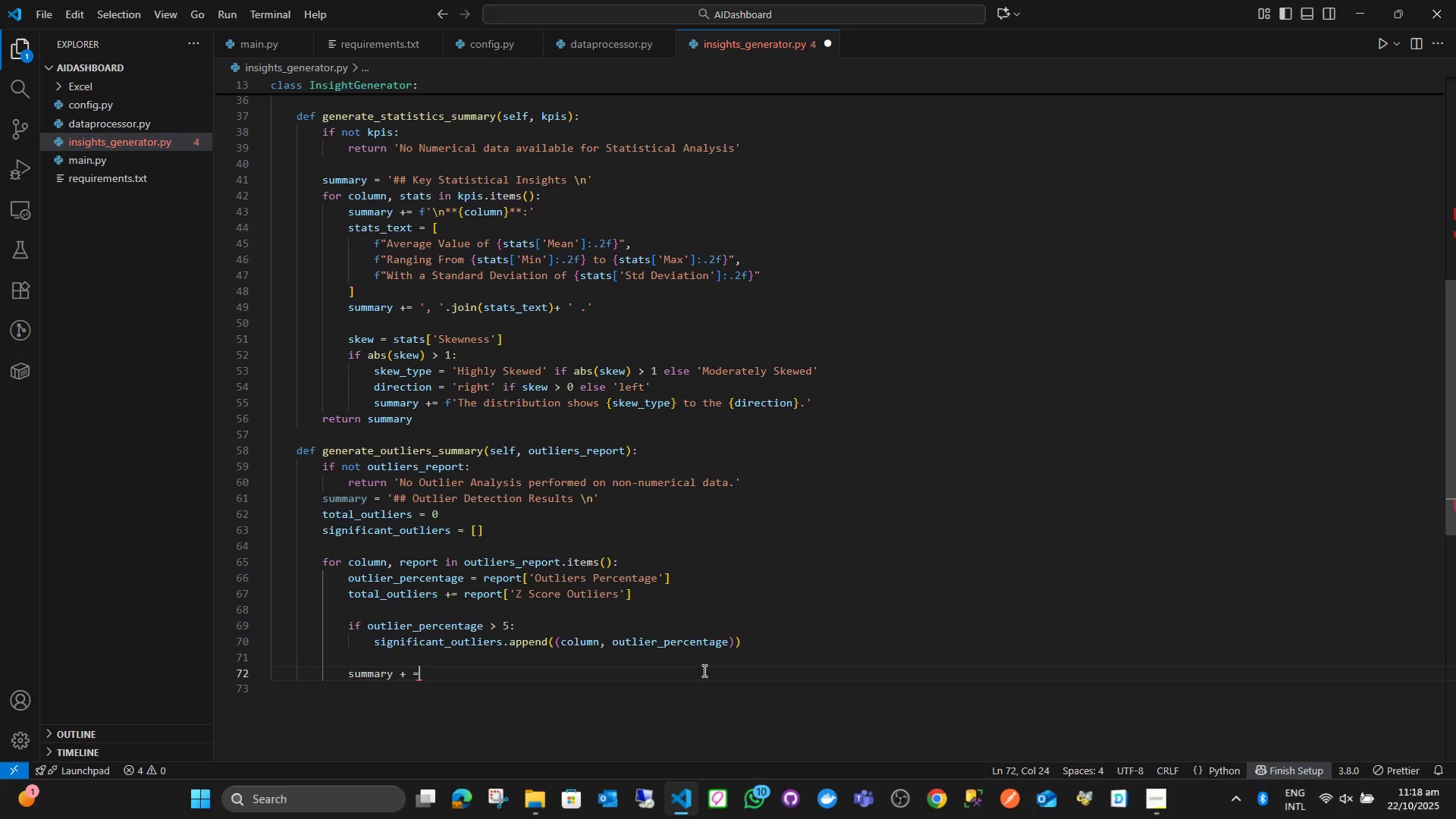 
key(Equal)
 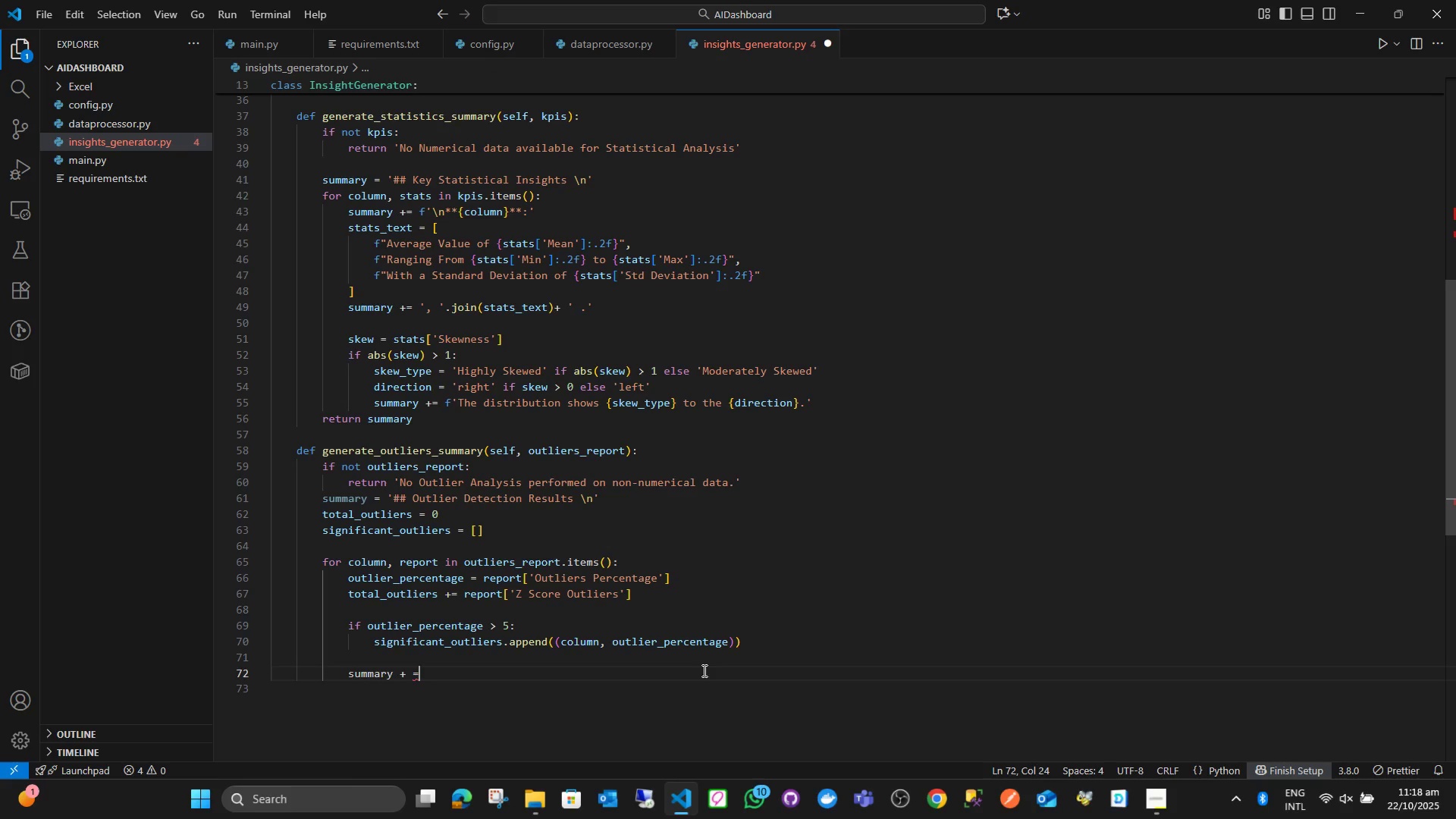 
key(Backspace)
 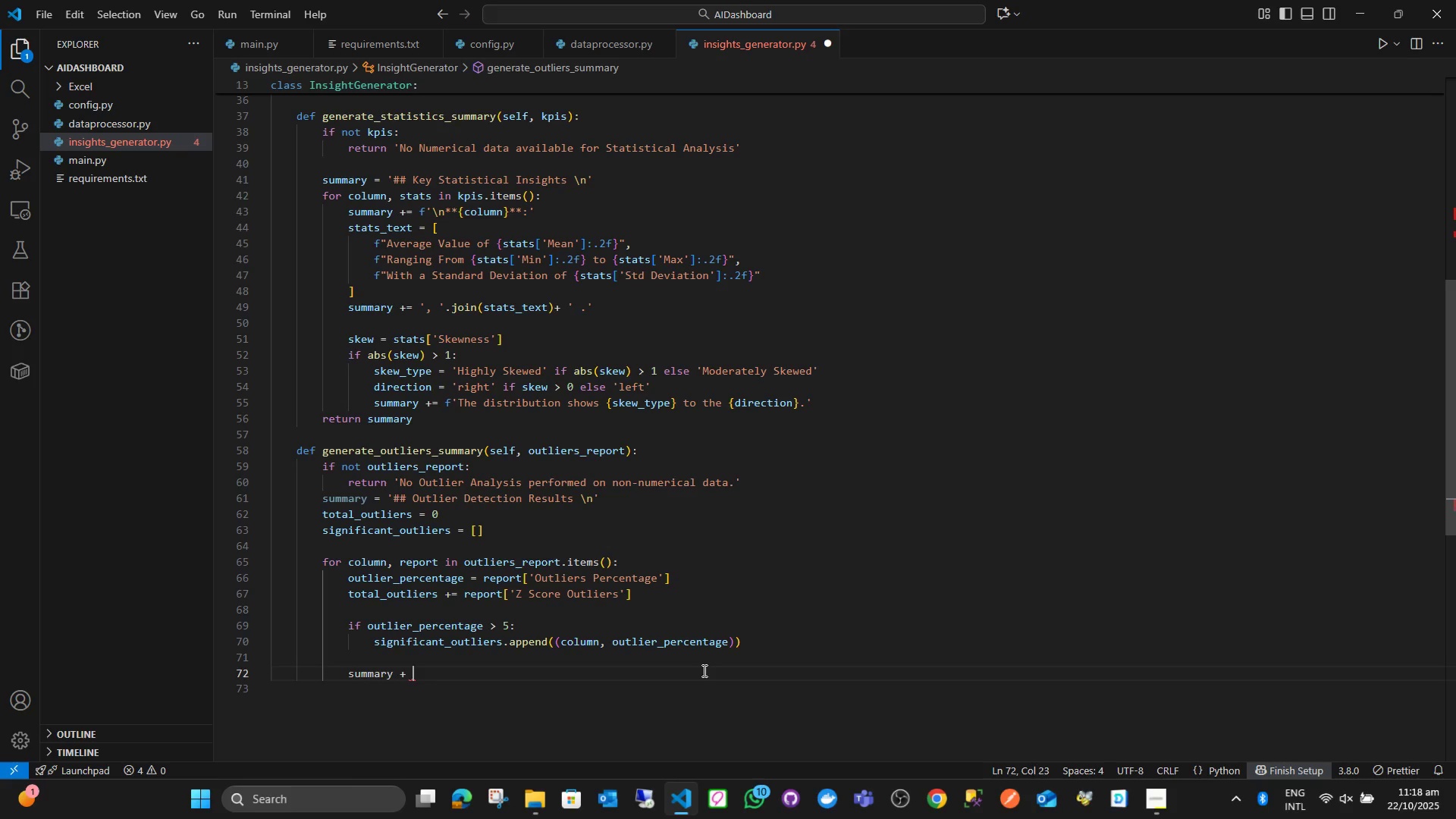 
key(Backspace)
 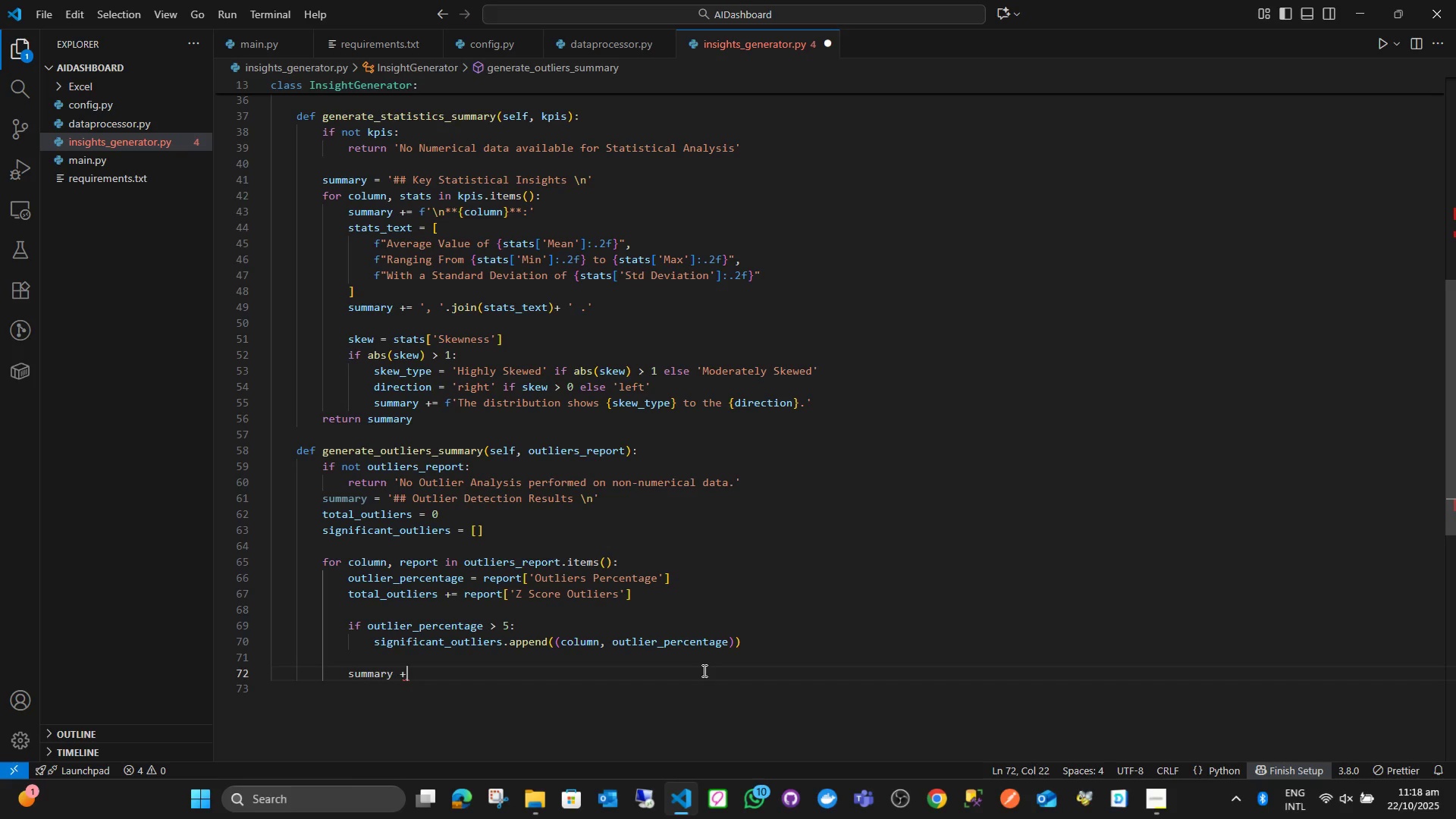 
key(Equal)
 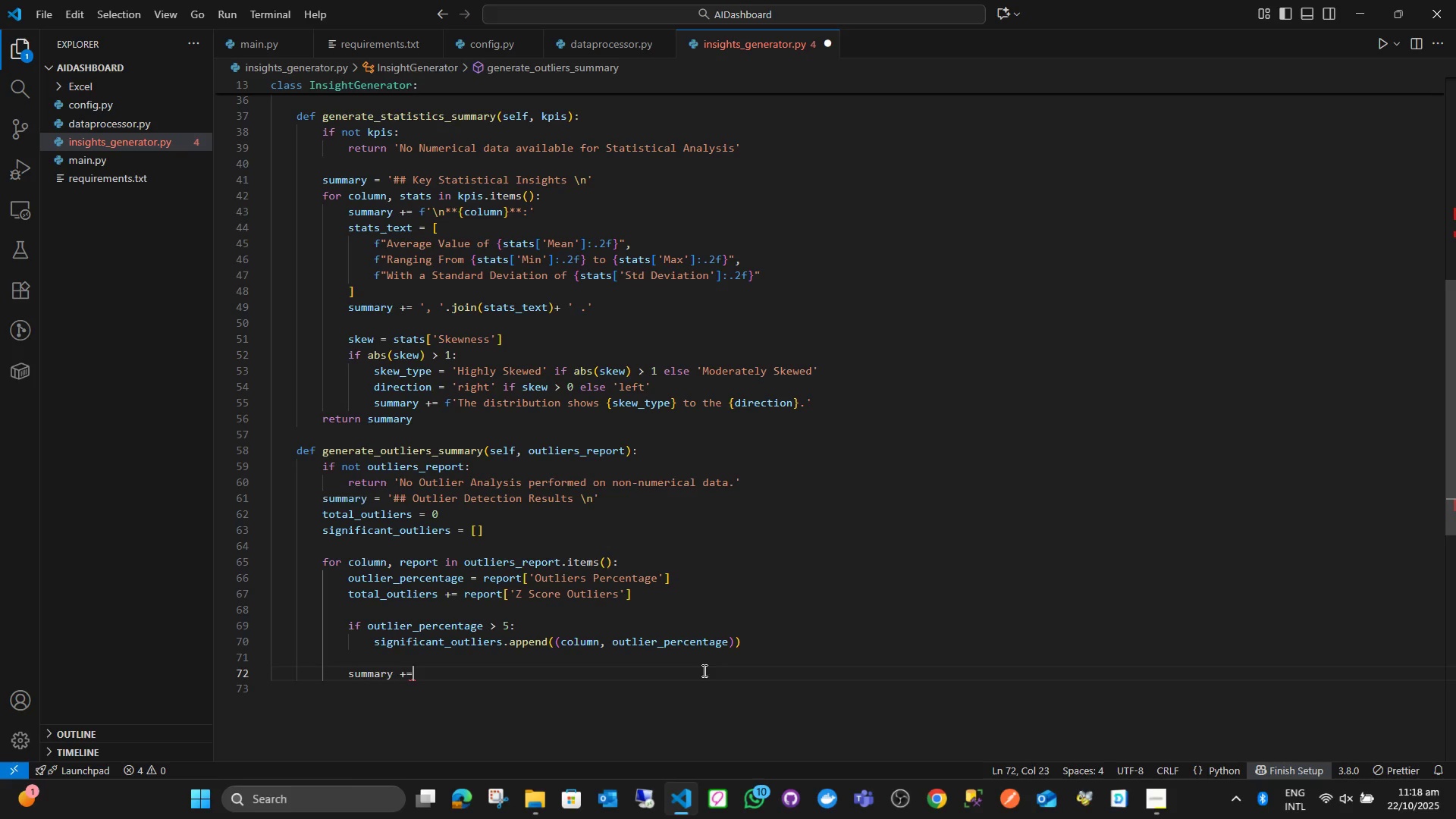 
key(Space)
 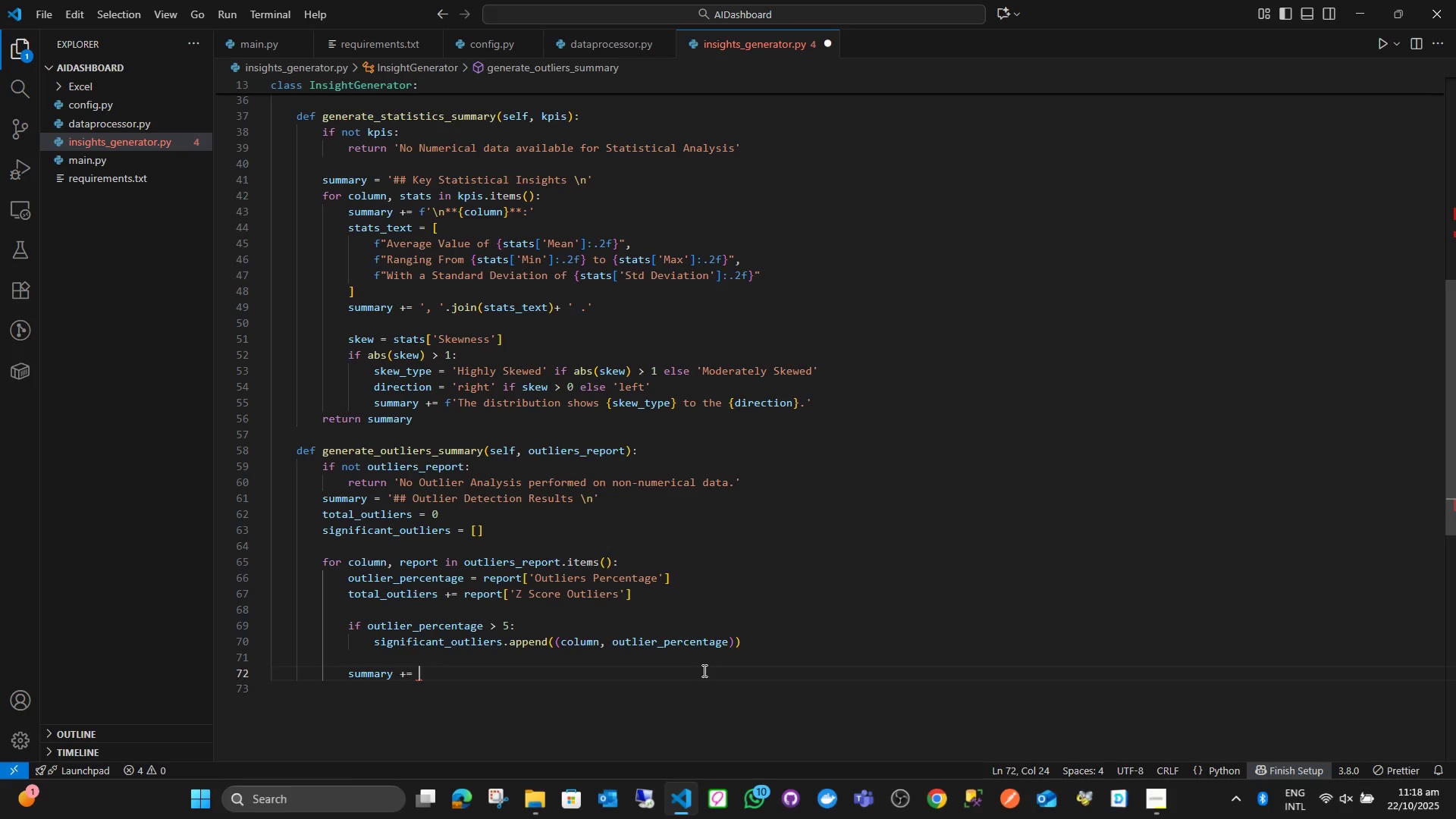 
key(F)
 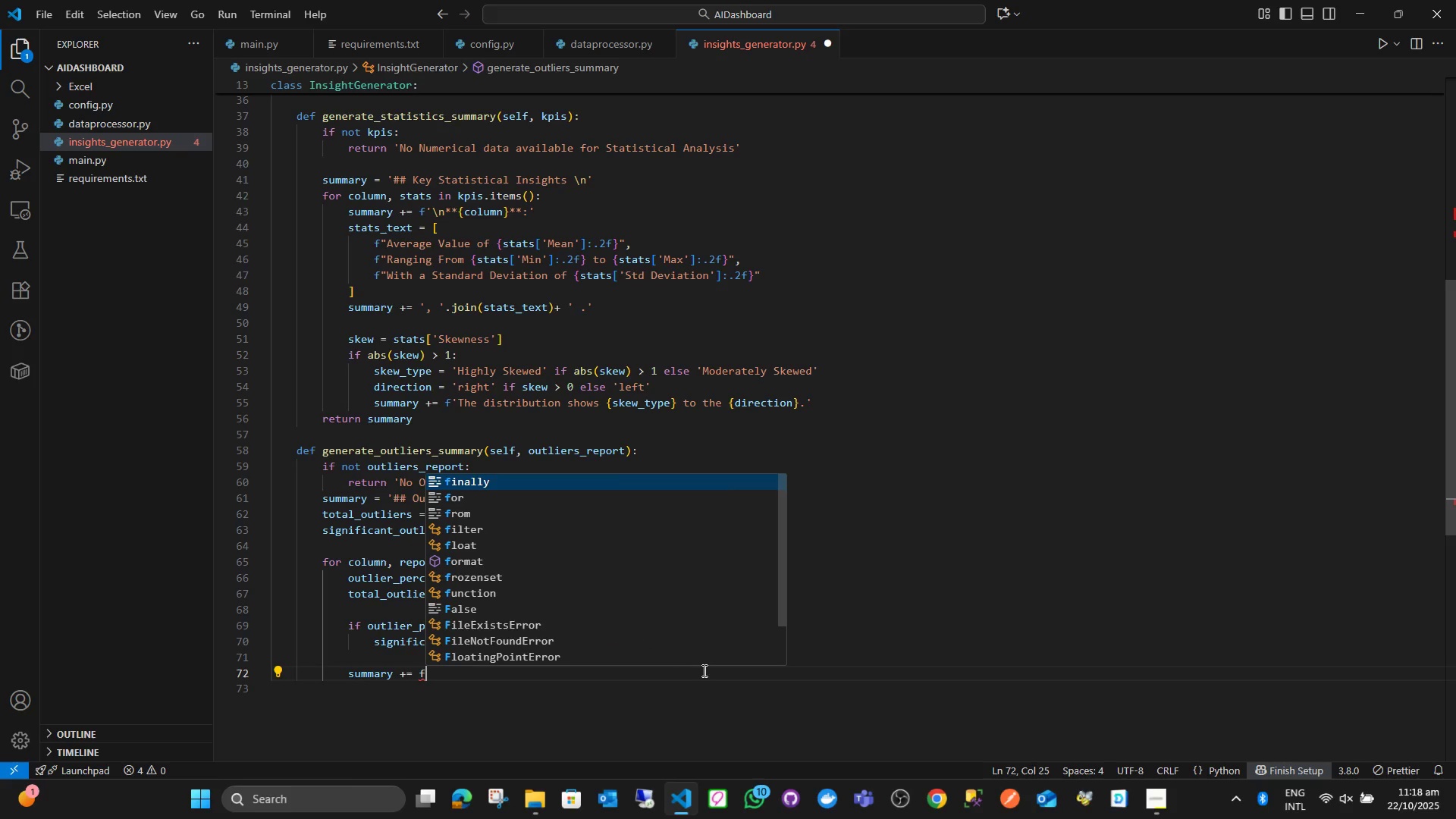 
key(Quote)
 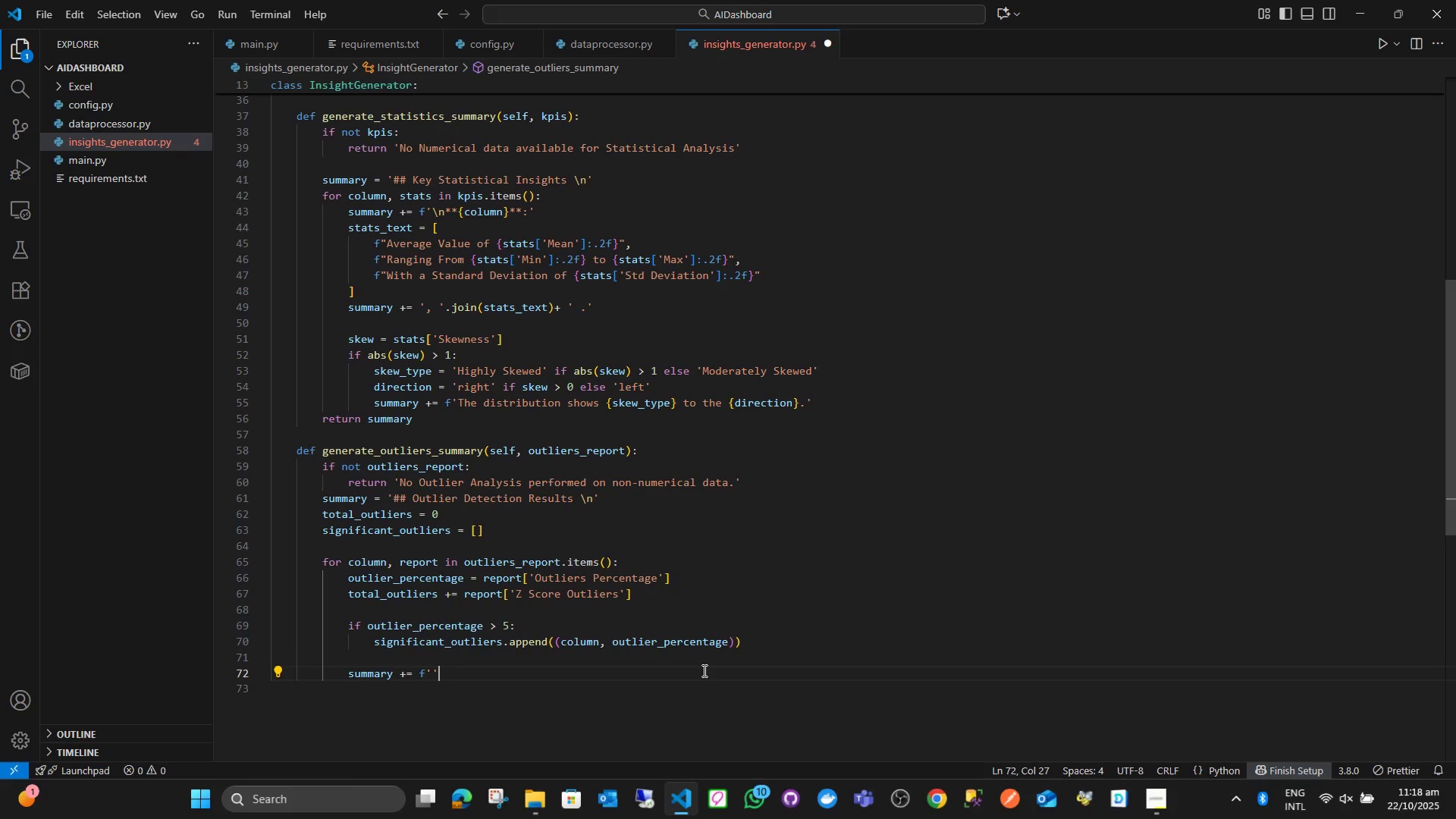 
key(Quote)
 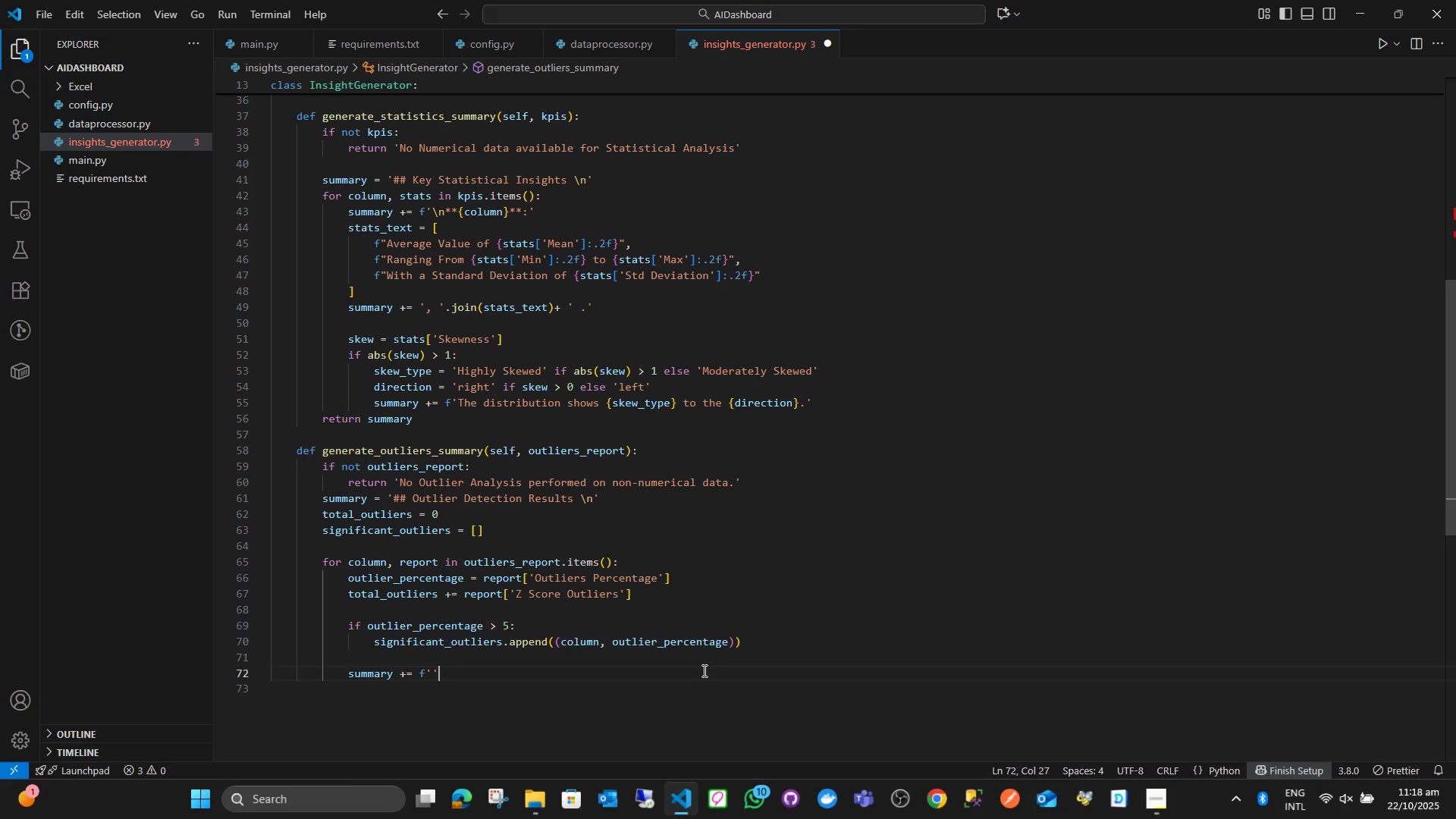 
key(Control+ControlRight)
 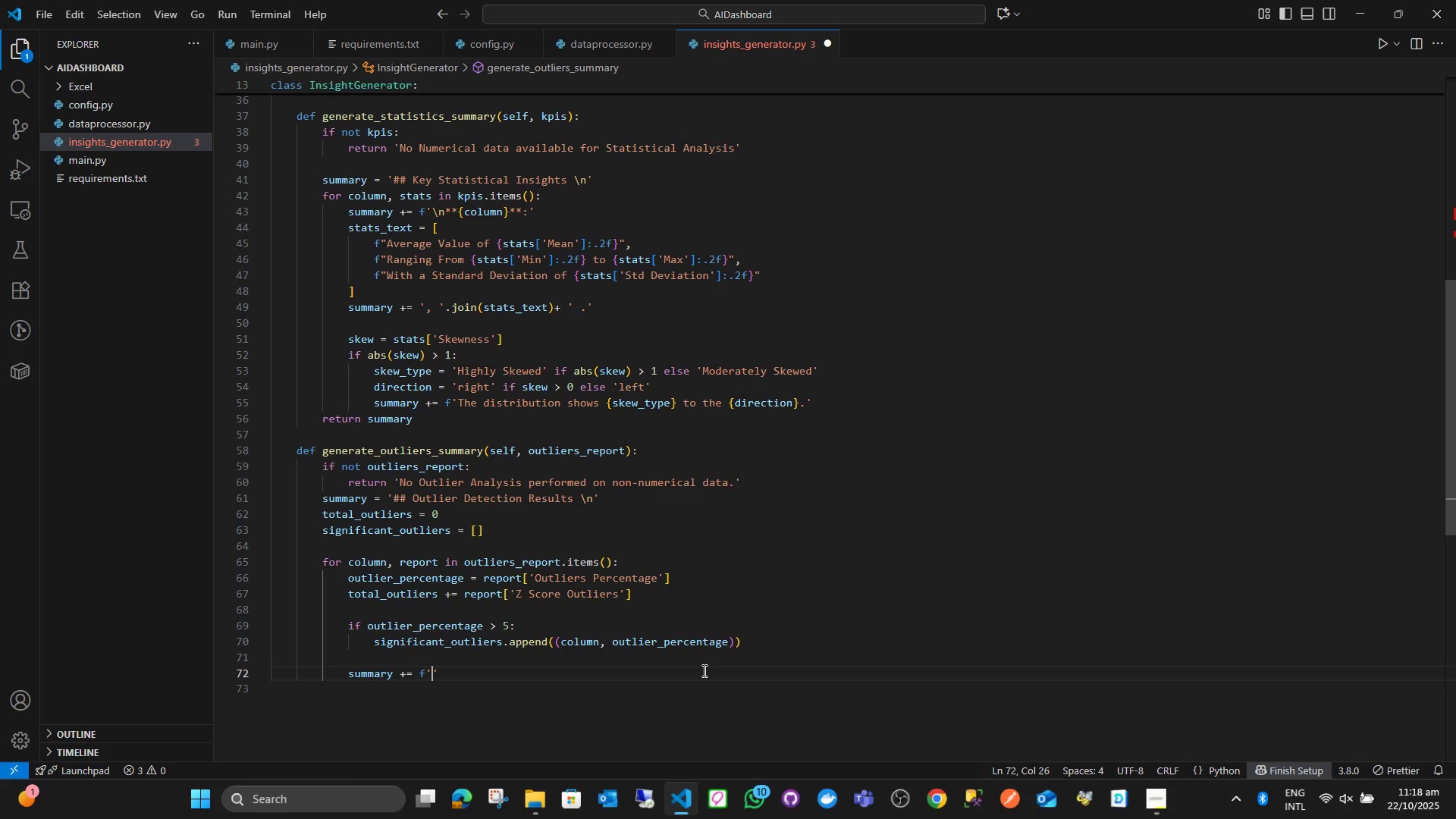 
key(ArrowLeft)
 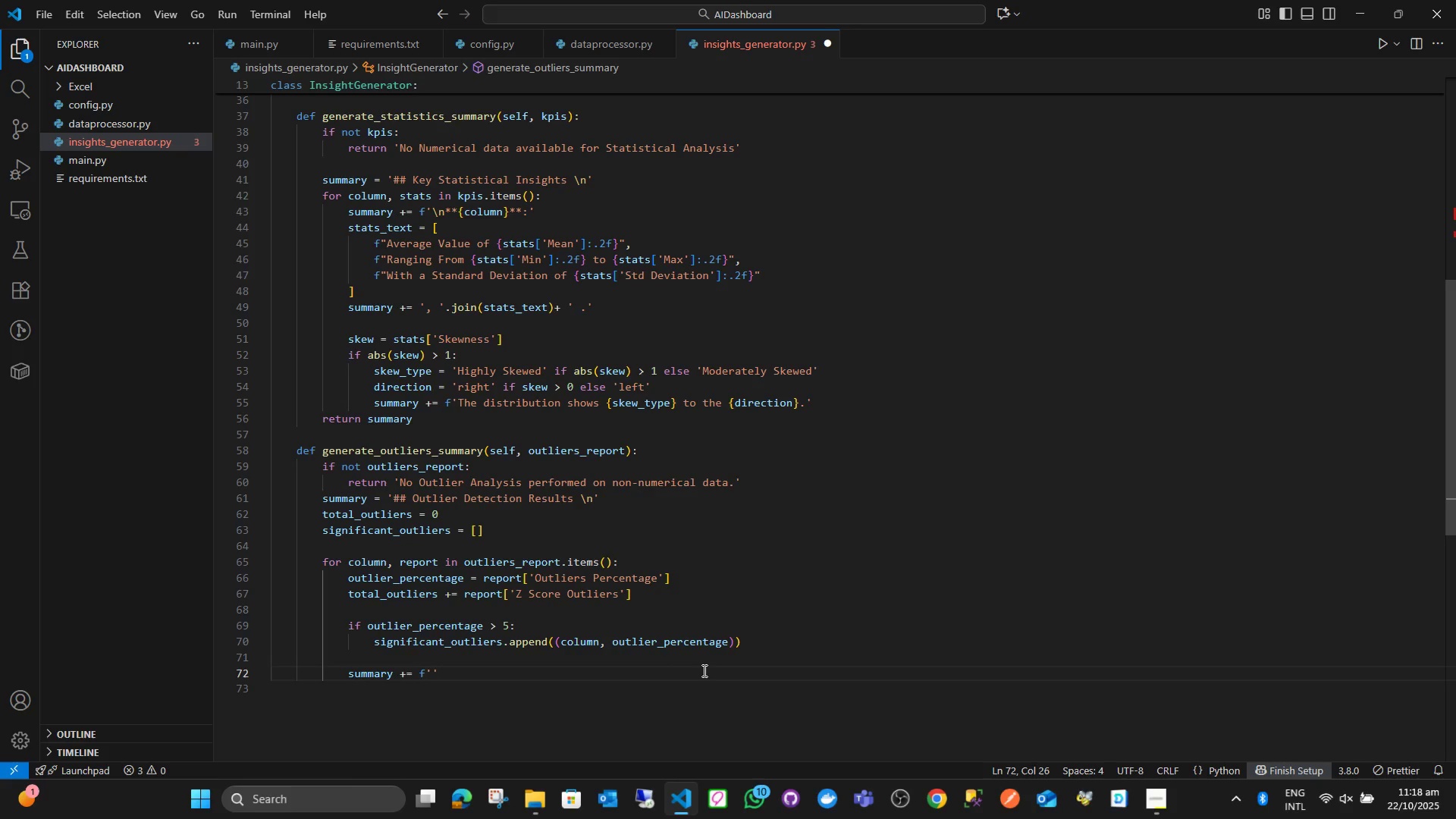 
type(\n )
key(Backspace)
type(- ** )
key(Backspace)
type({col)
 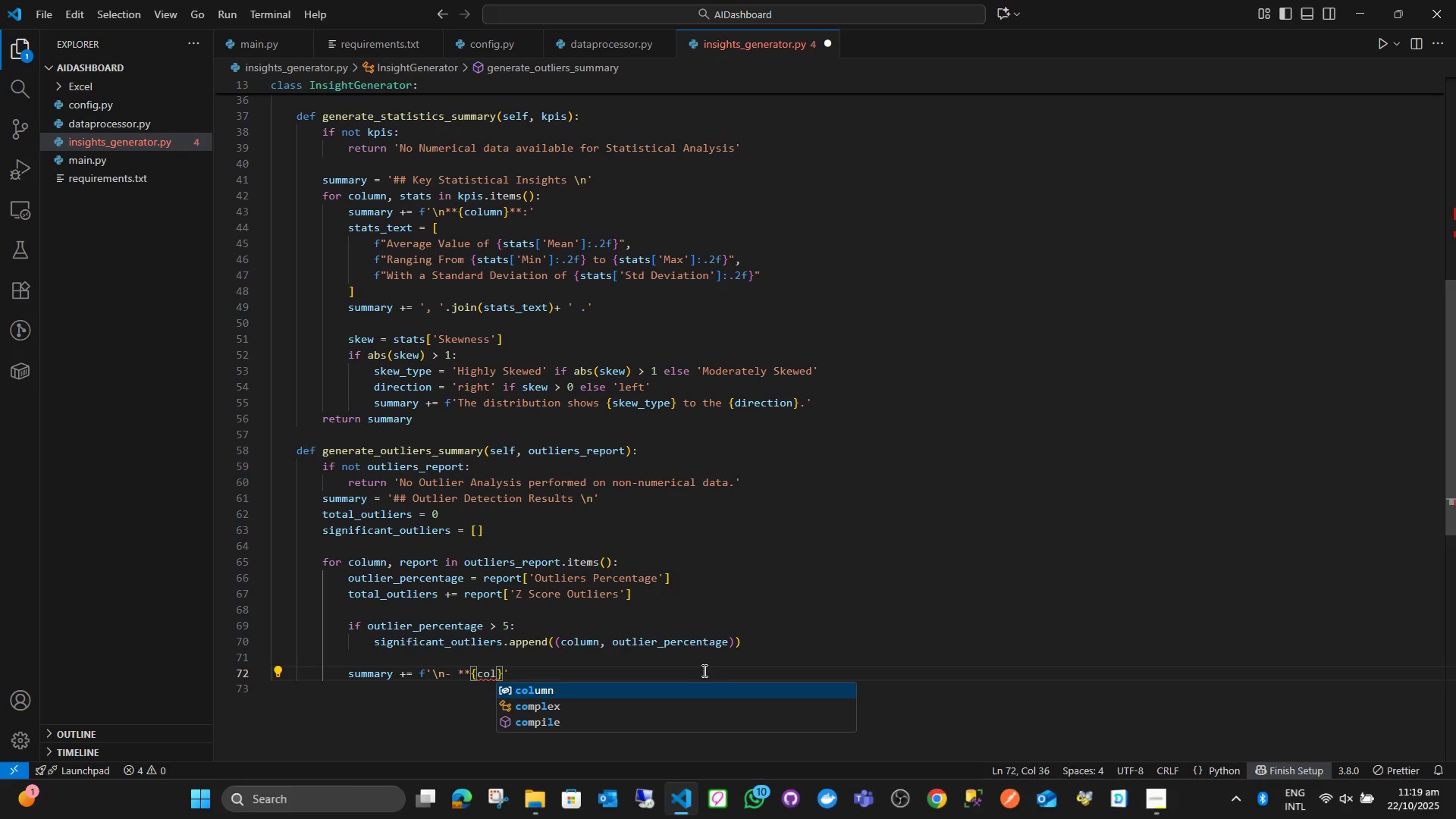 
key(Enter)
 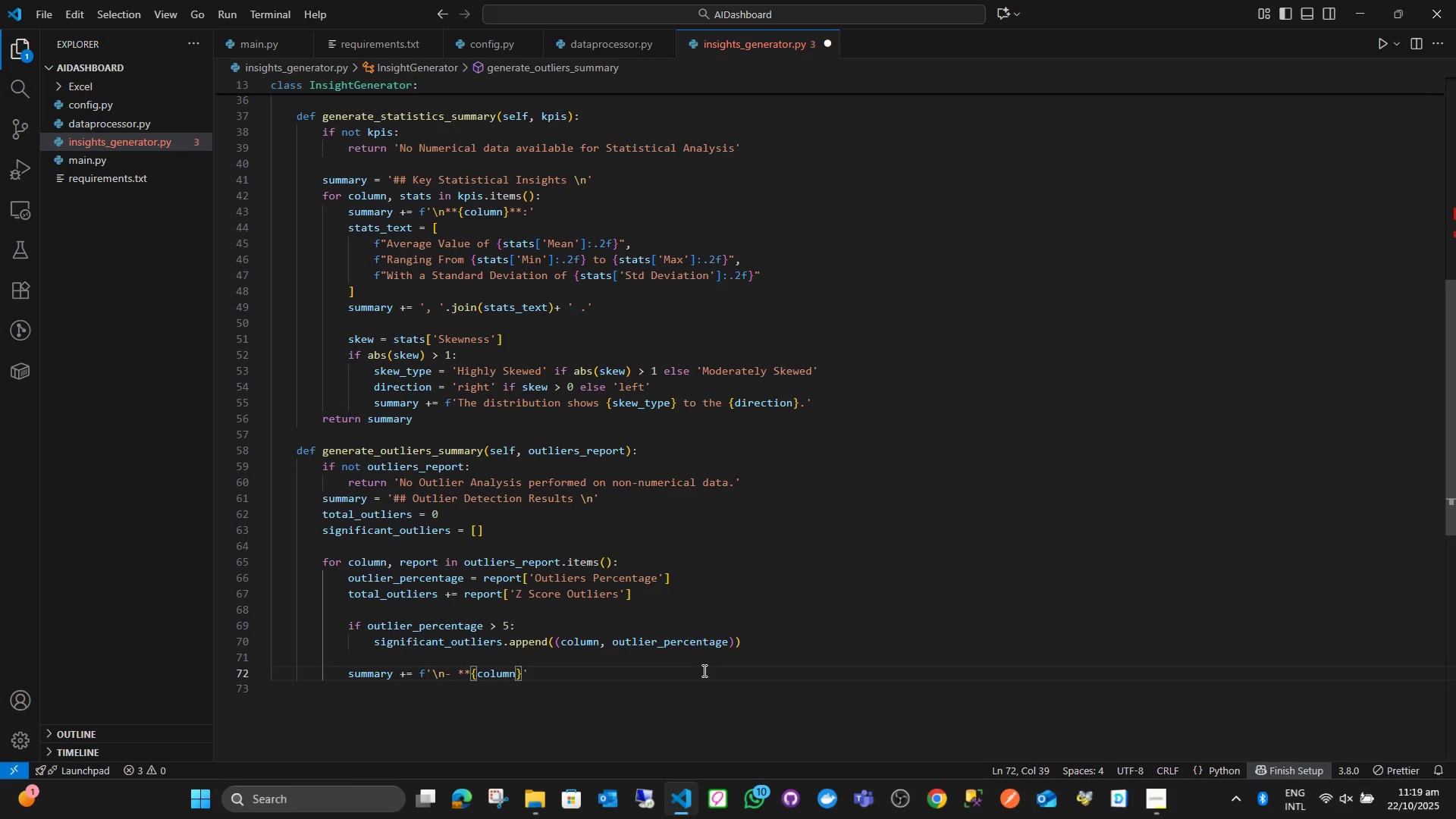 
key(ArrowRight)
 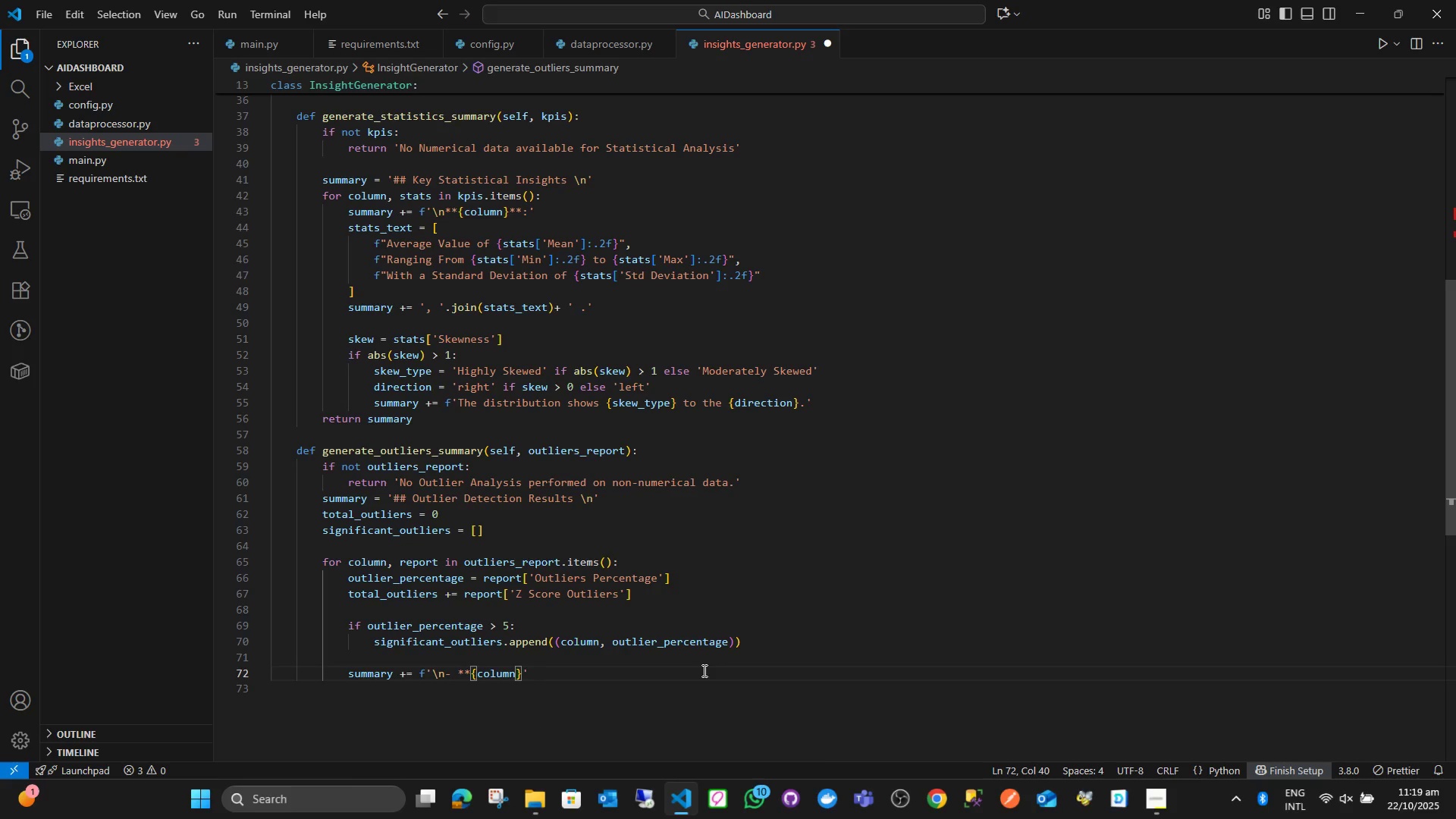 
type(**: {repor)
 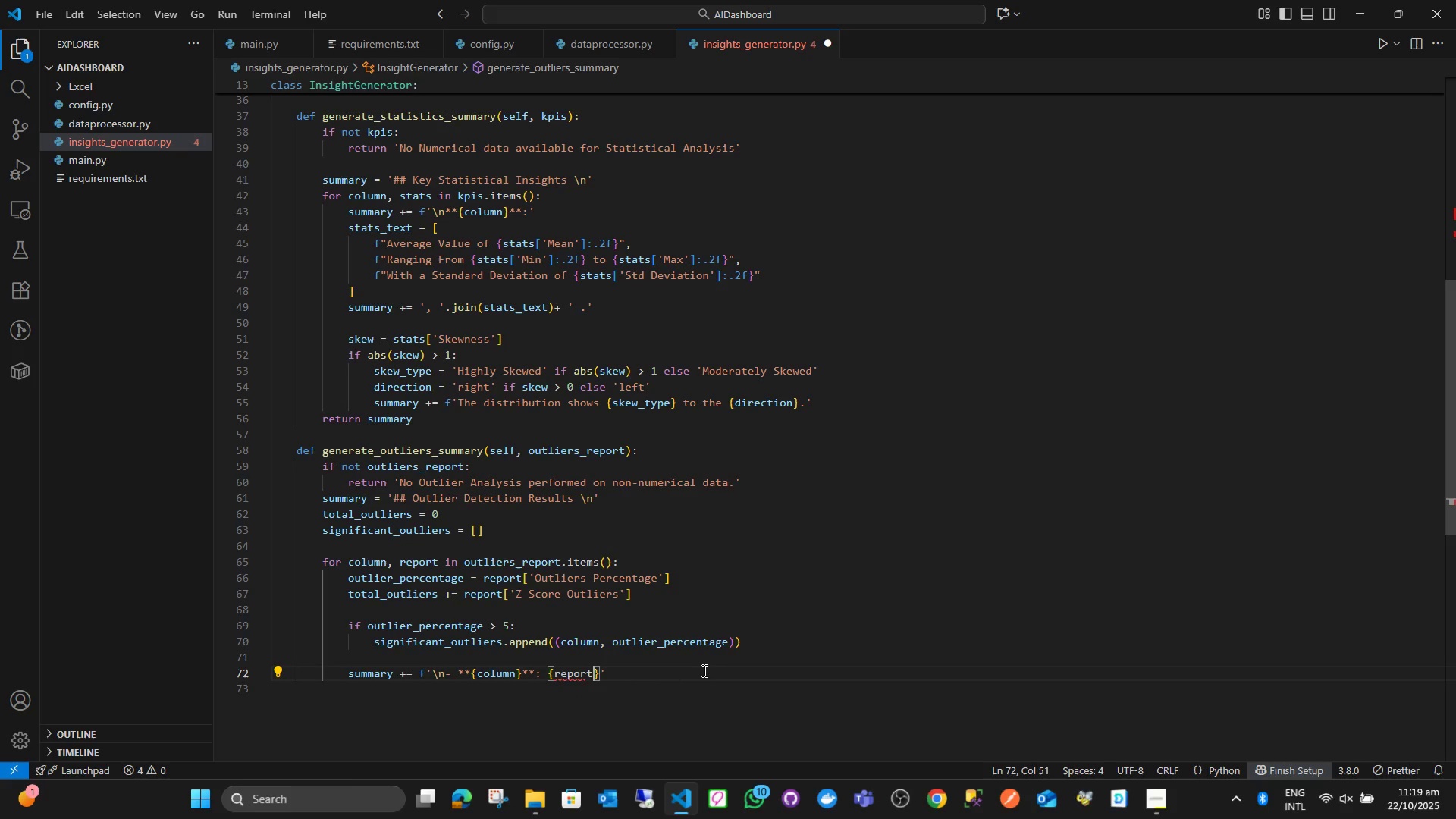 
 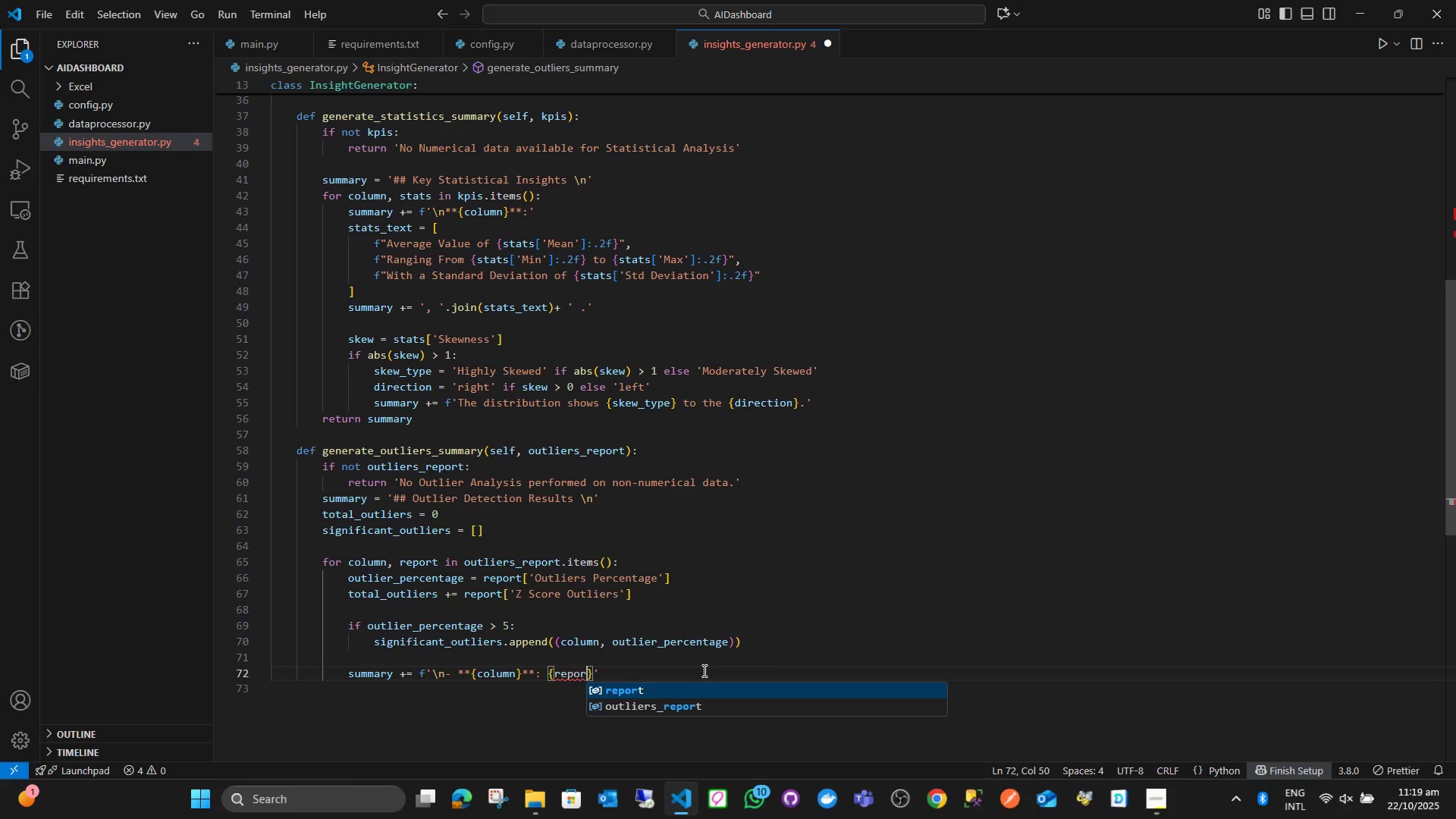 
key(Enter)
 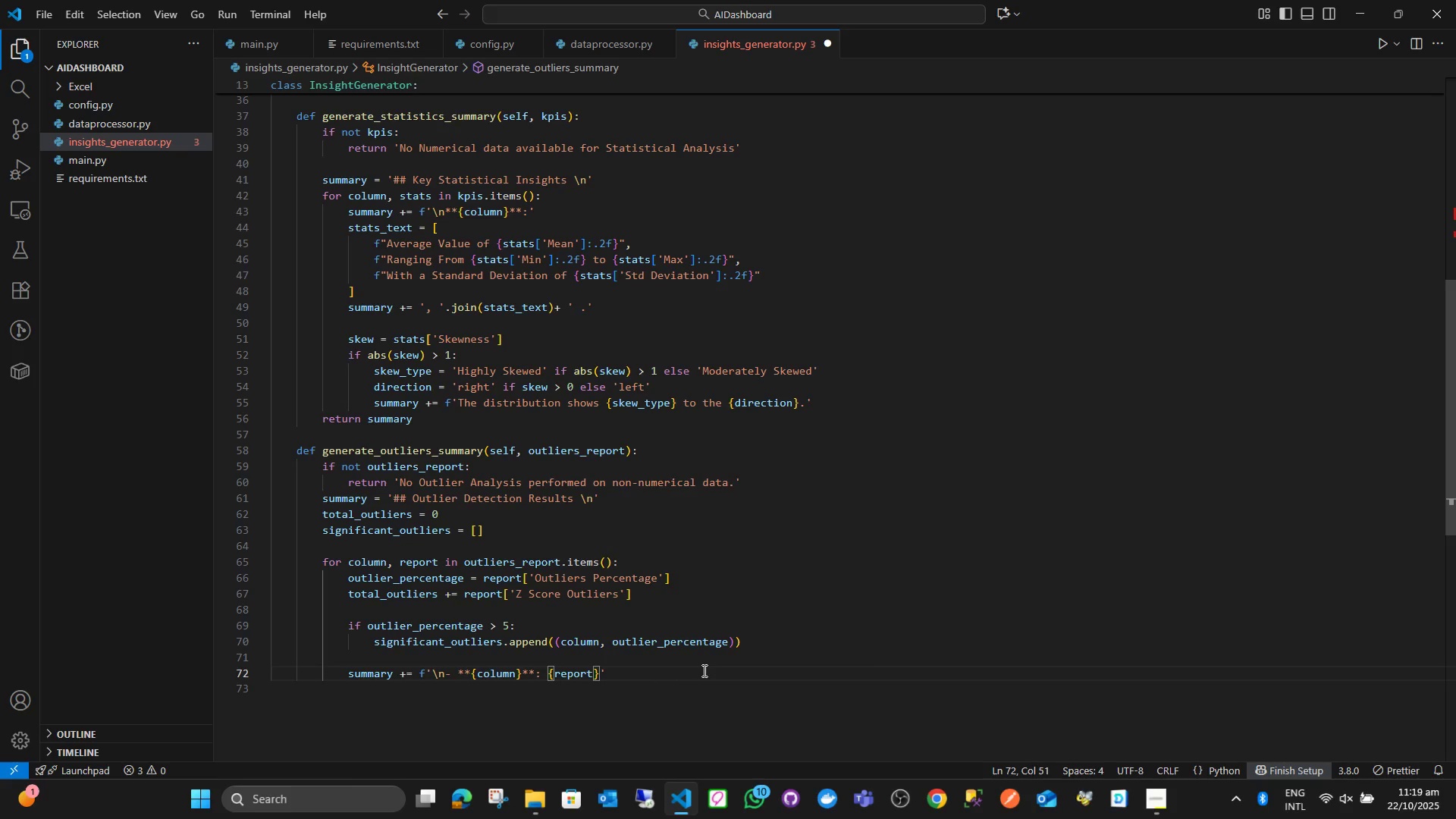 
key(BracketLeft)
 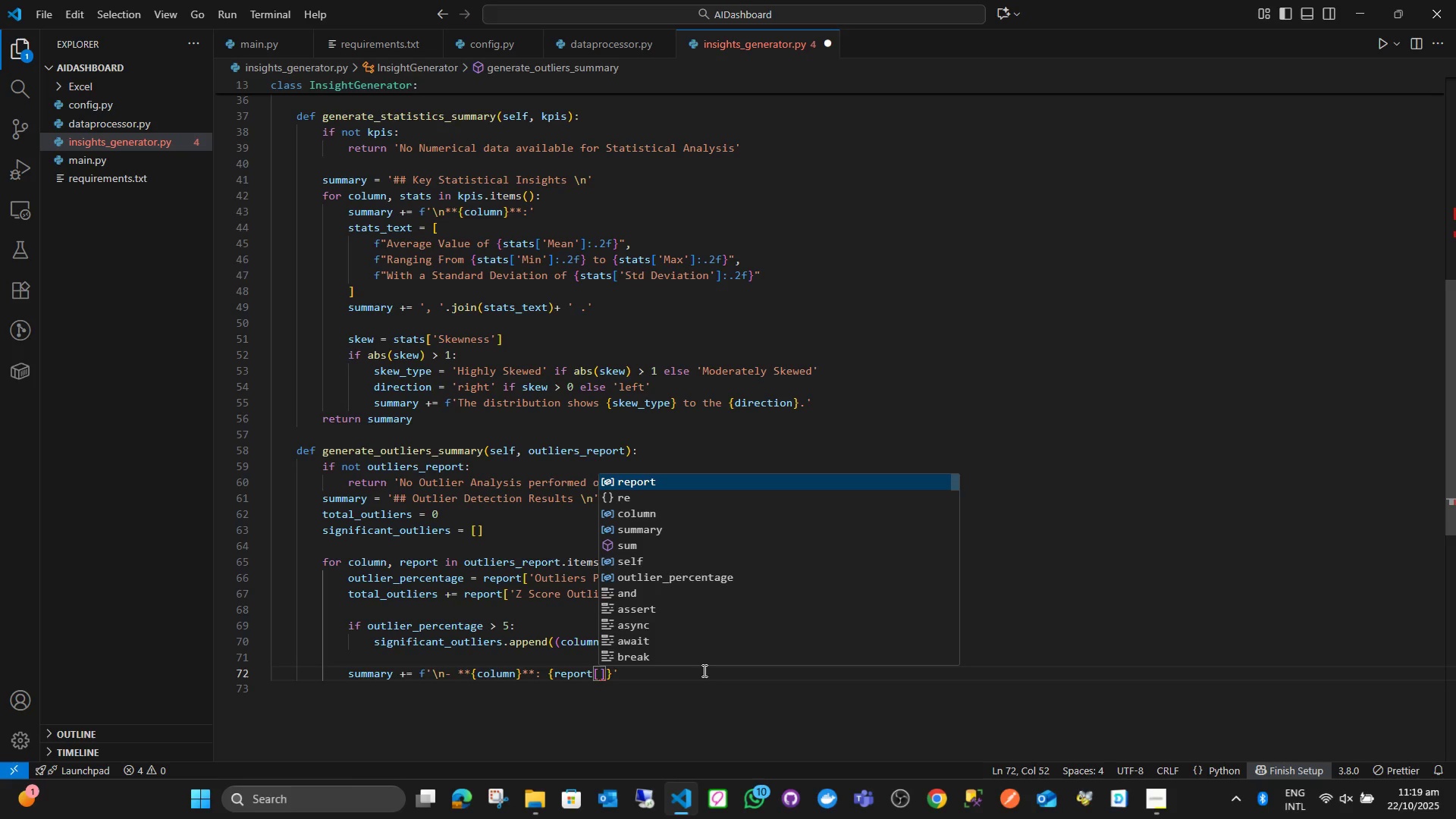 
key(Quote)
 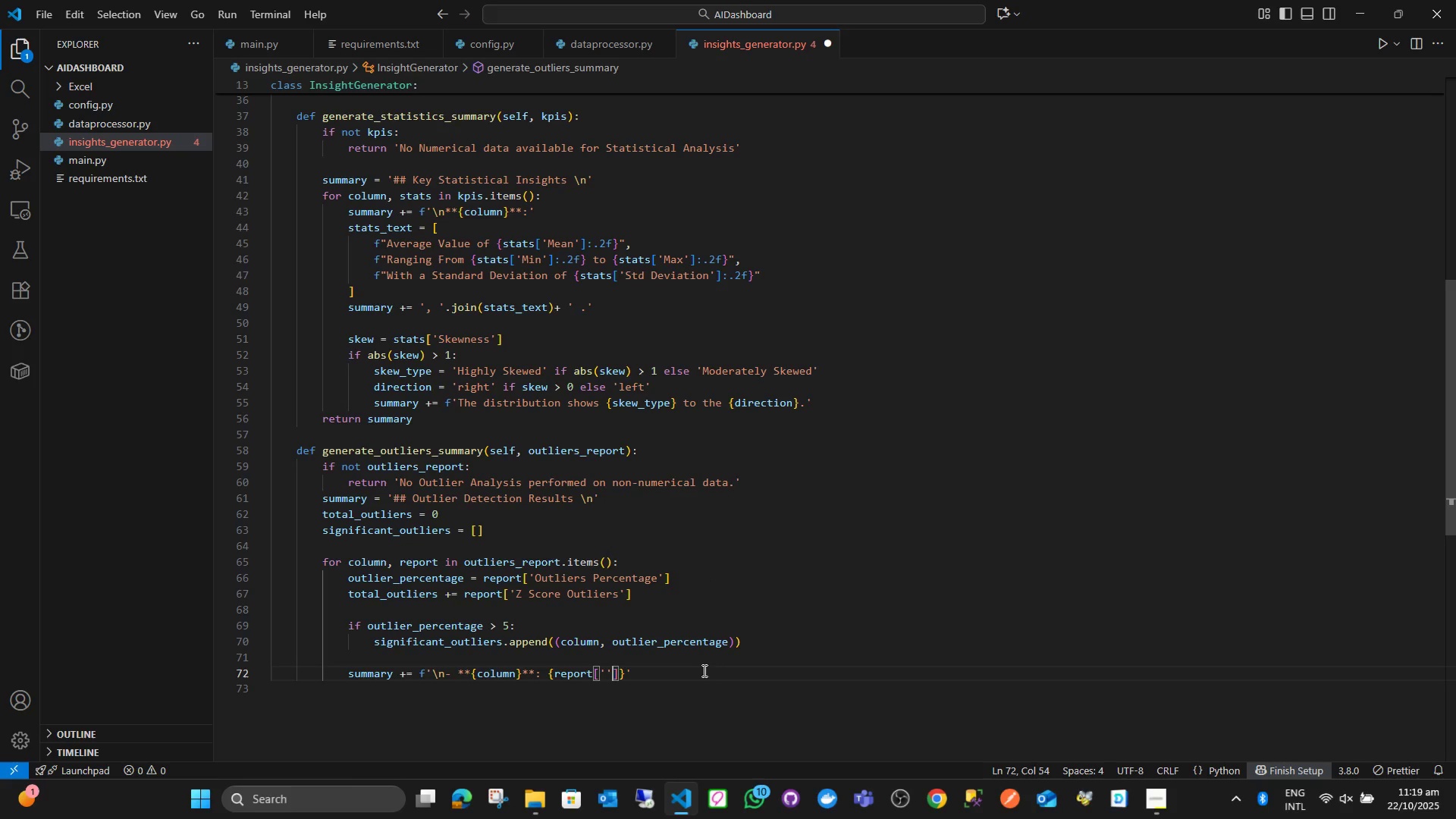 
key(Quote)
 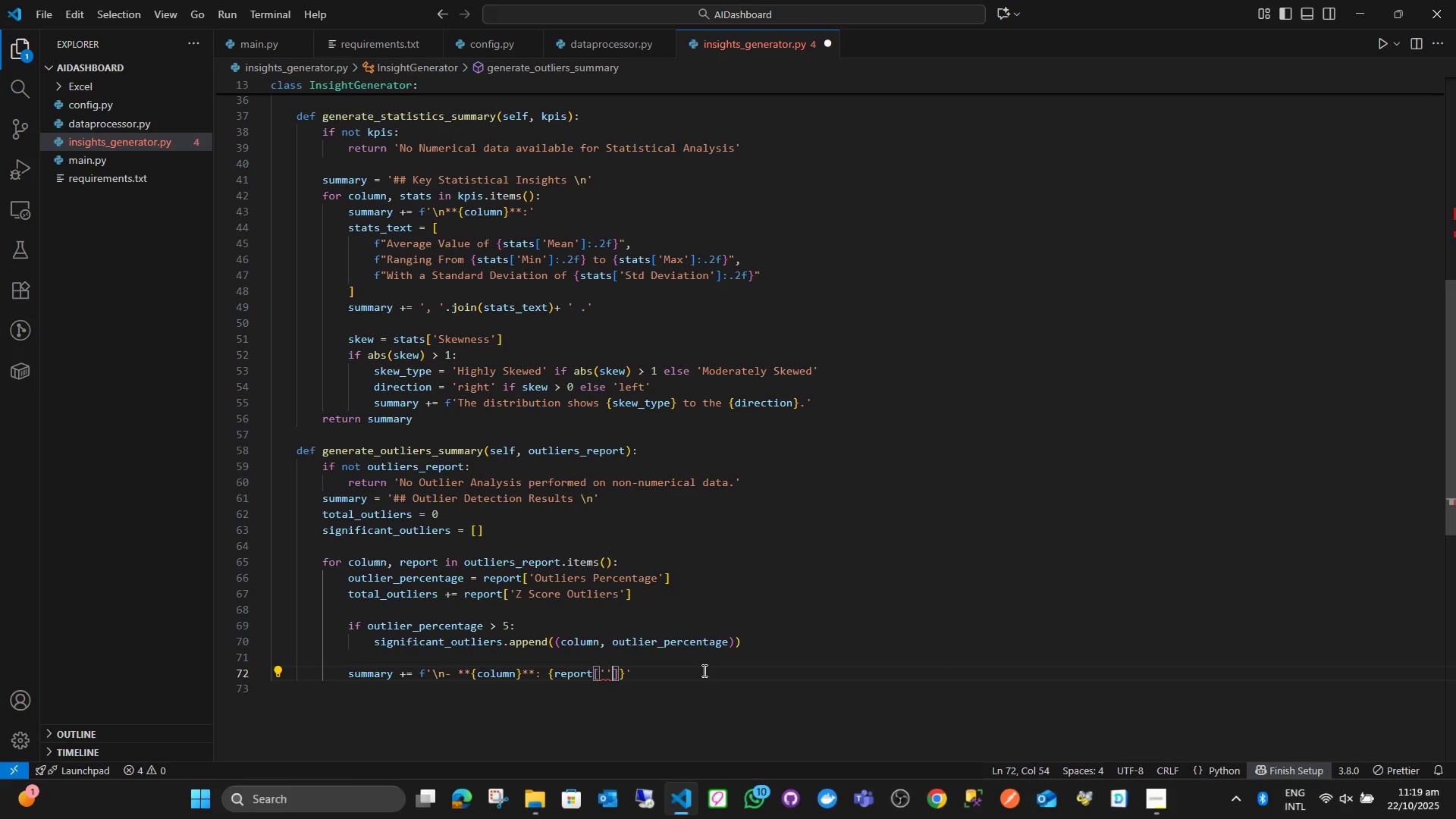 
key(ArrowLeft)
 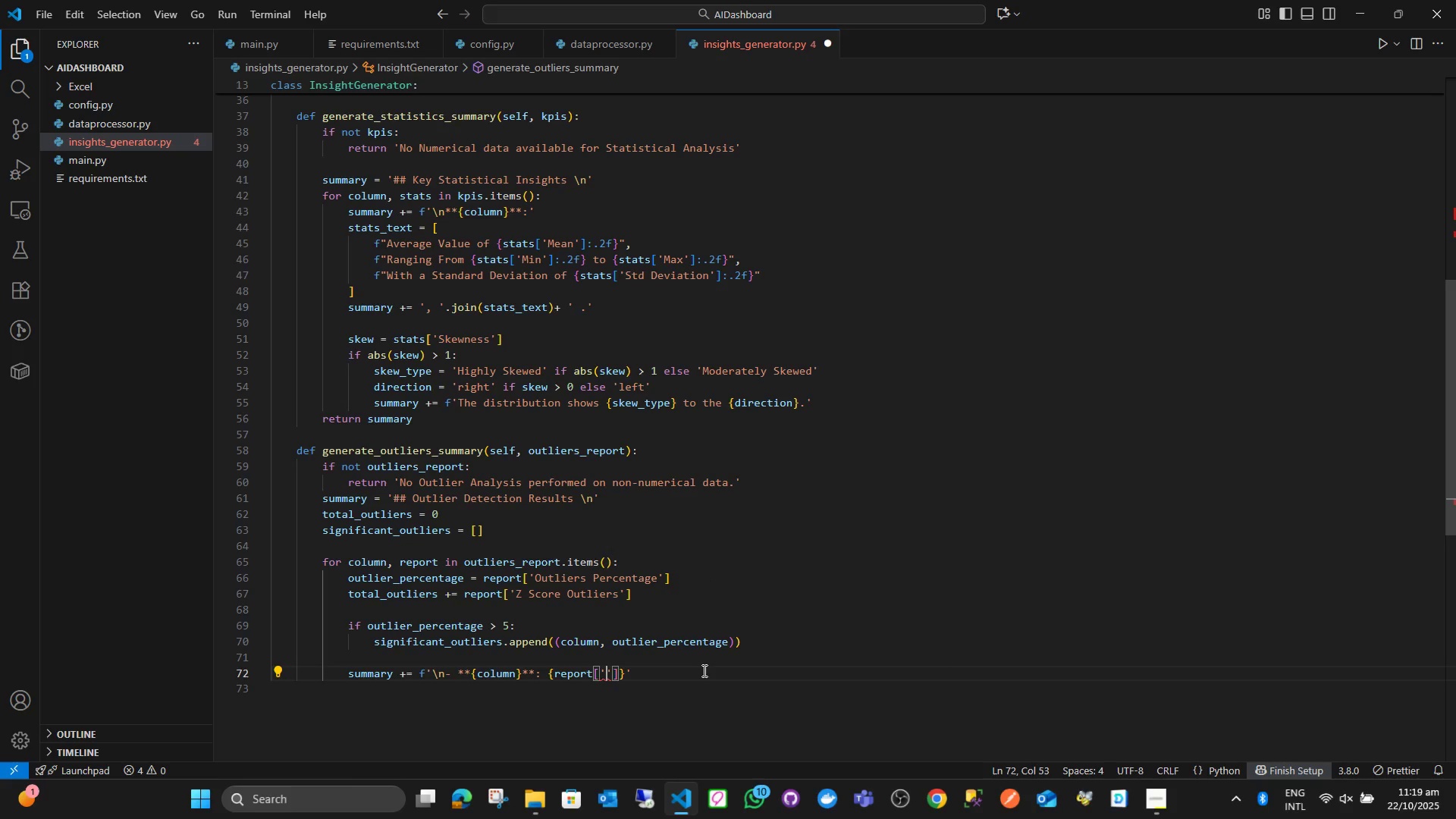 
key(Control+V)
 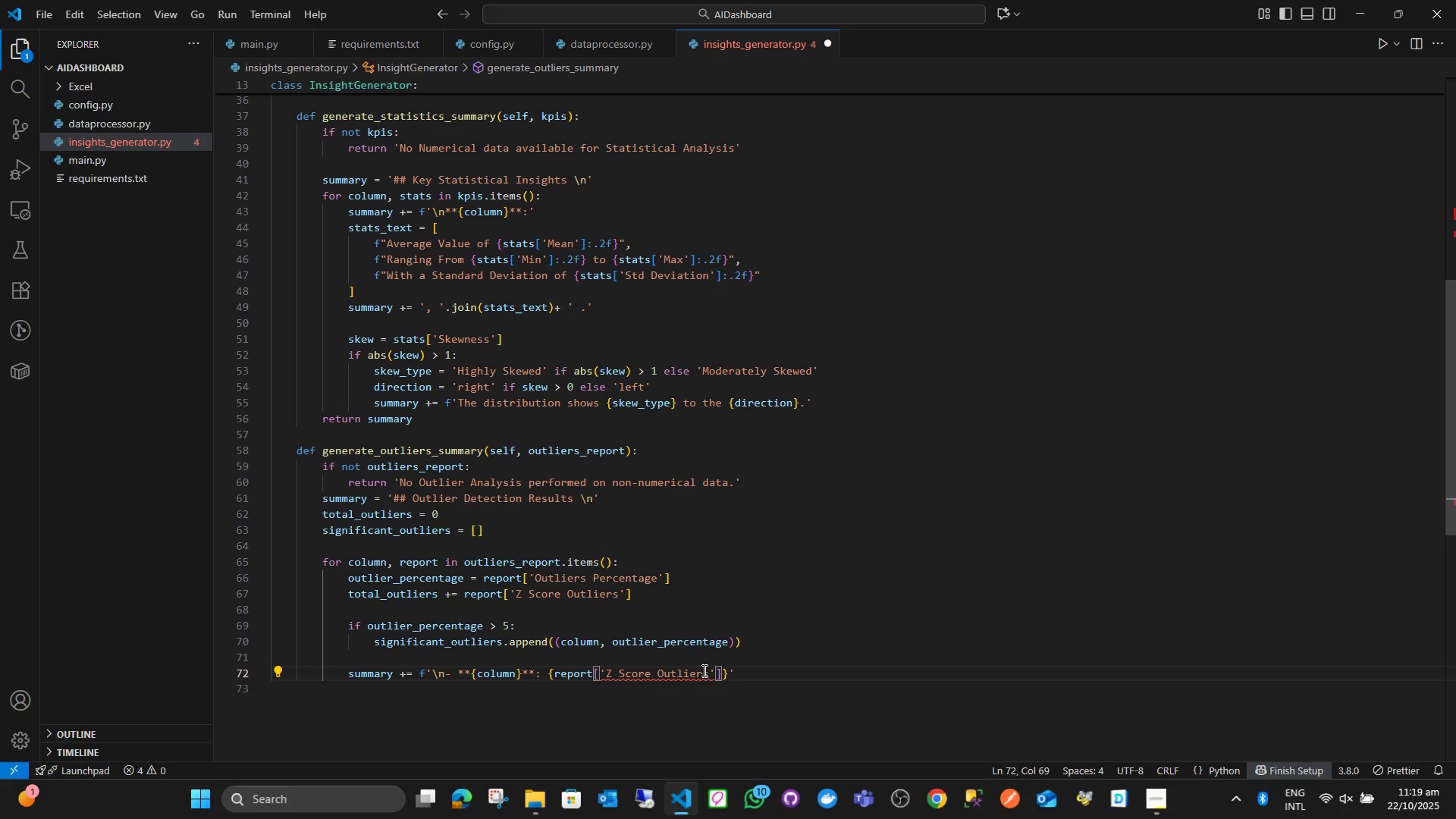 
key(ArrowRight)
 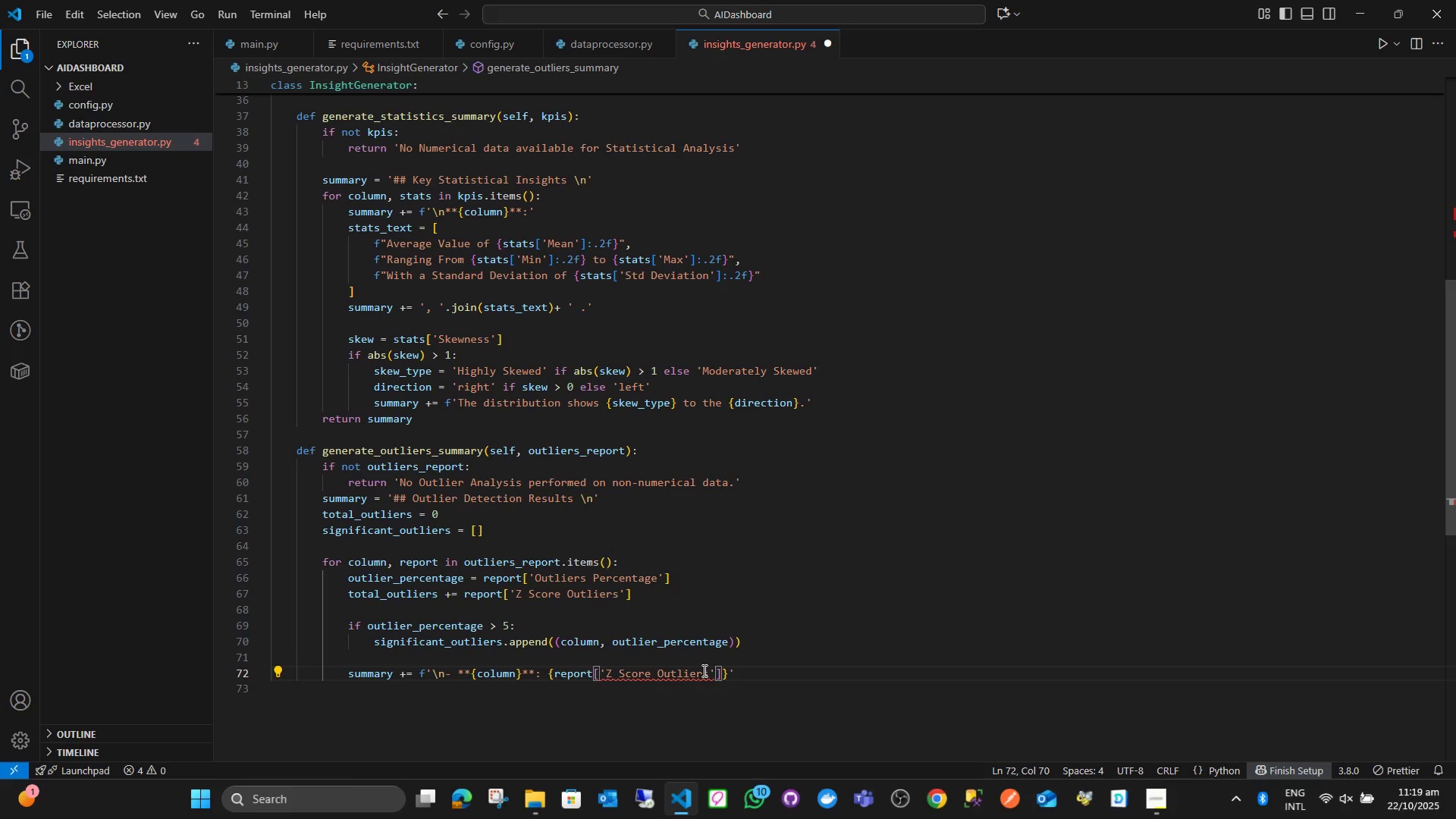 
key(ArrowRight)
 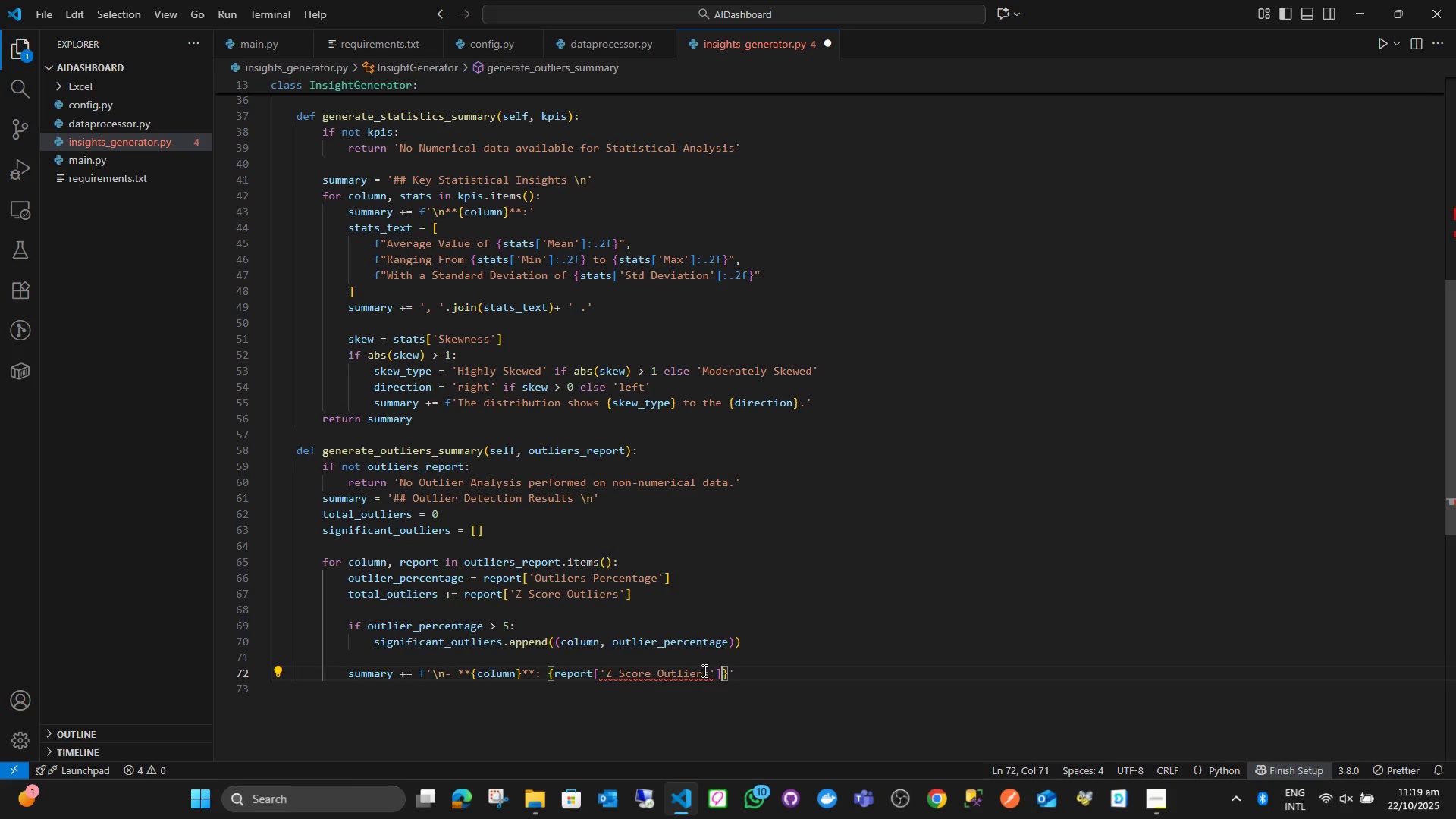 
key(ArrowRight)
 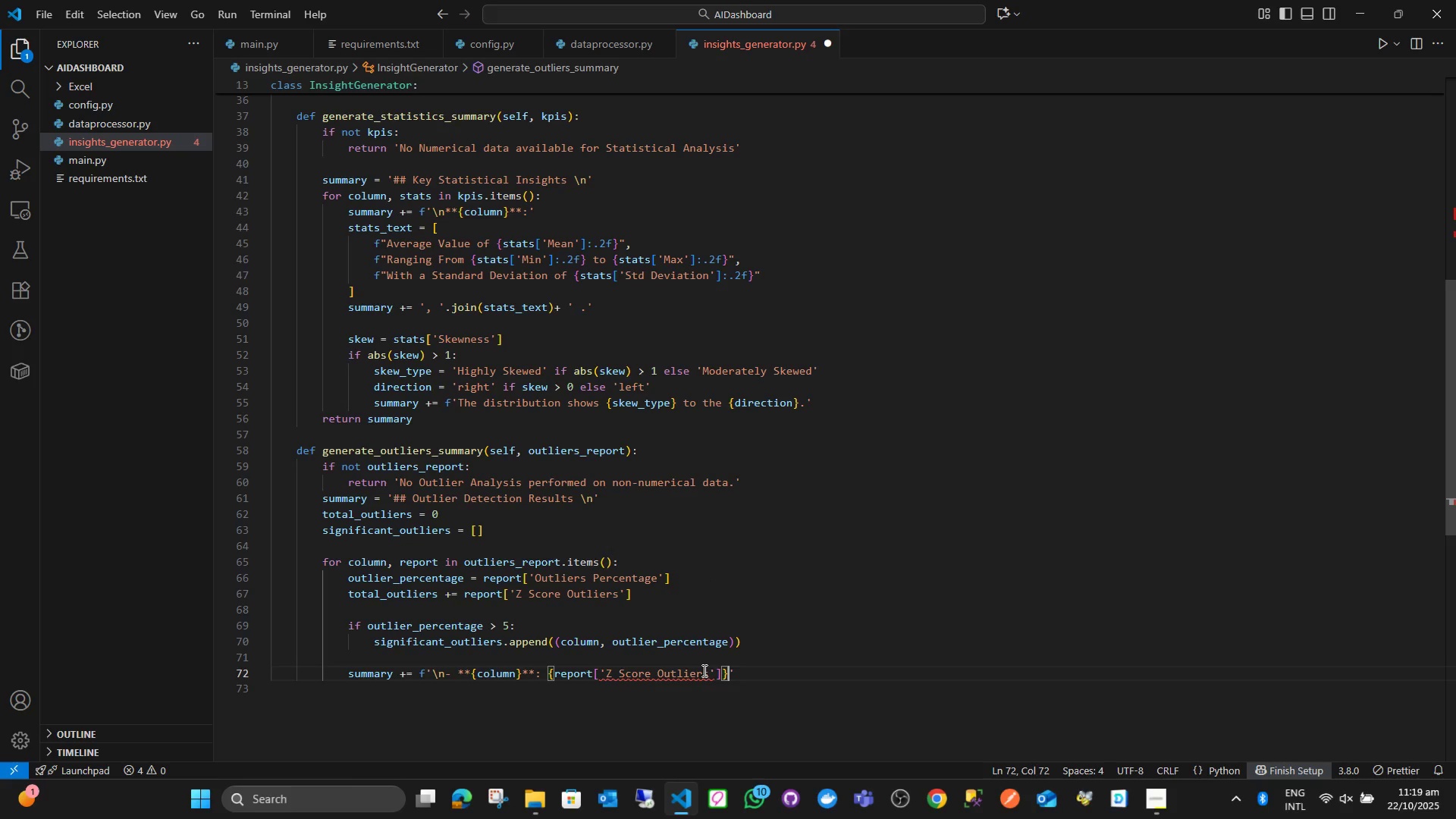 
type( outliers detected)
 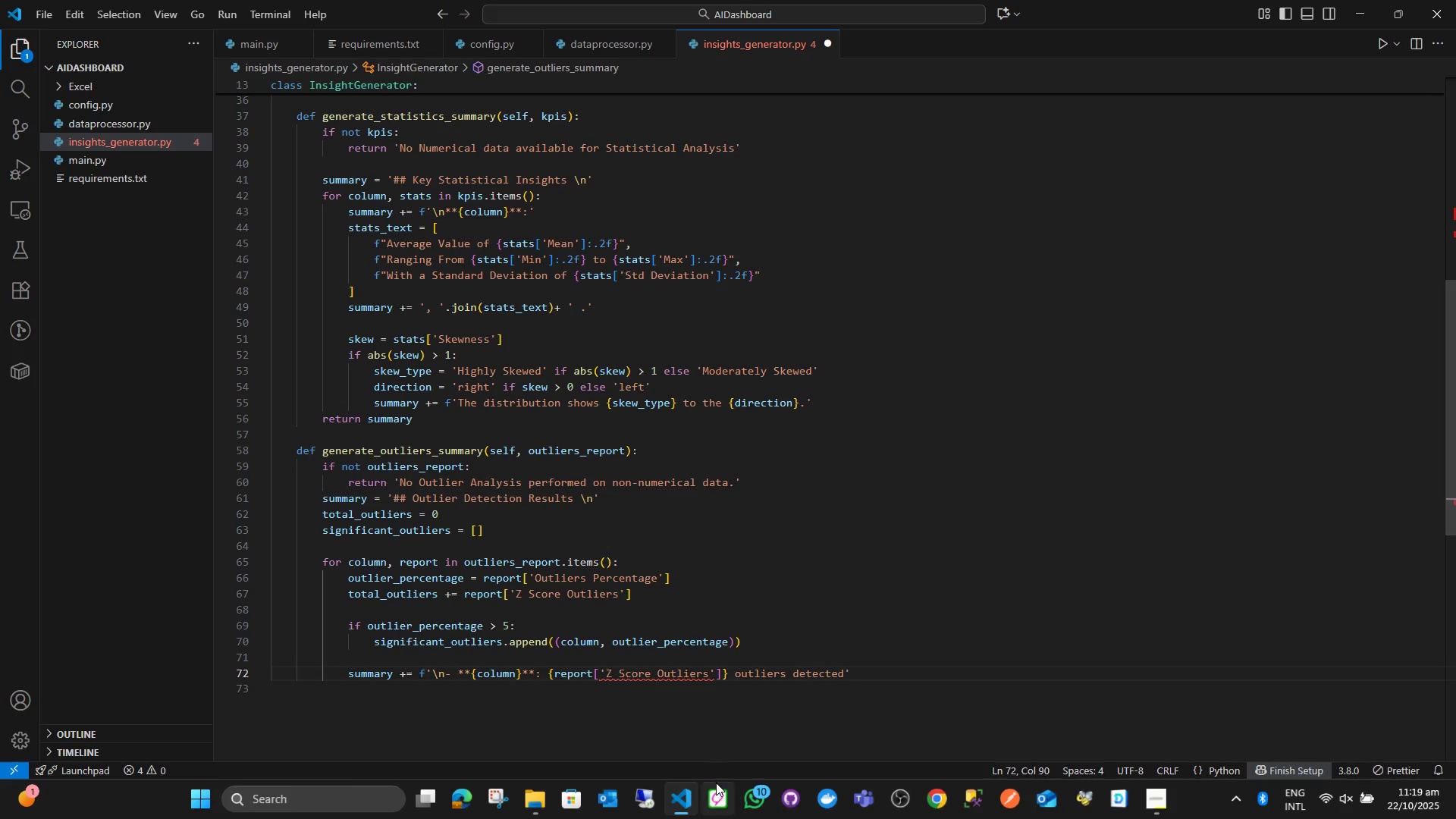 
mouse_move([668, 692])
 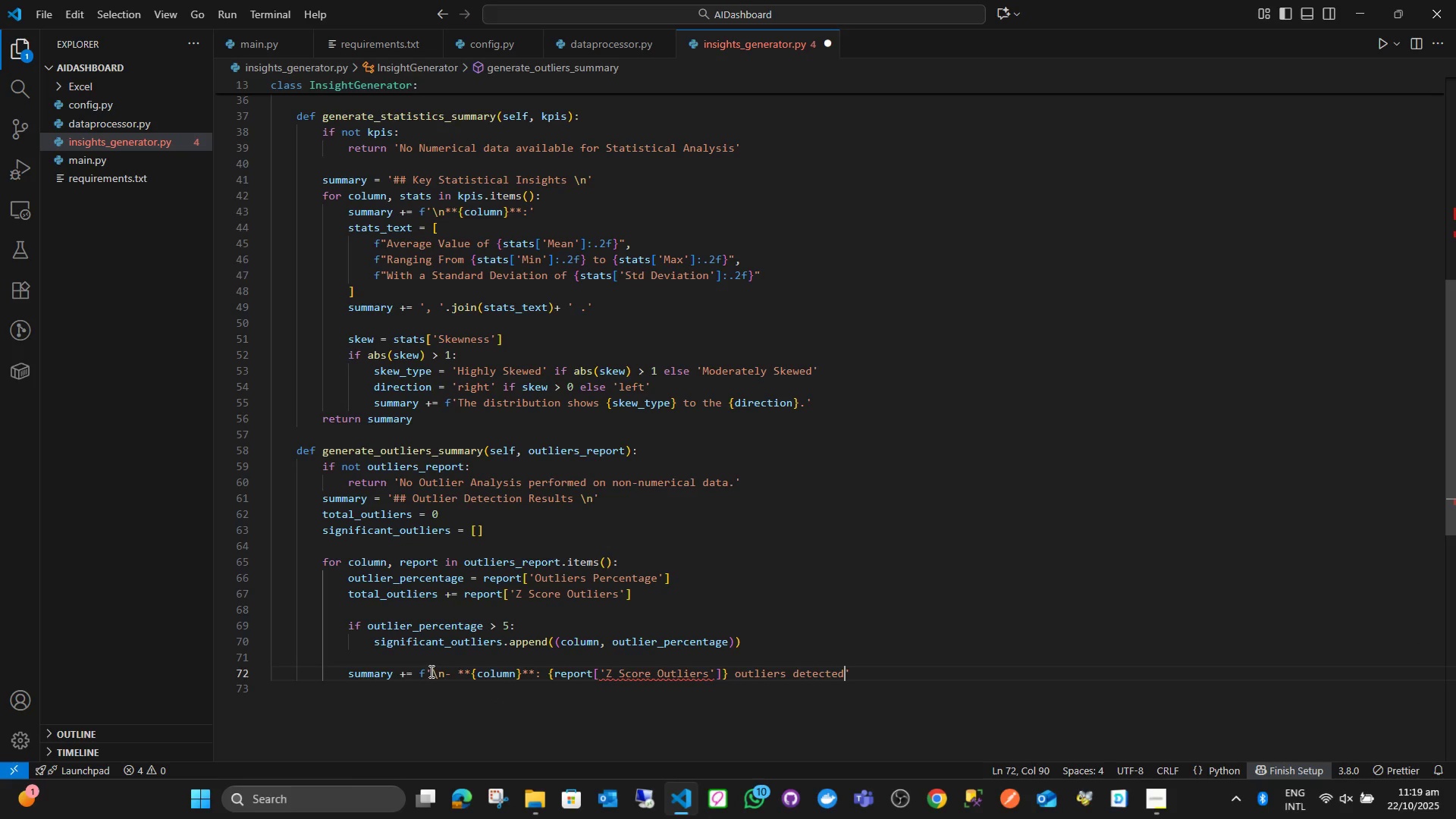 
left_click([431, 673])
 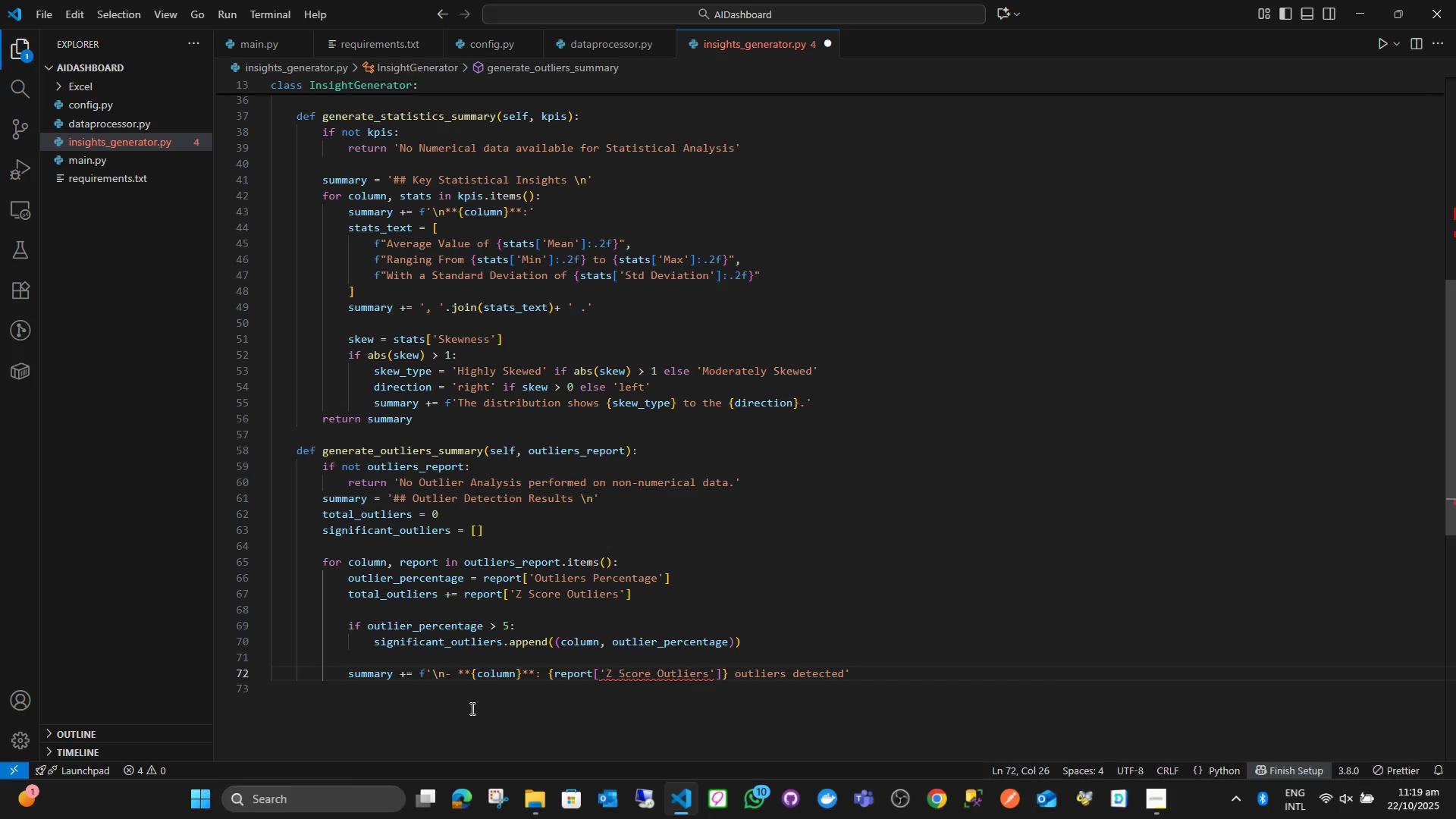 
key(Shift+Backspace)
 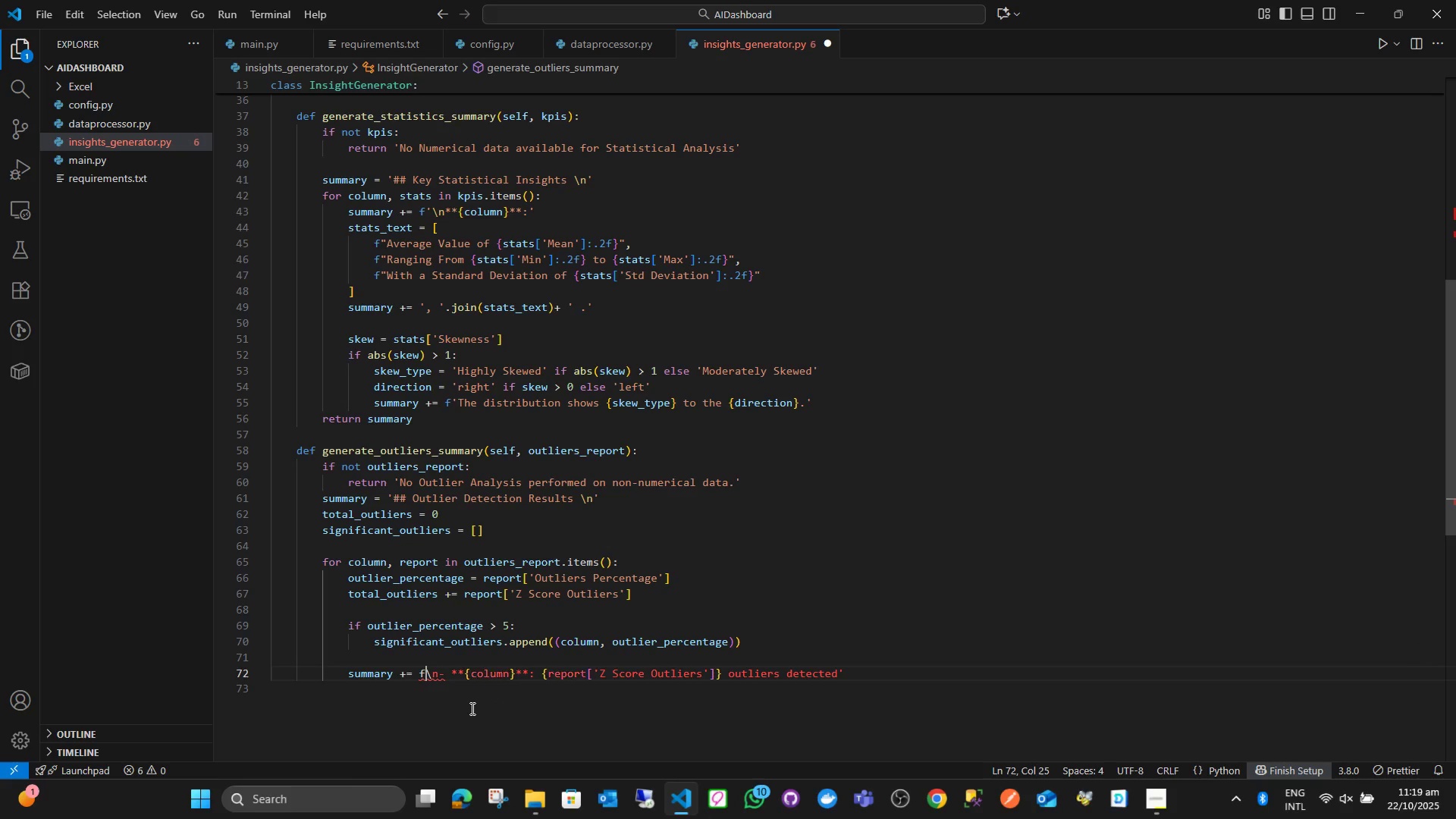 
key(Shift+Quote)
 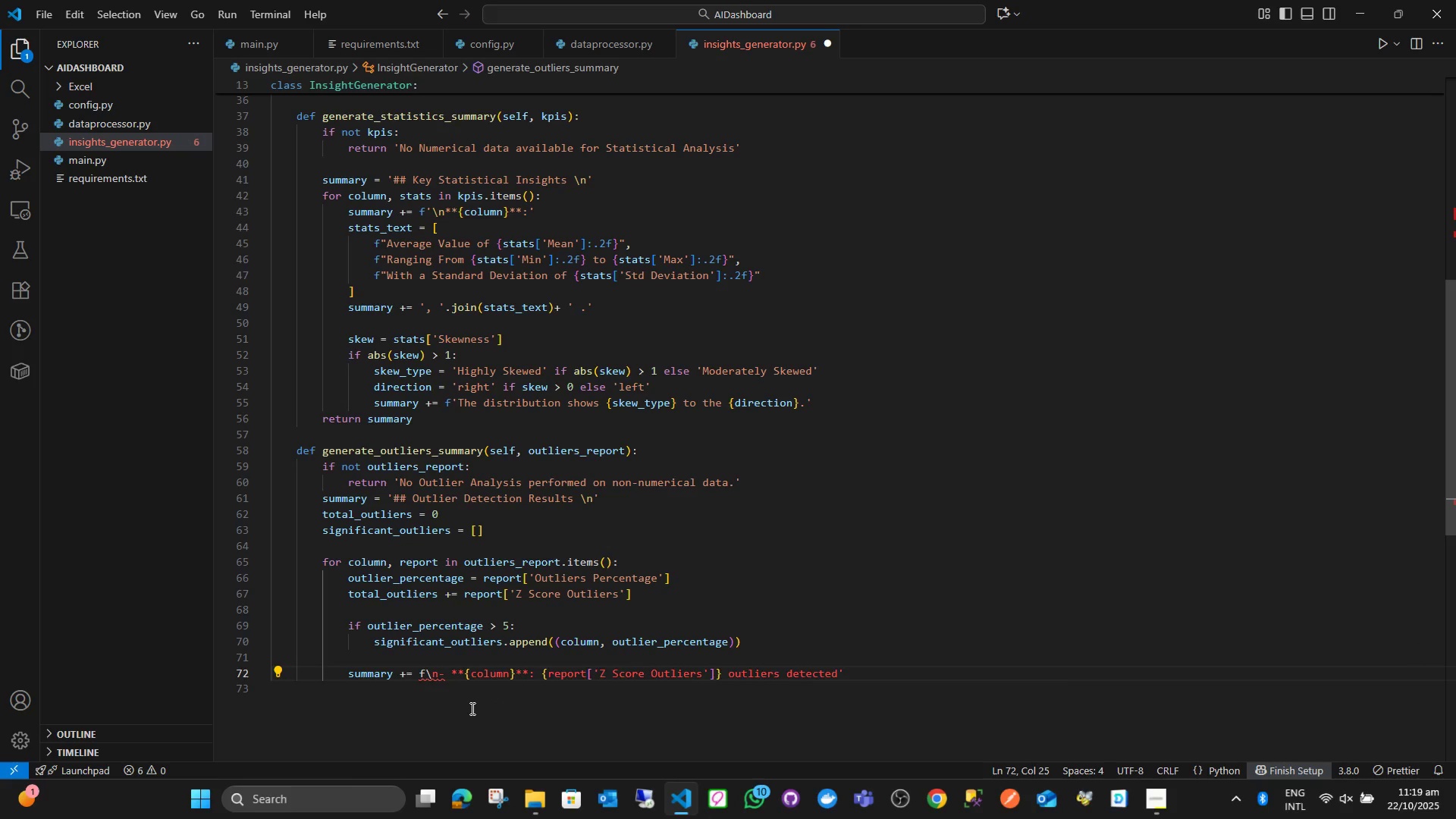 
key(Shift+Quote)
 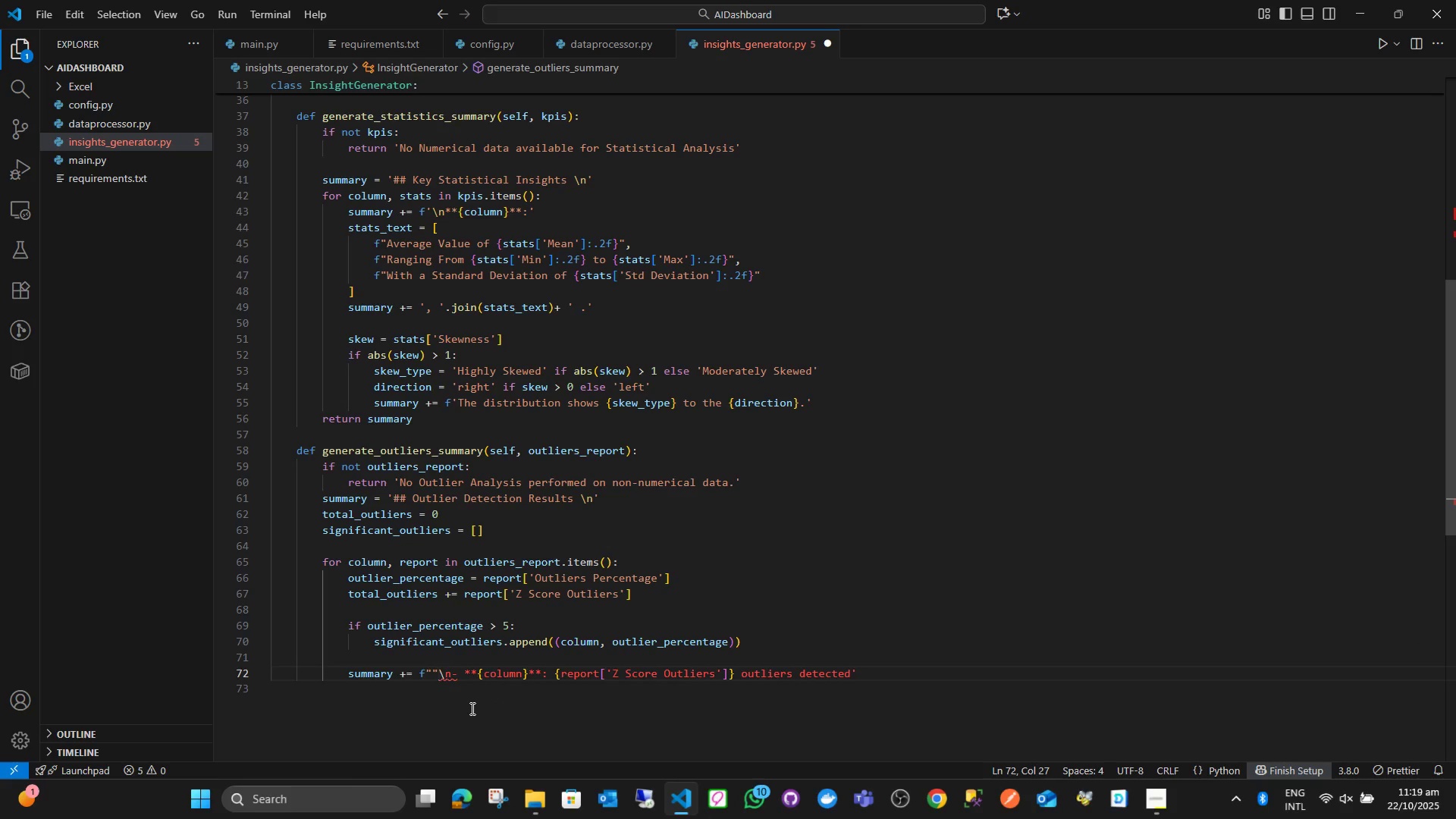 
key(Shift+ShiftLeft)
 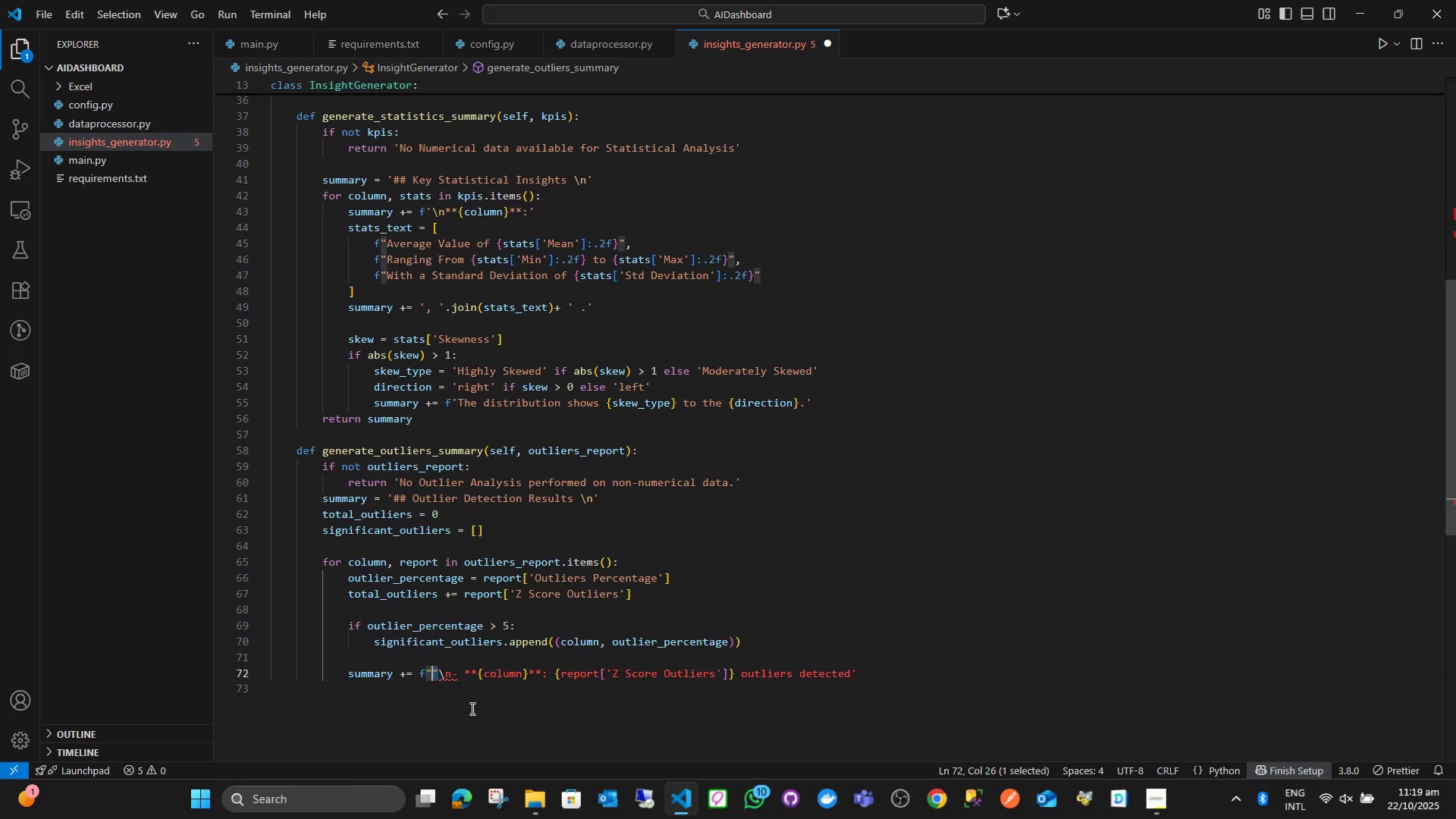 
key(Shift+ArrowLeft)
 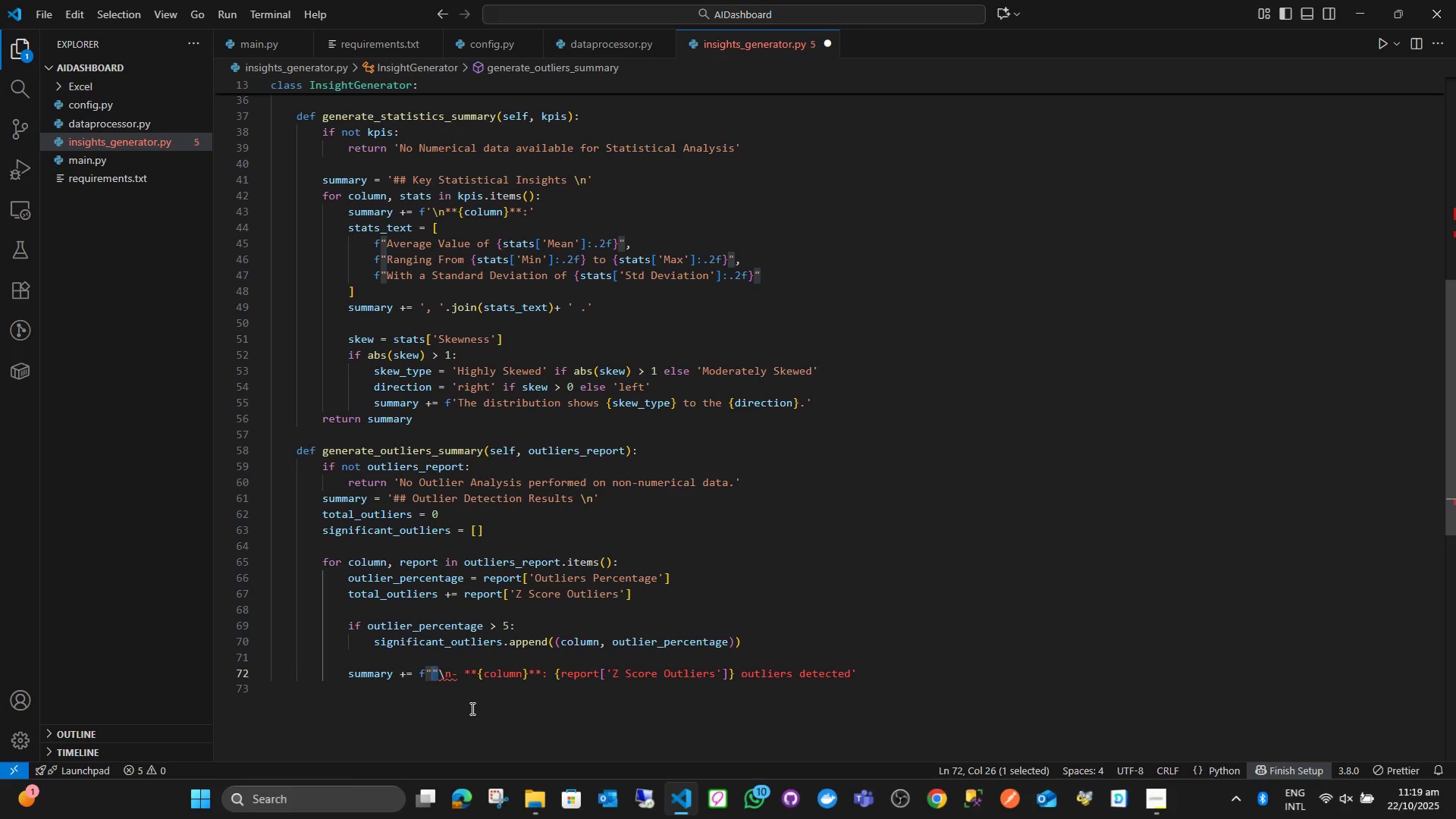 
key(Control+X)
 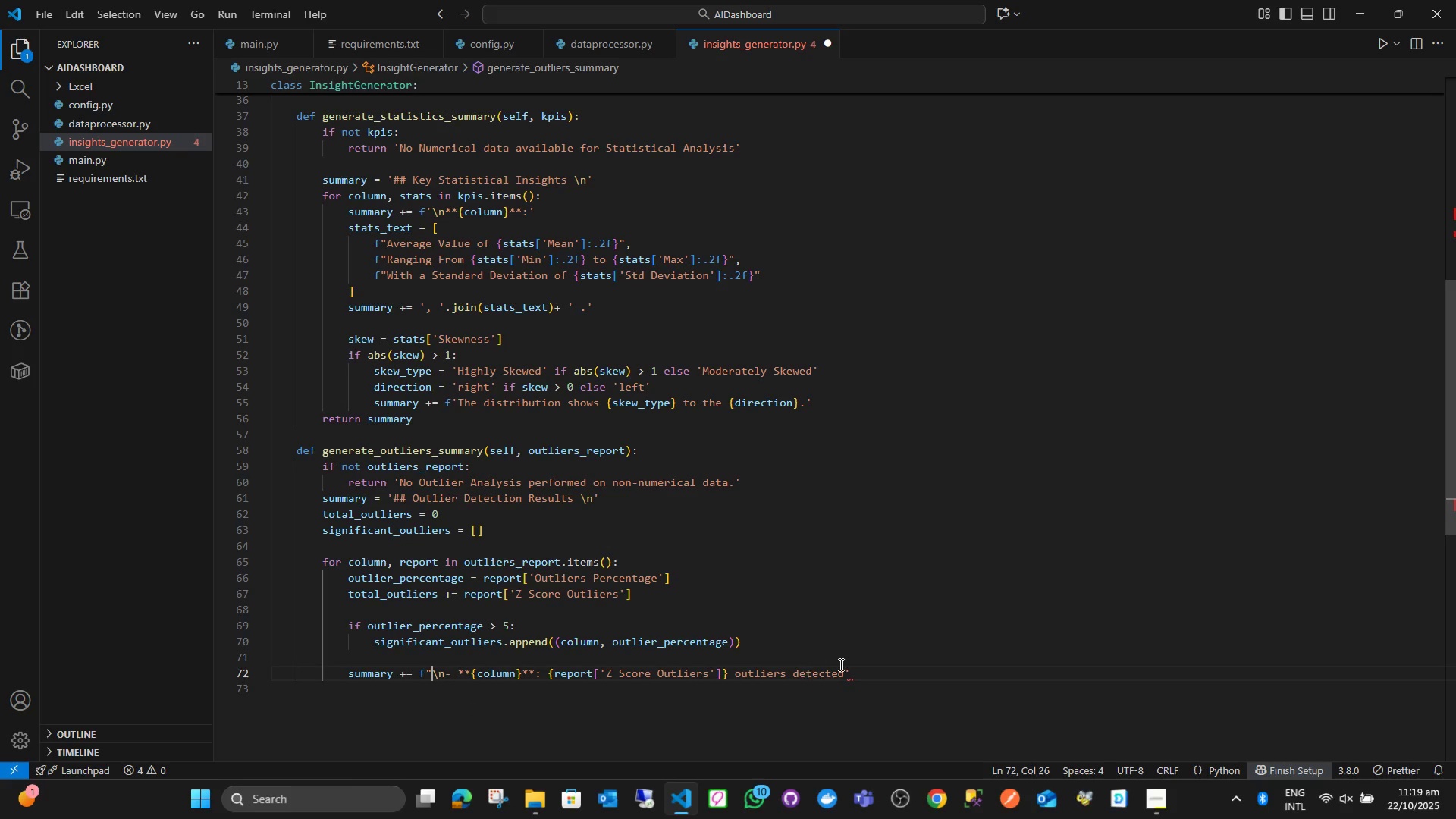 
left_click([892, 670])
 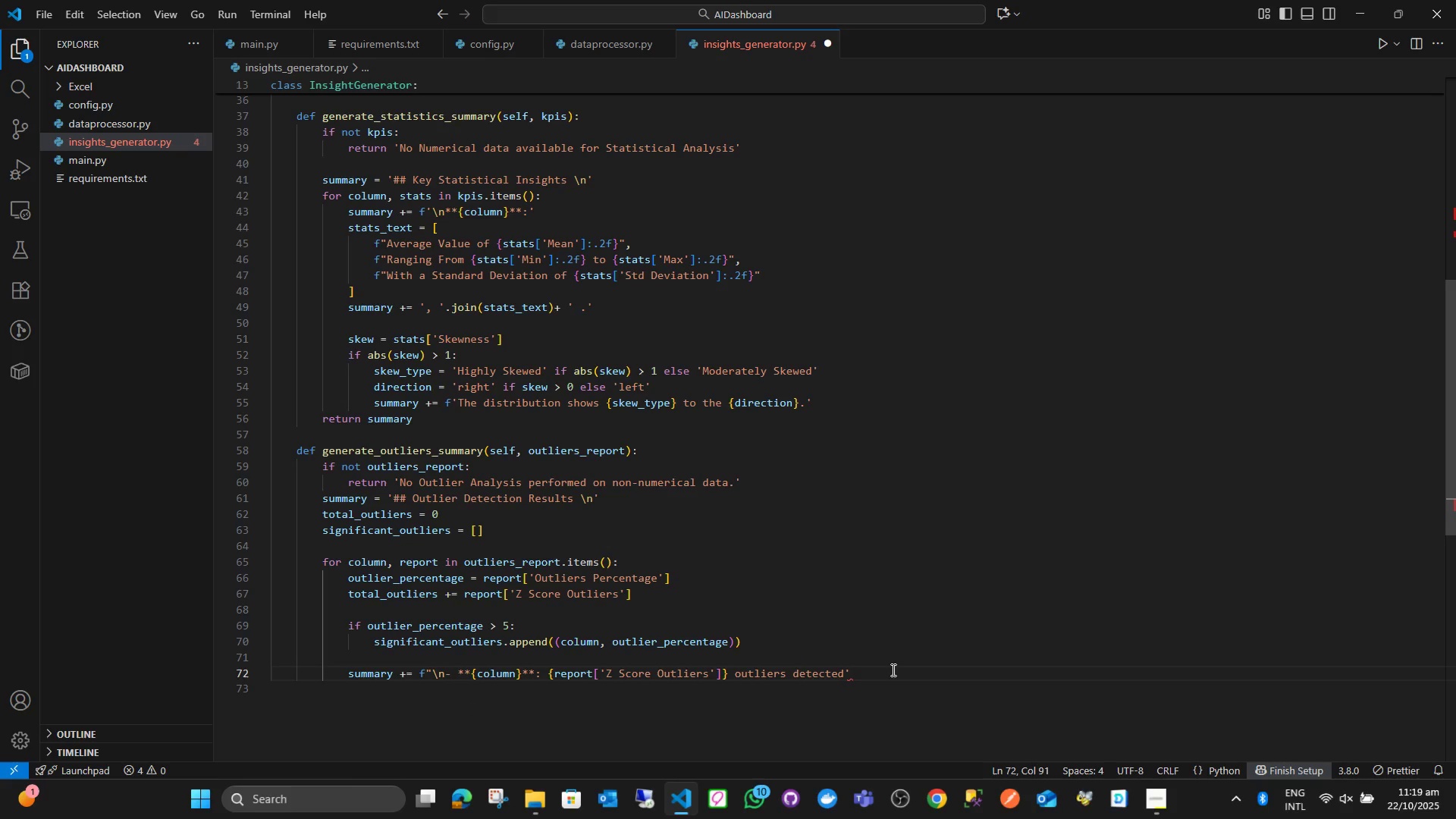 
key(Backspace)
 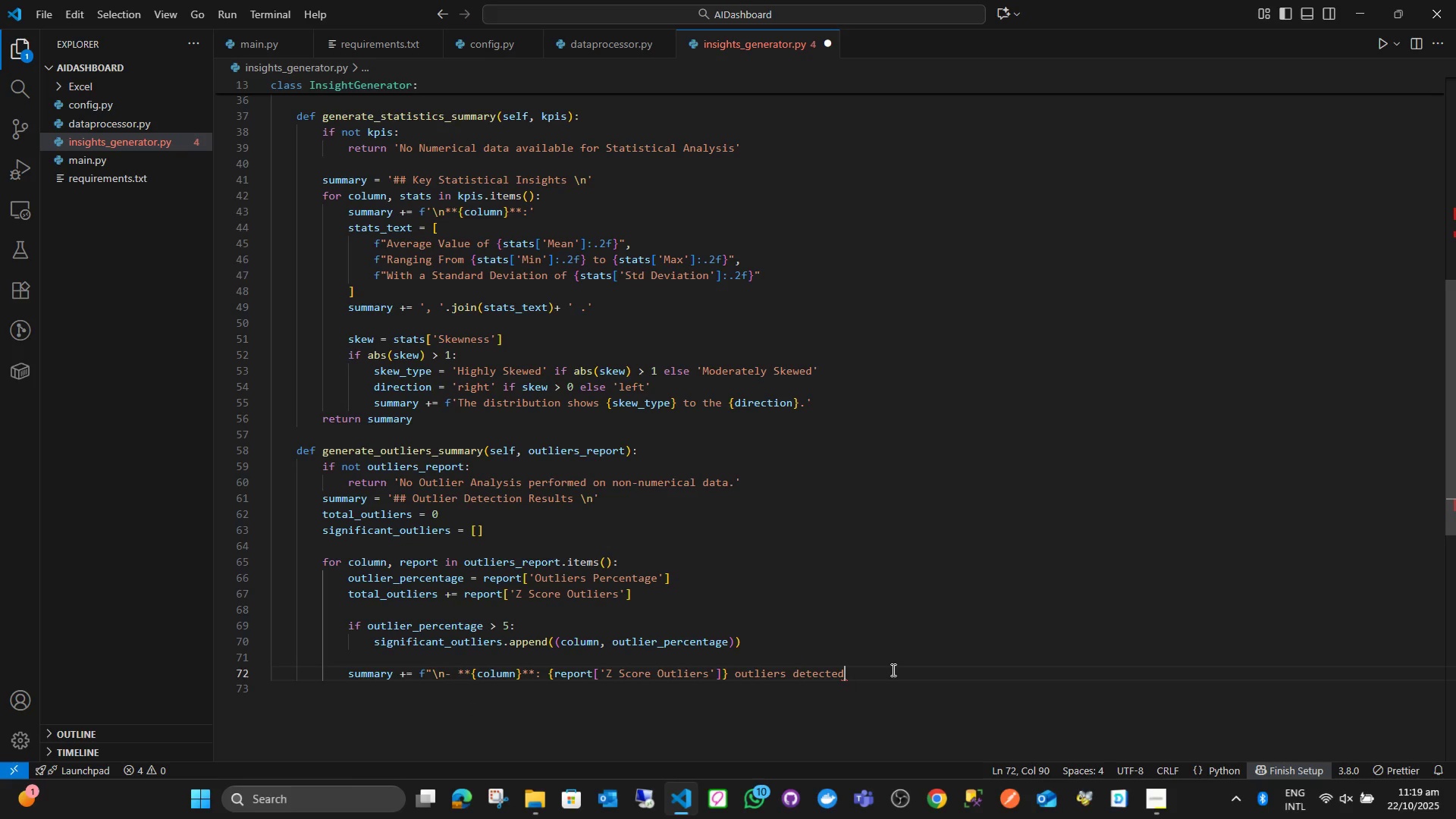 
key(Control+ControlLeft)
 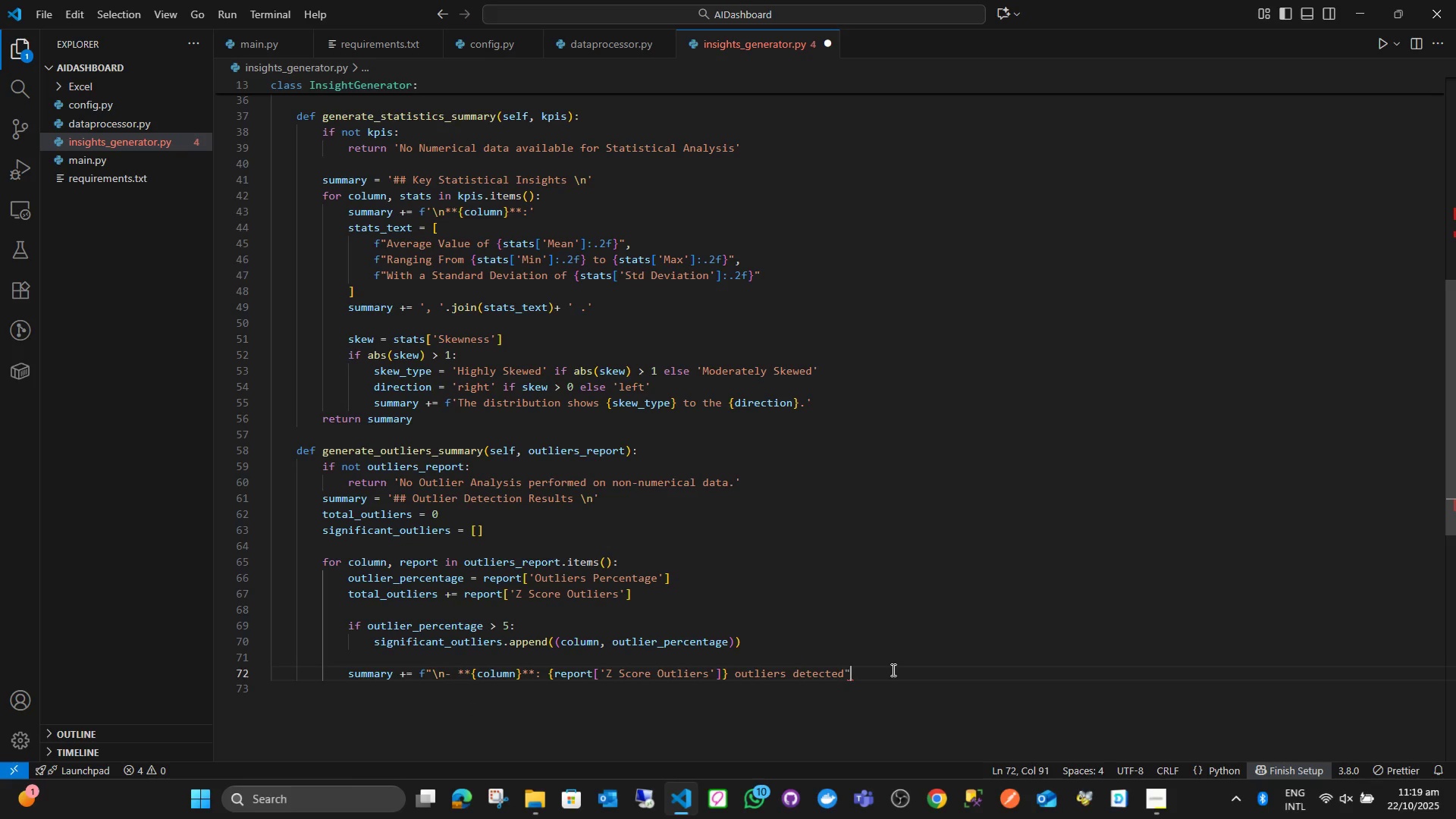 
key(Control+V)
 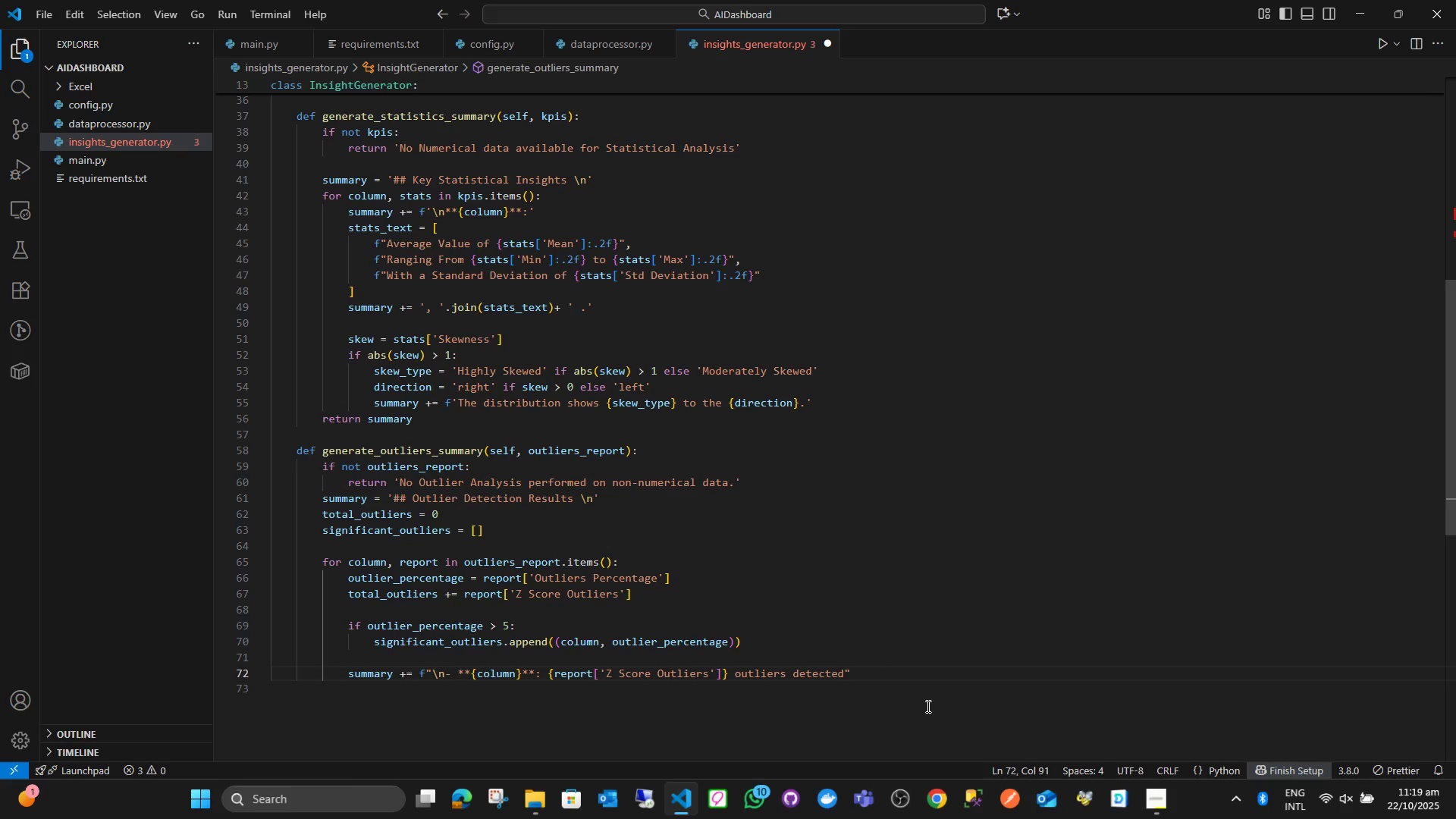 
wait(6.25)
 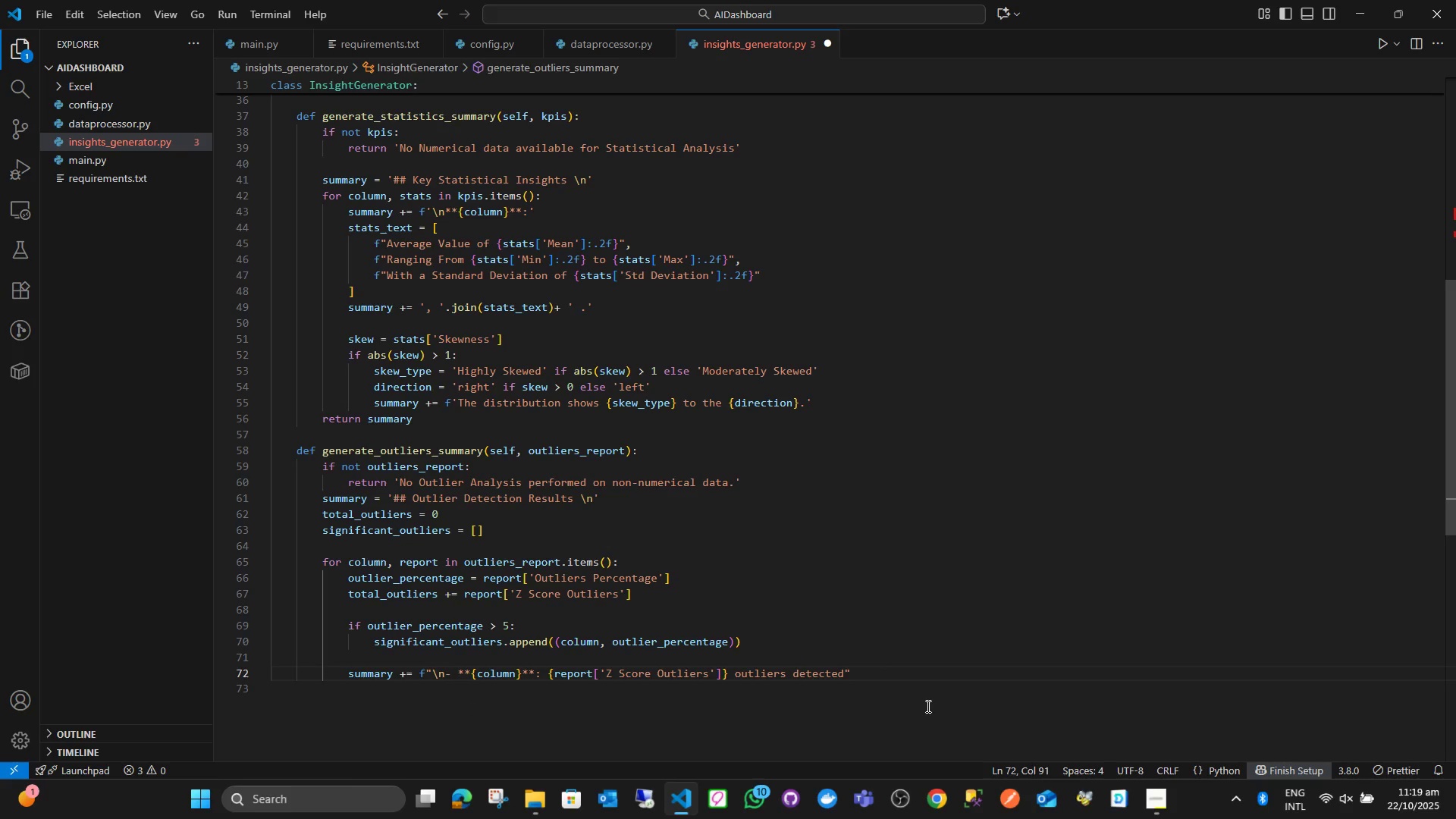 
left_click([847, 676])
 